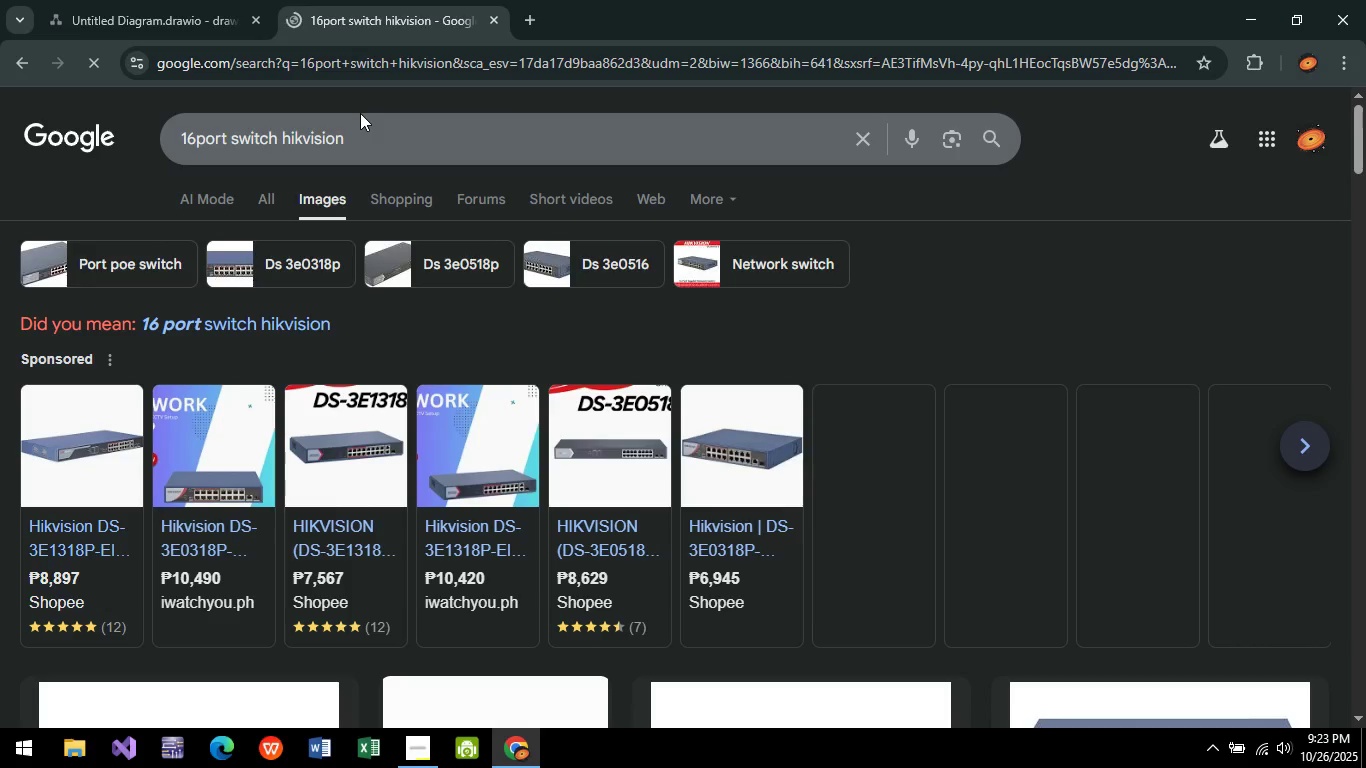 
scroll: coordinate [222, 349], scroll_direction: down, amount: 11.0
 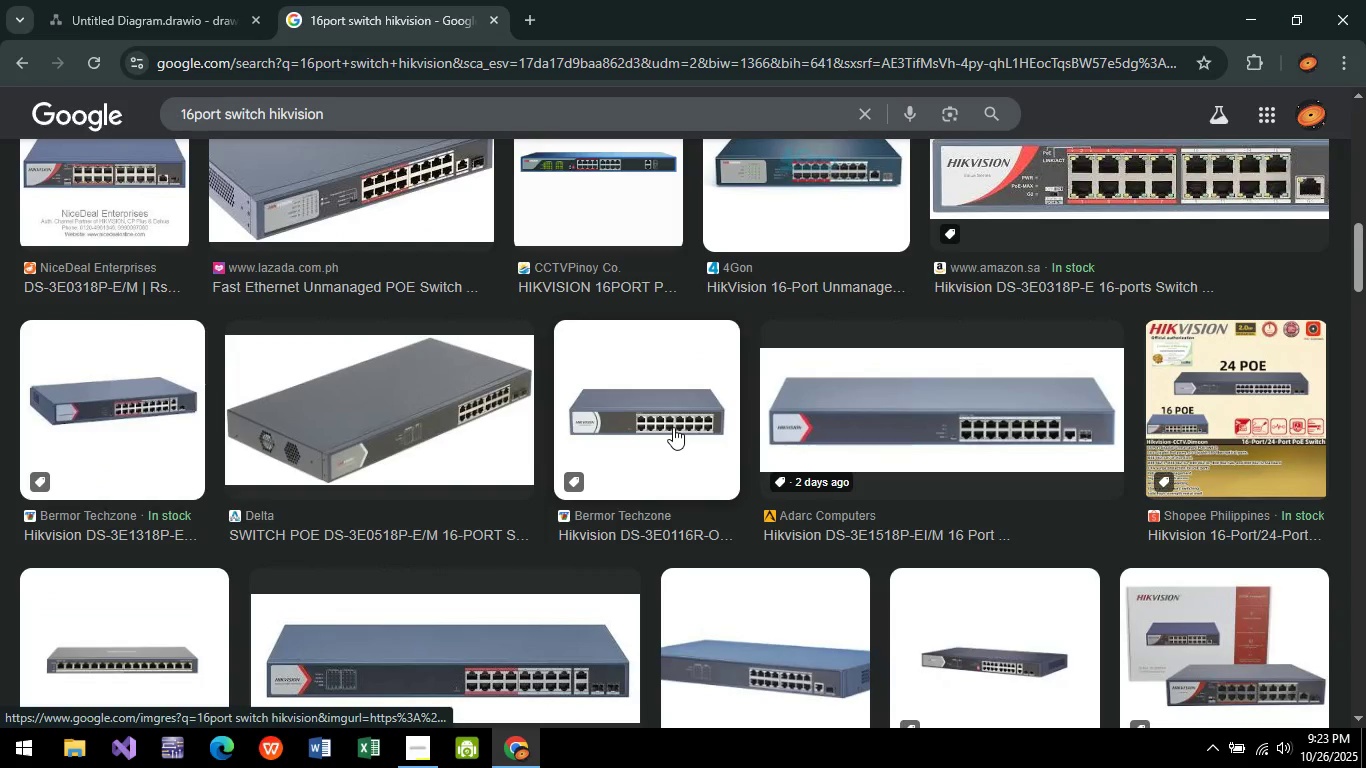 
left_click([673, 427])
 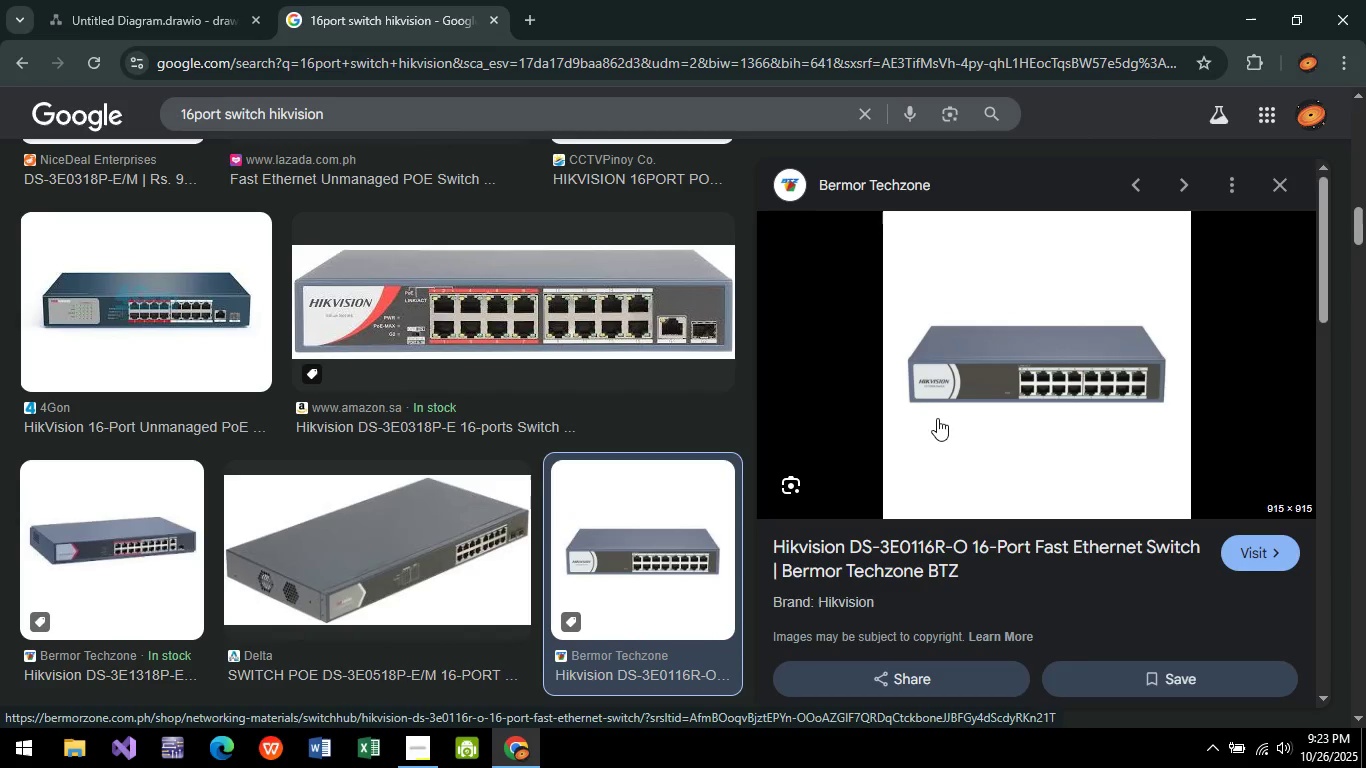 
key(Meta+Shift+S)
 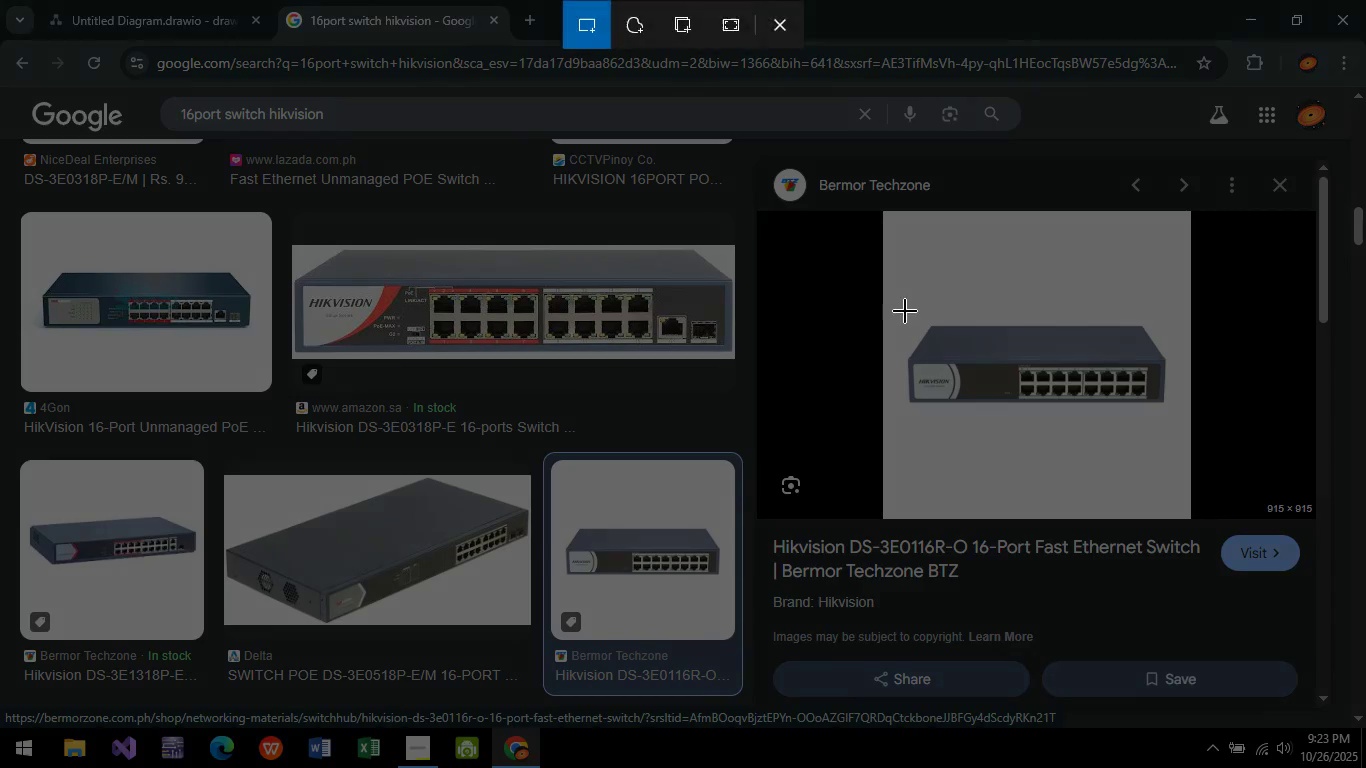 
left_click_drag(start_coordinate=[905, 312], to_coordinate=[1165, 405])
 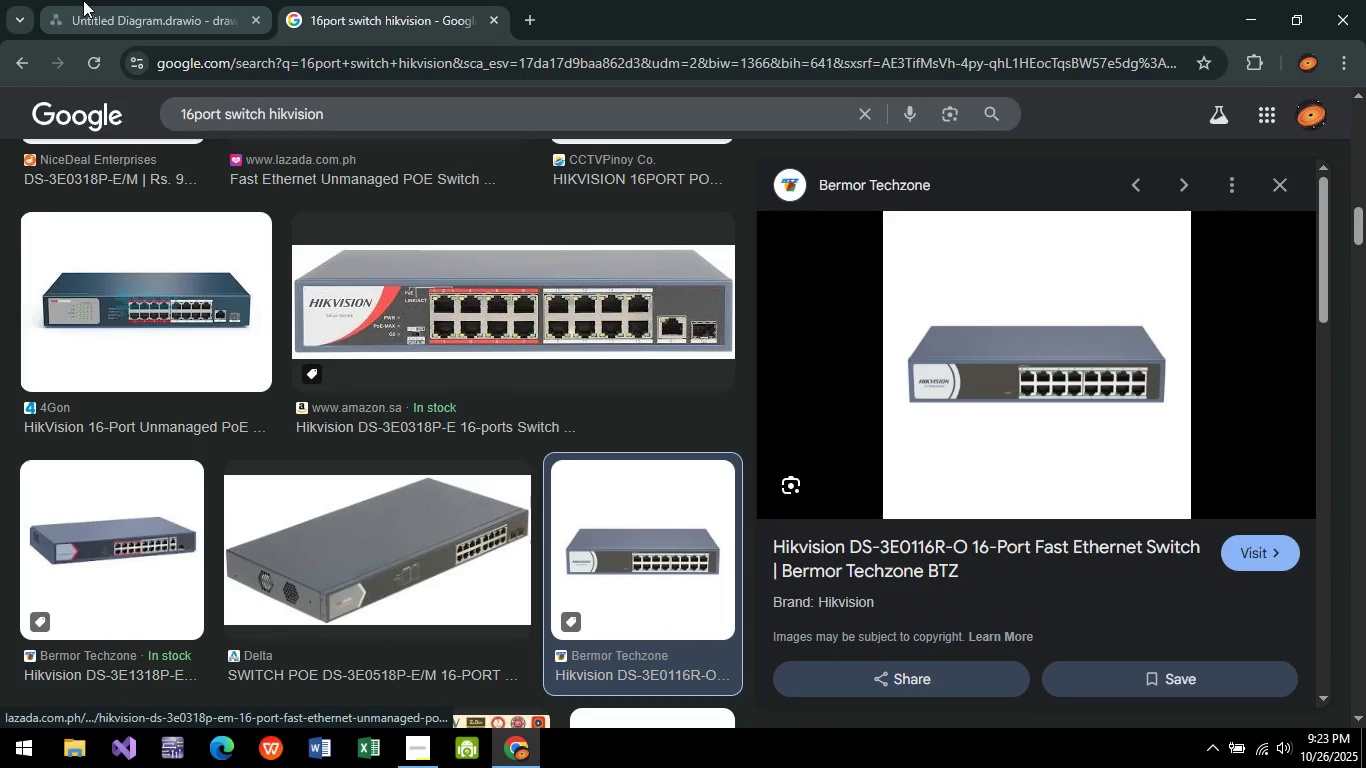 
left_click([83, 0])
 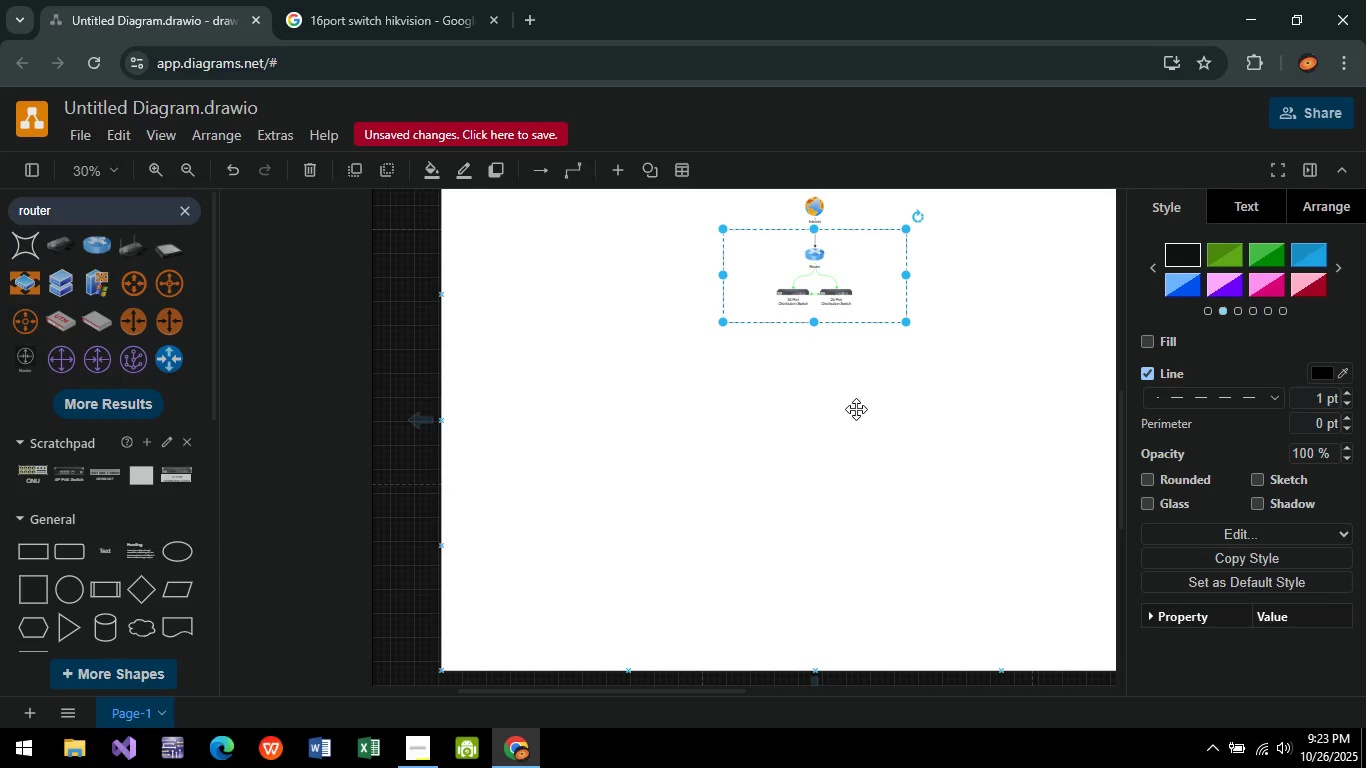 
left_click([775, 402])
 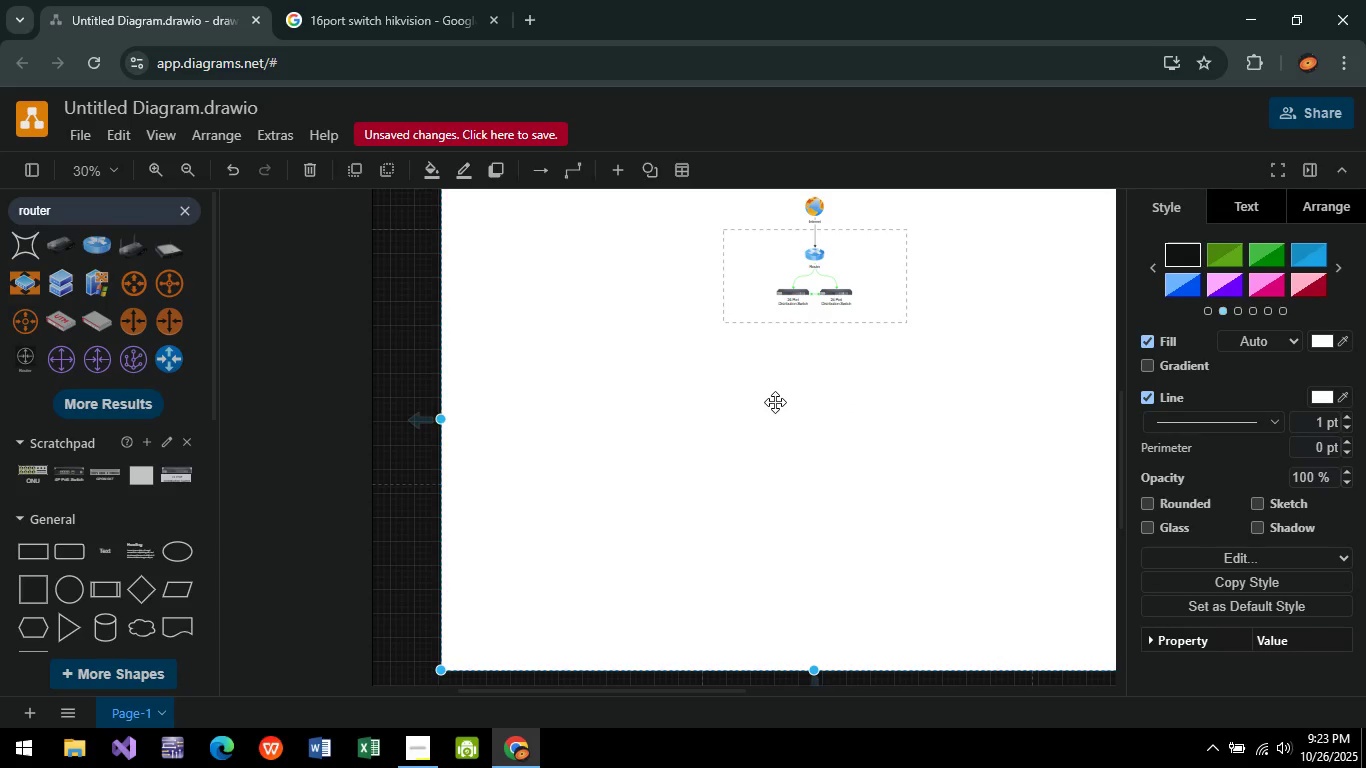 
key(Control+V)
 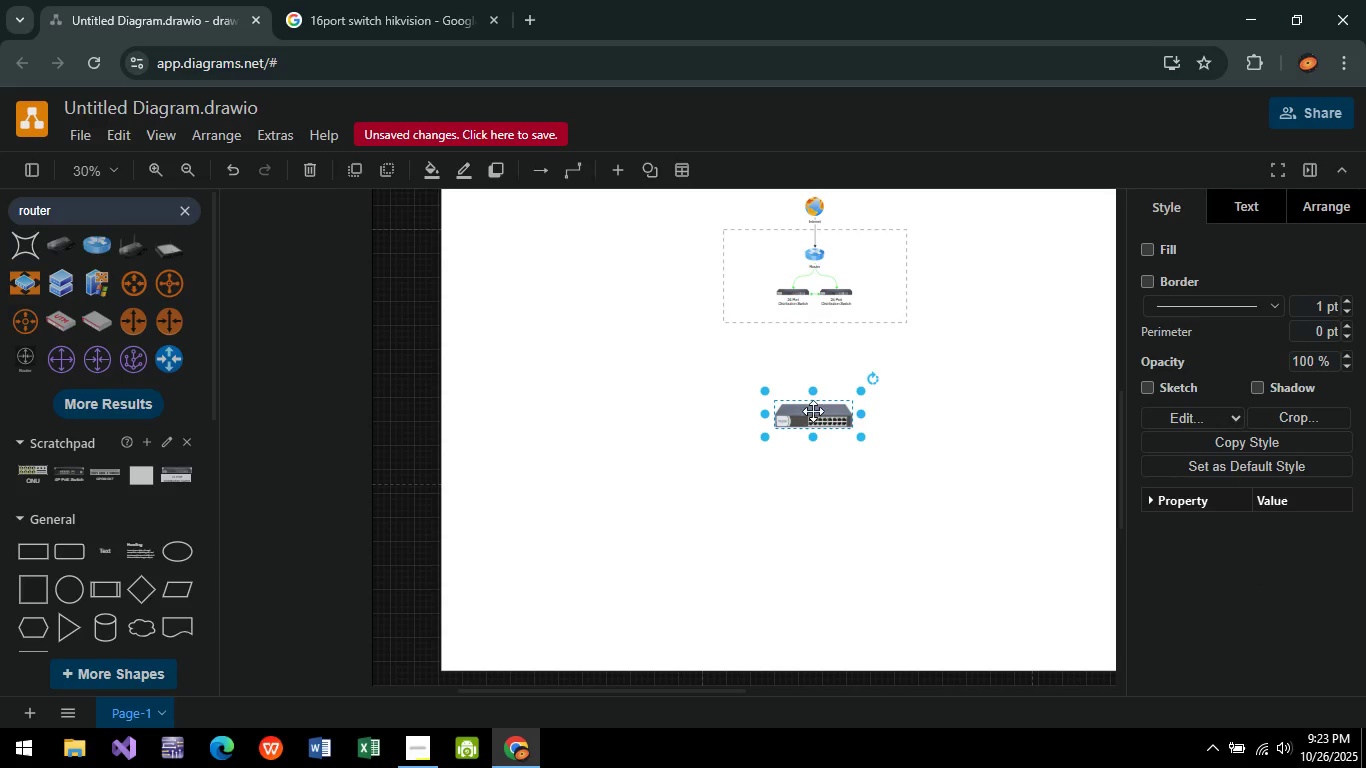 
left_click_drag(start_coordinate=[813, 411], to_coordinate=[635, 375])
 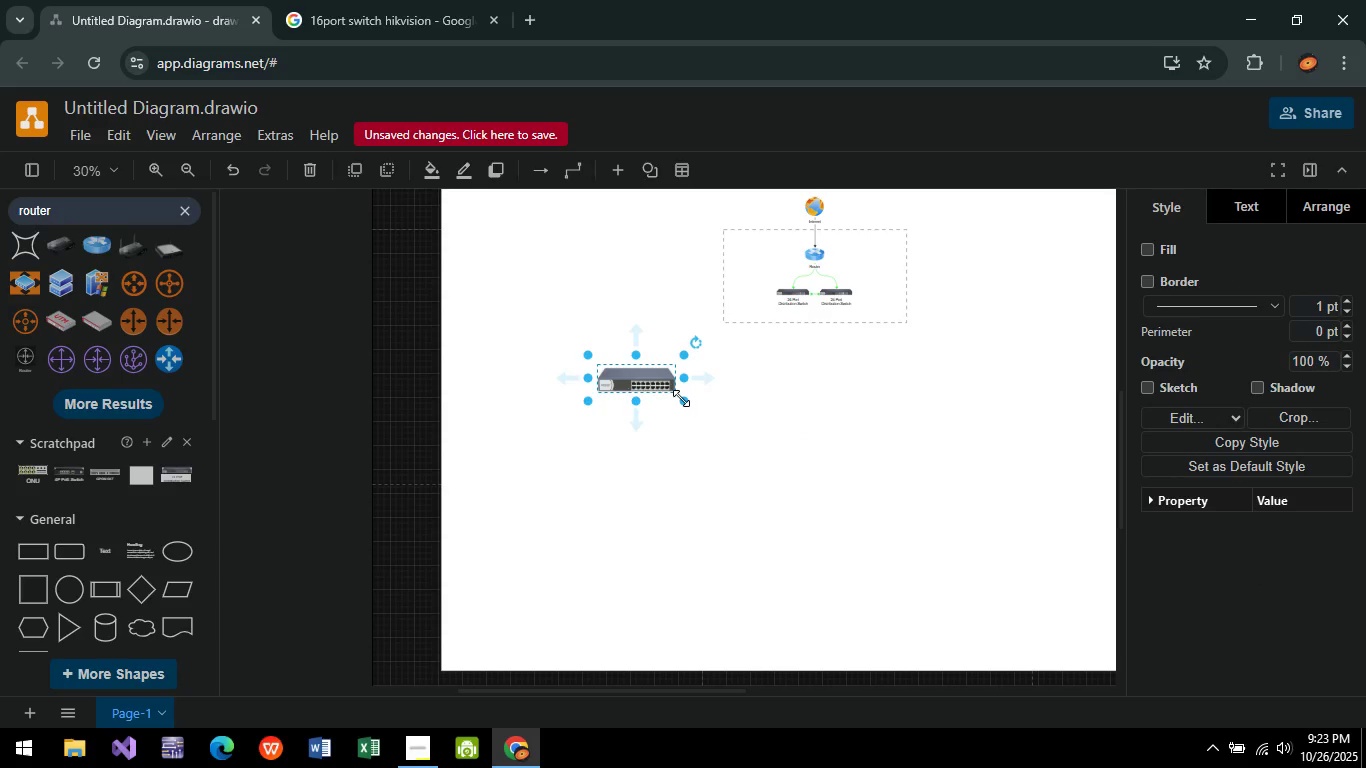 
left_click_drag(start_coordinate=[681, 398], to_coordinate=[671, 387])
 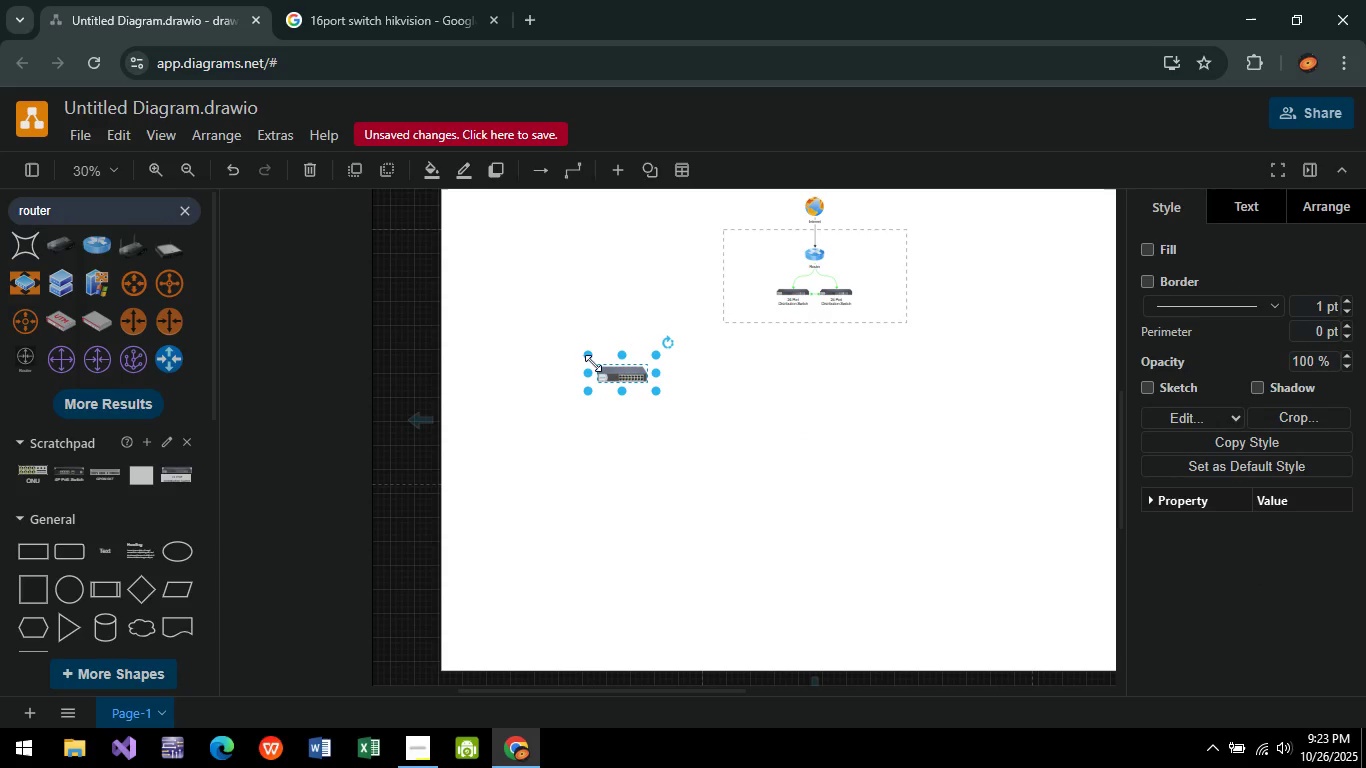 
hold_key(key=ControlLeft, duration=0.48)
scroll: coordinate [600, 359], scroll_direction: up, amount: 5.0
 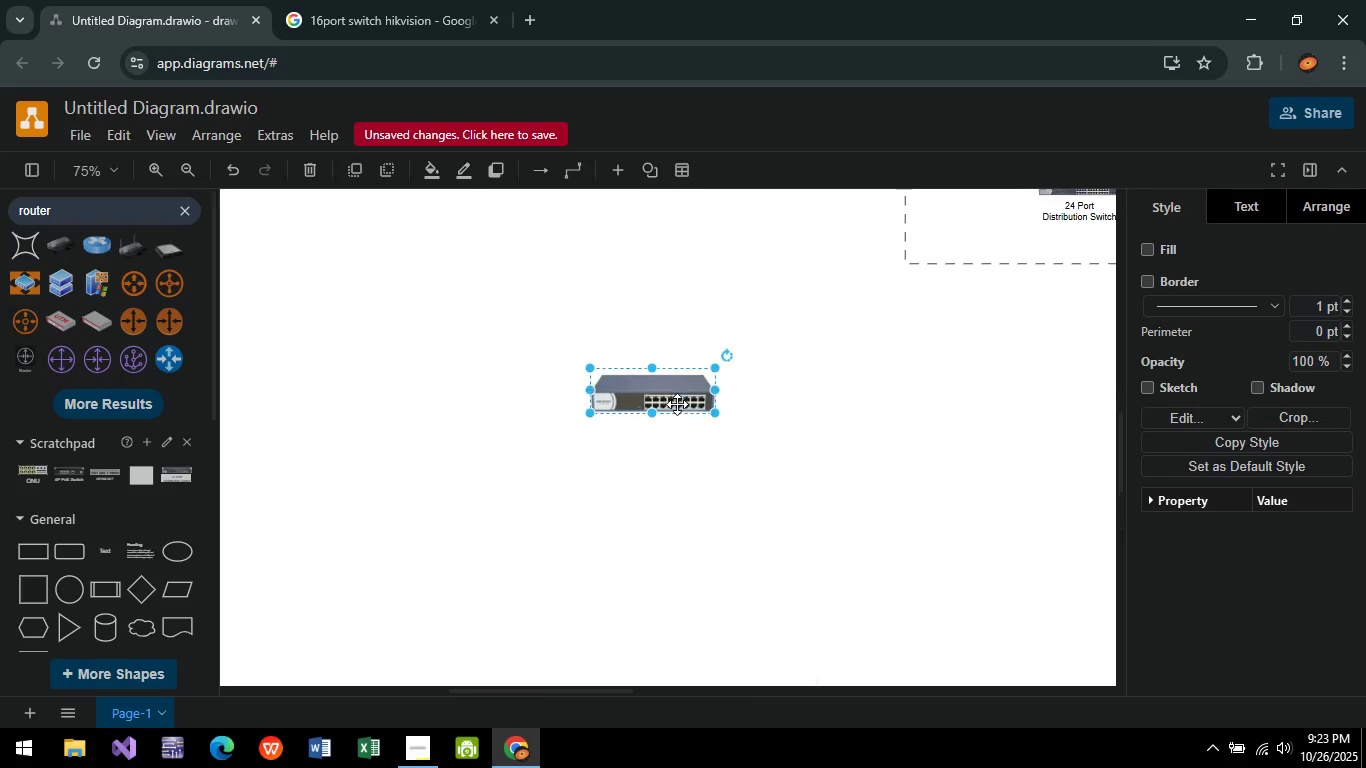 
left_click([677, 404])
 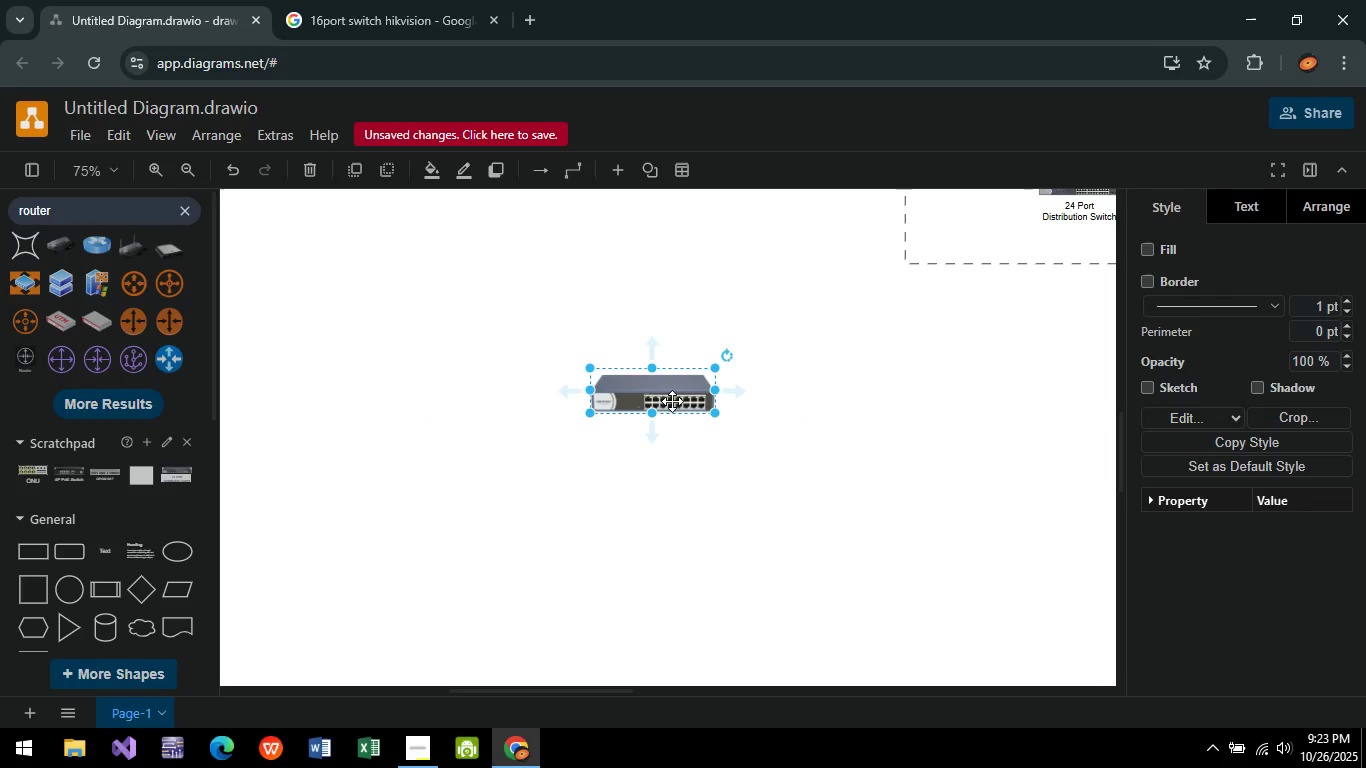 
key(Enter)
 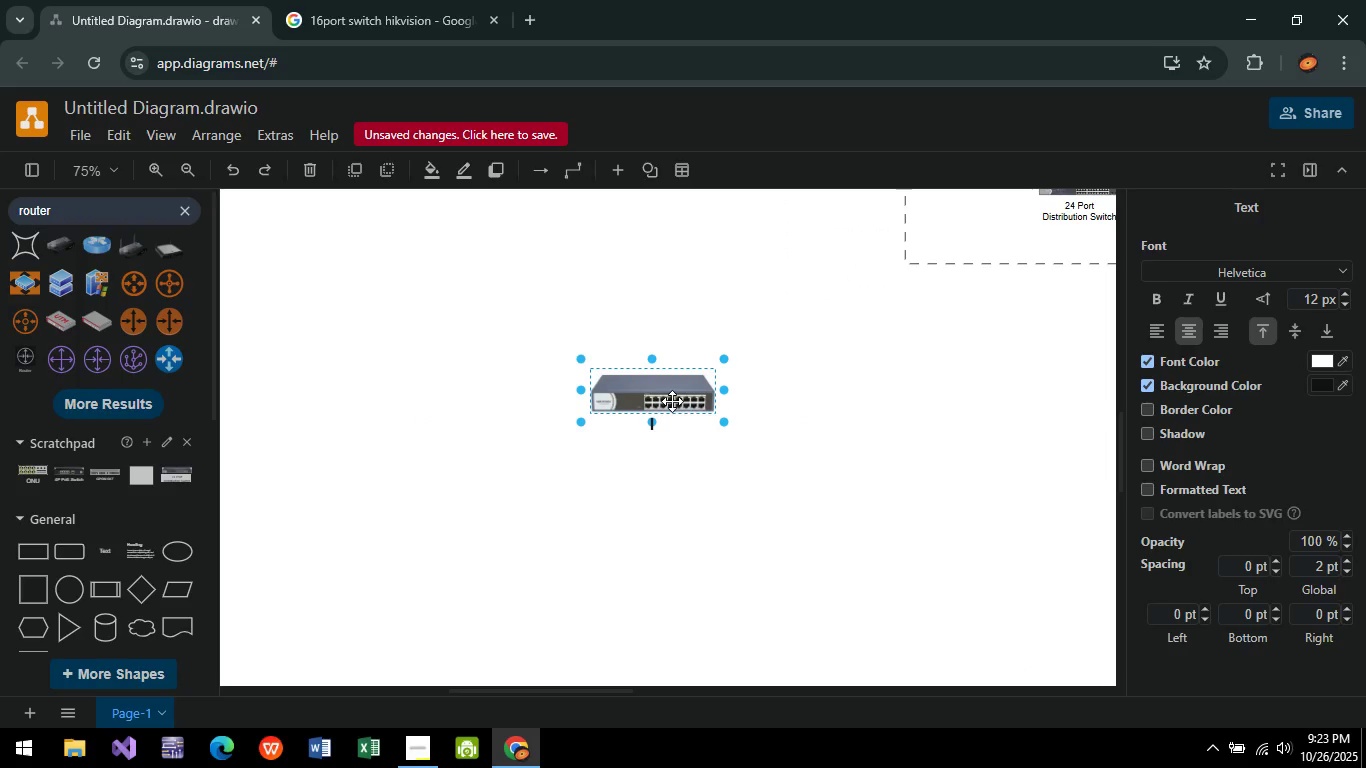 
type(16 Port Access Sww)
key(Backspace)
type(itch)
 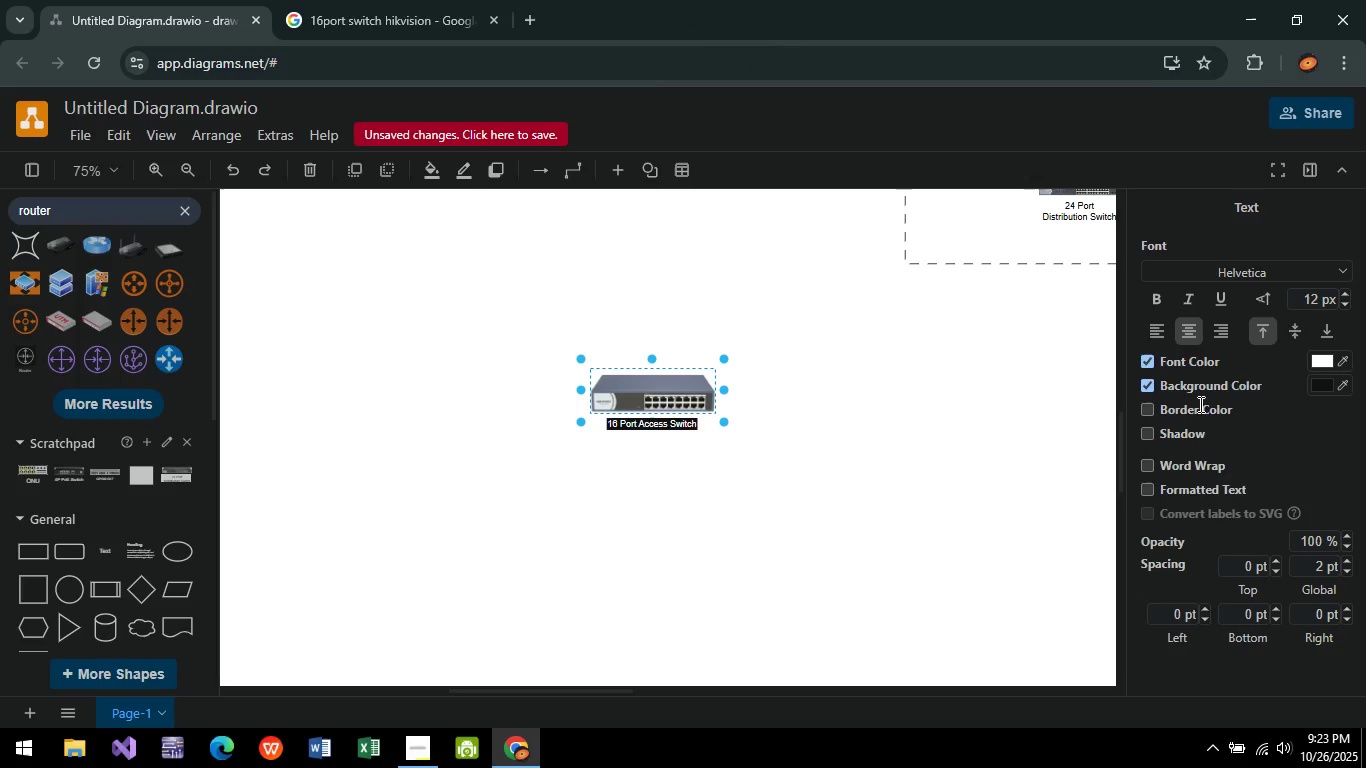 
left_click([1200, 389])
 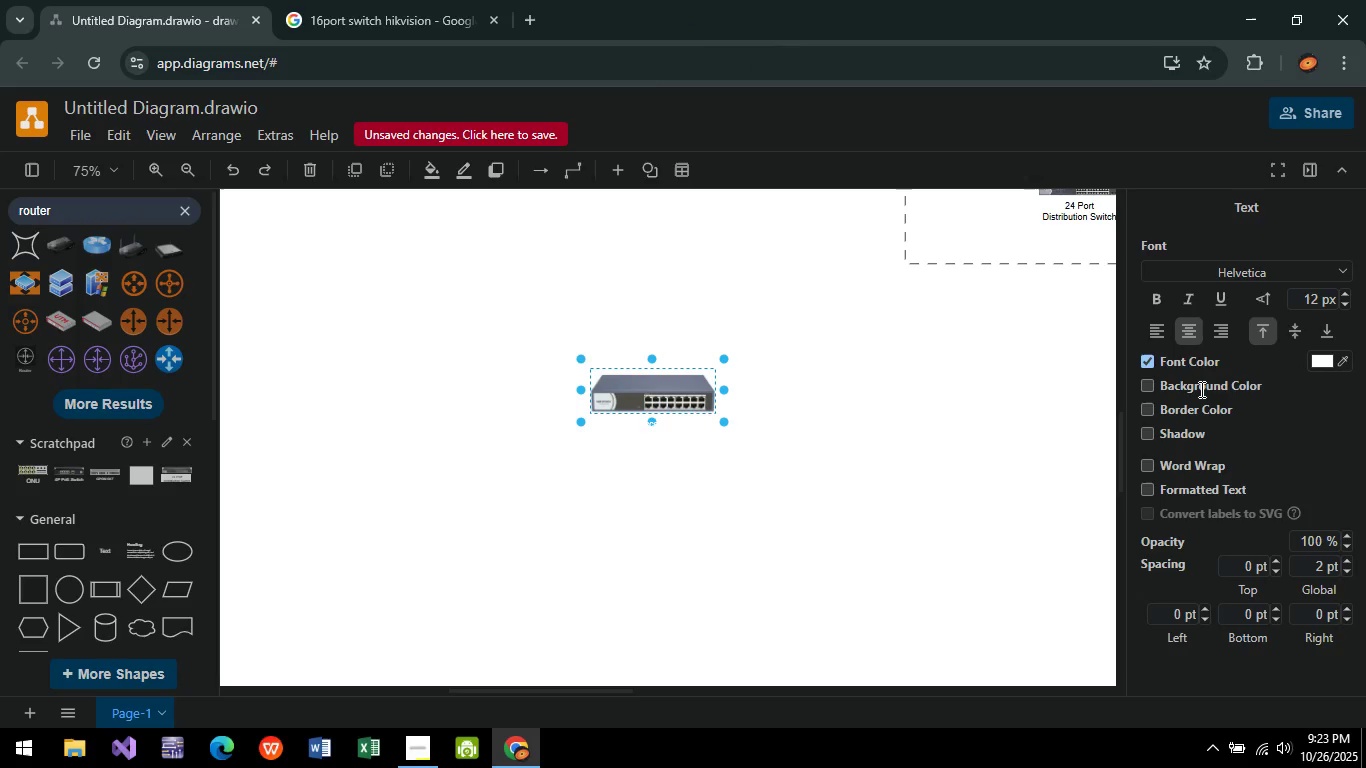 
left_click([1200, 389])
 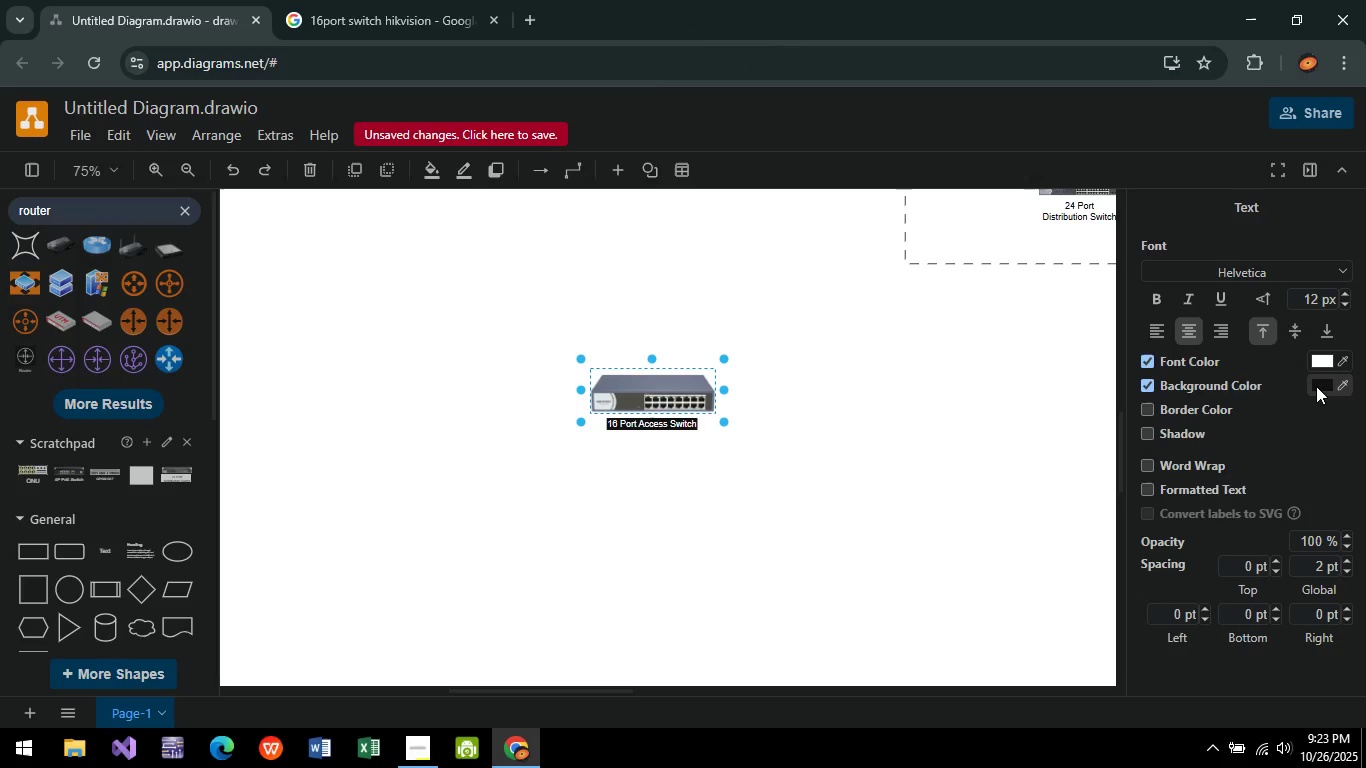 
left_click([1317, 385])
 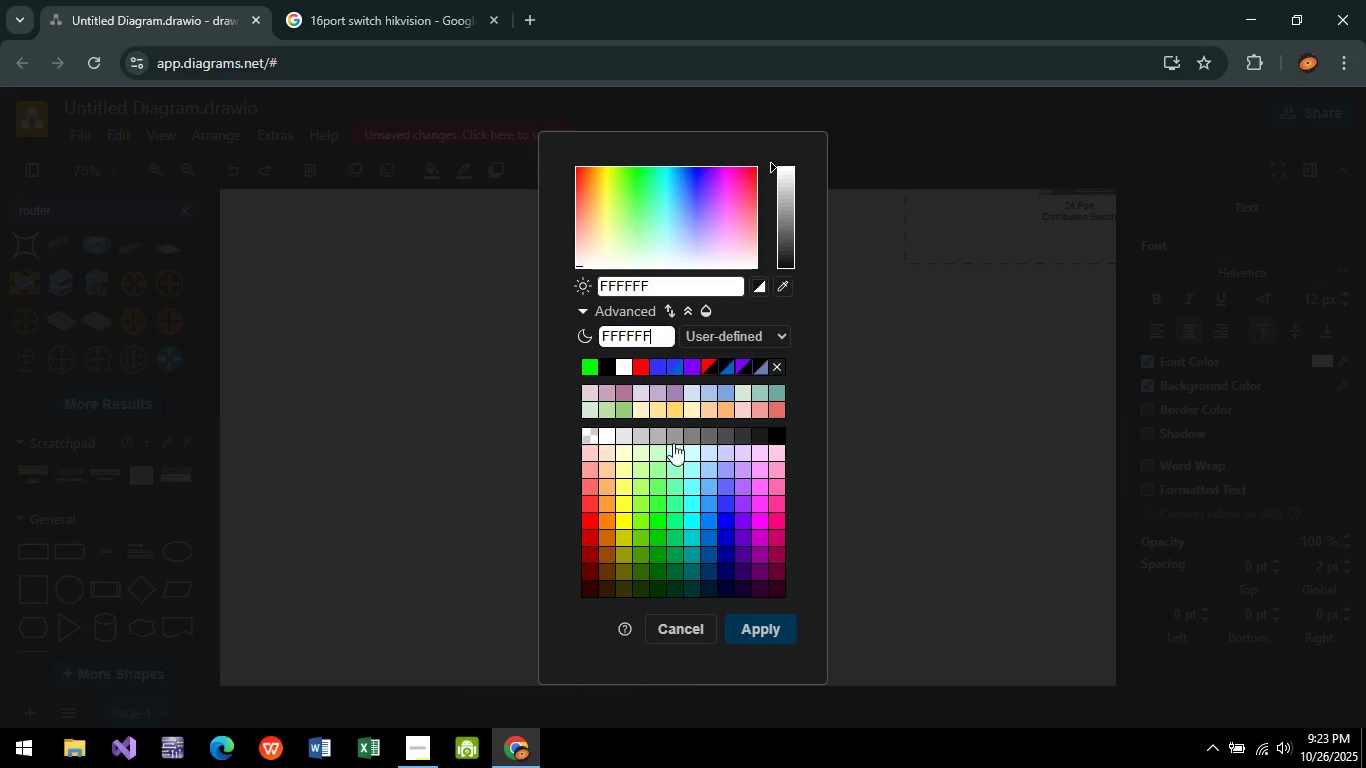 
left_click([771, 633])
 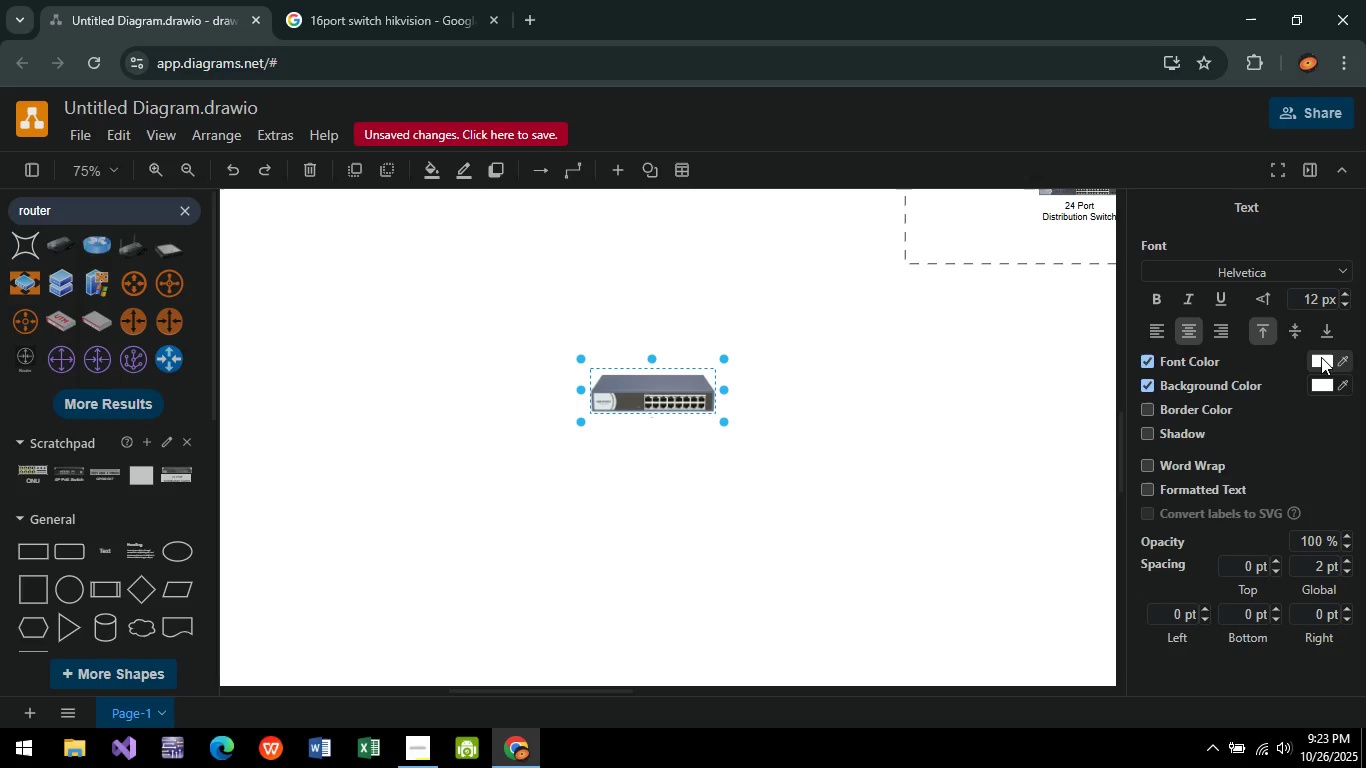 
left_click([1321, 357])
 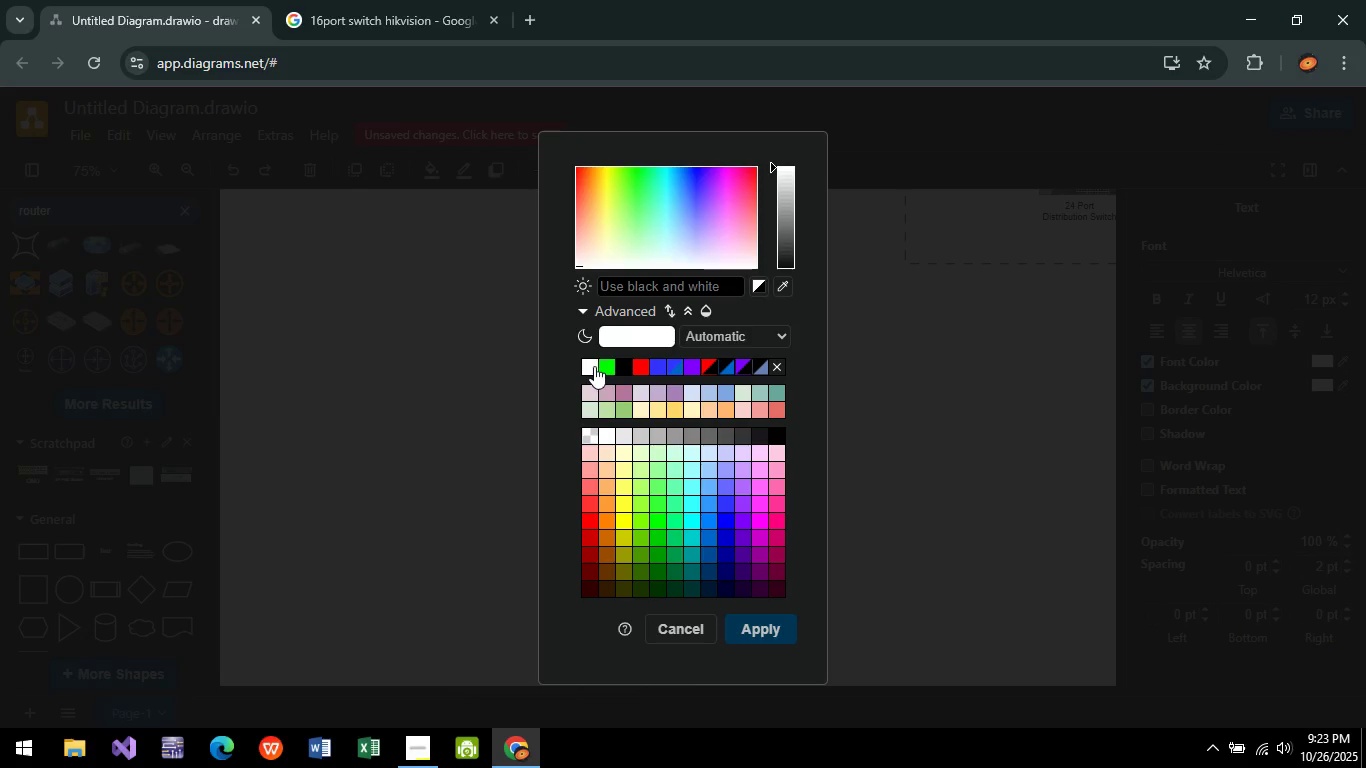 
left_click([594, 366])
 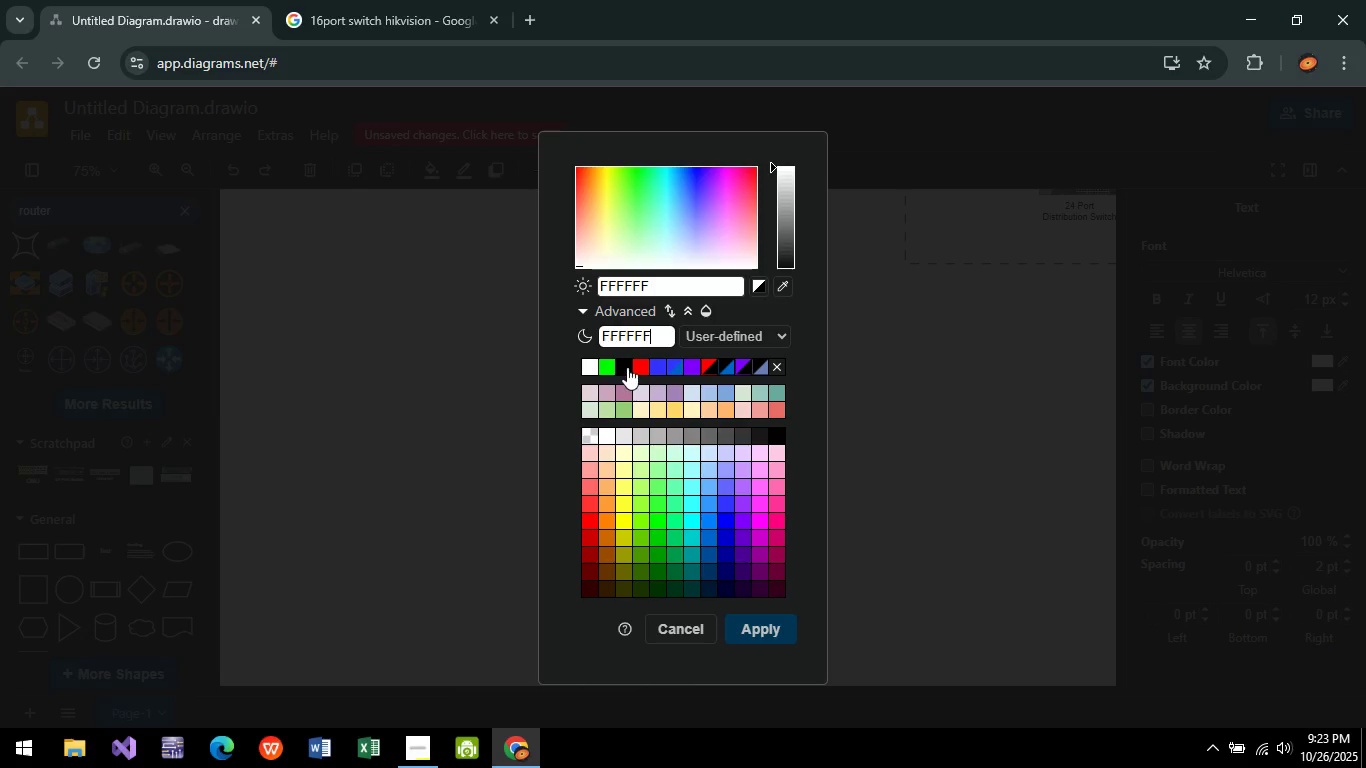 
left_click([627, 367])
 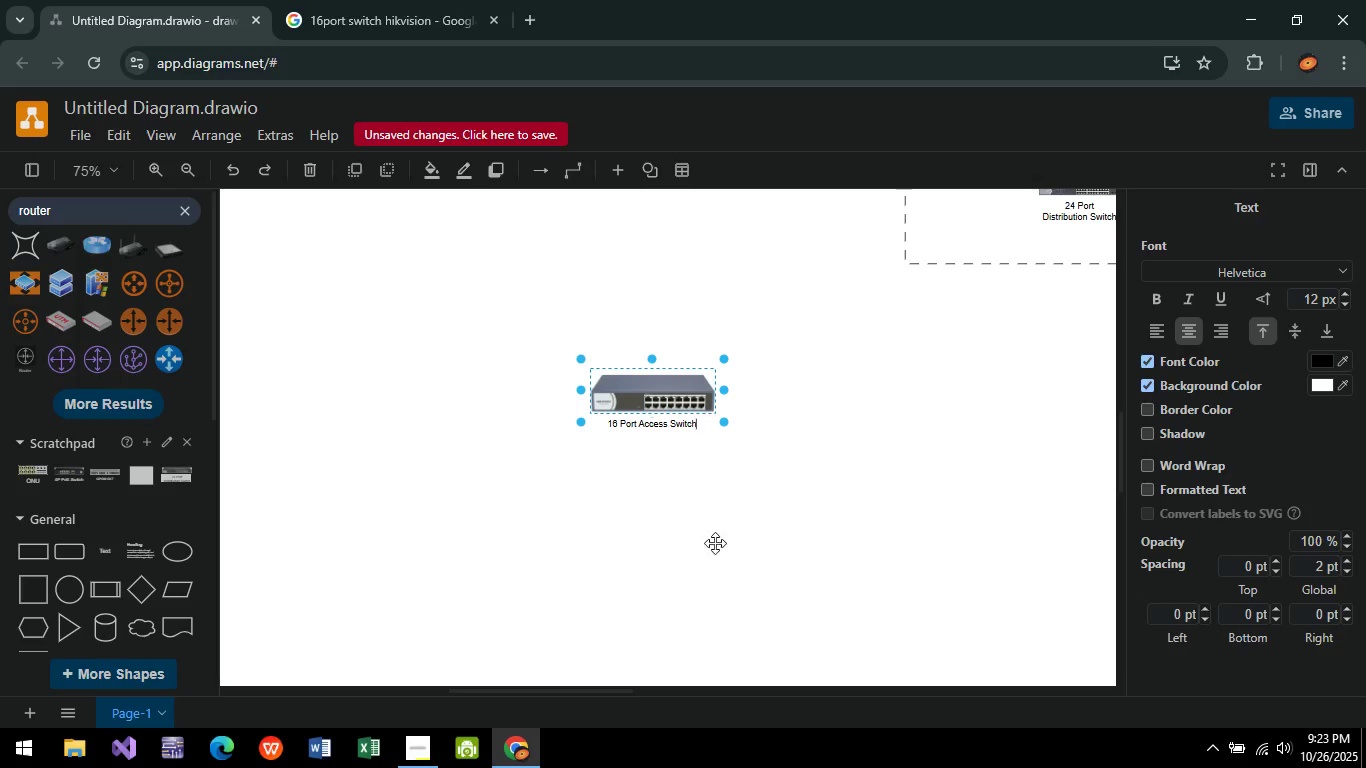 
left_click([803, 441])
 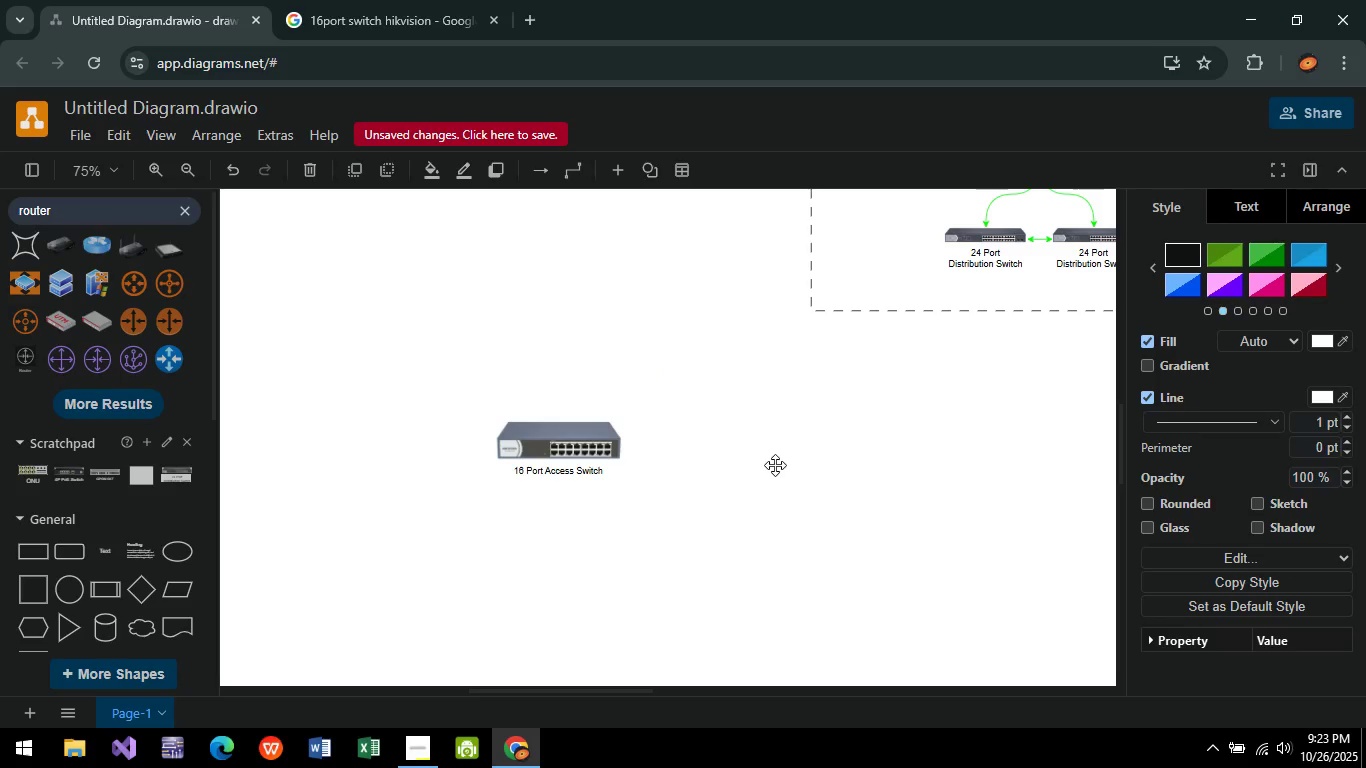 
hold_key(key=ControlLeft, duration=0.5)
scroll: coordinate [774, 464], scroll_direction: down, amount: 5.0
 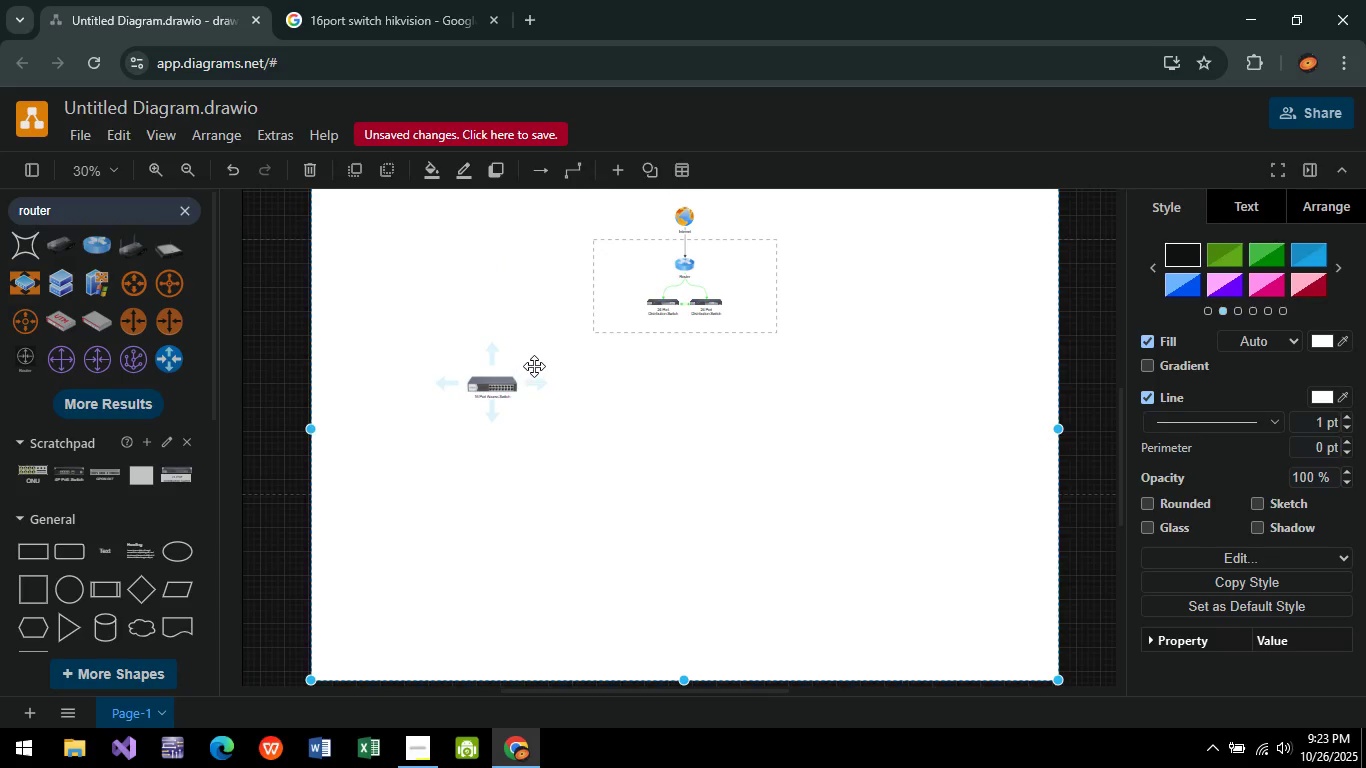 
hold_key(key=ControlLeft, duration=0.45)
scroll: coordinate [533, 402], scroll_direction: up, amount: 3.0
 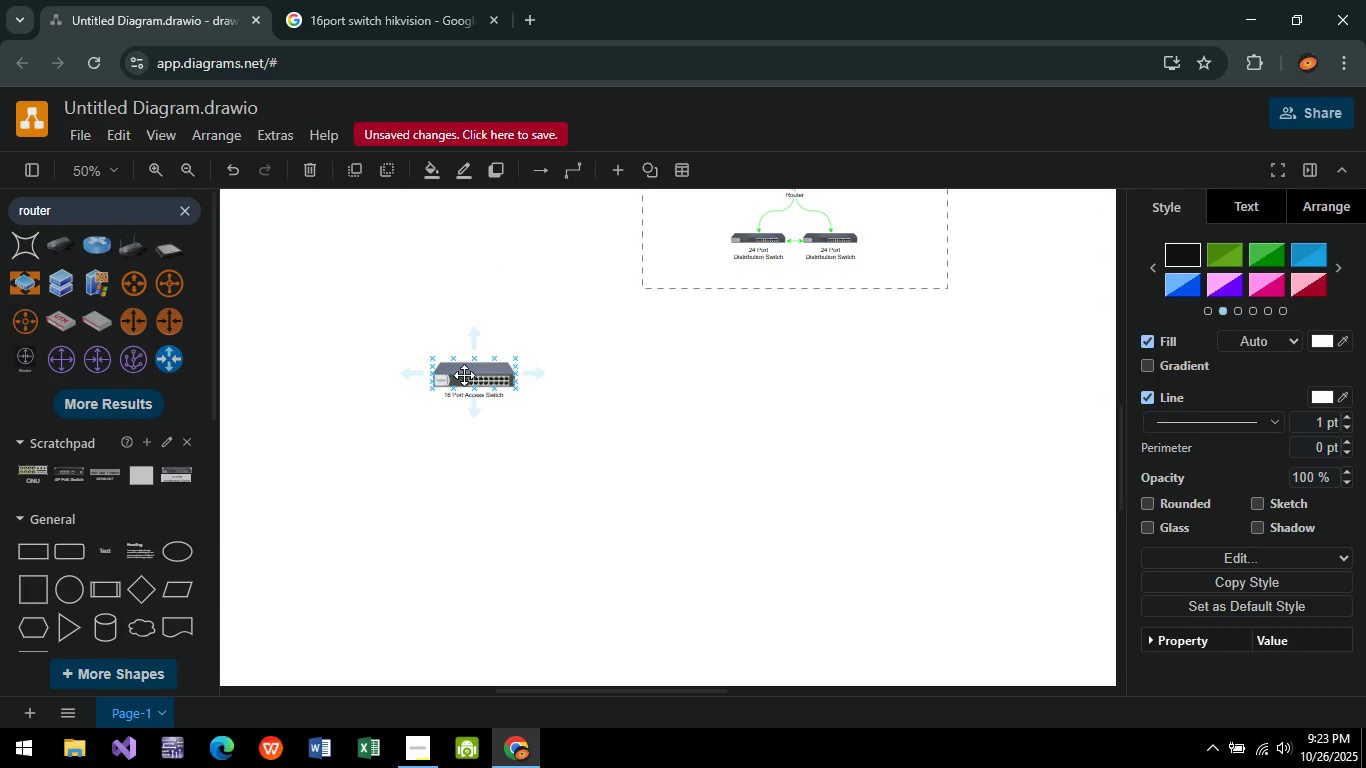 
left_click([464, 375])
 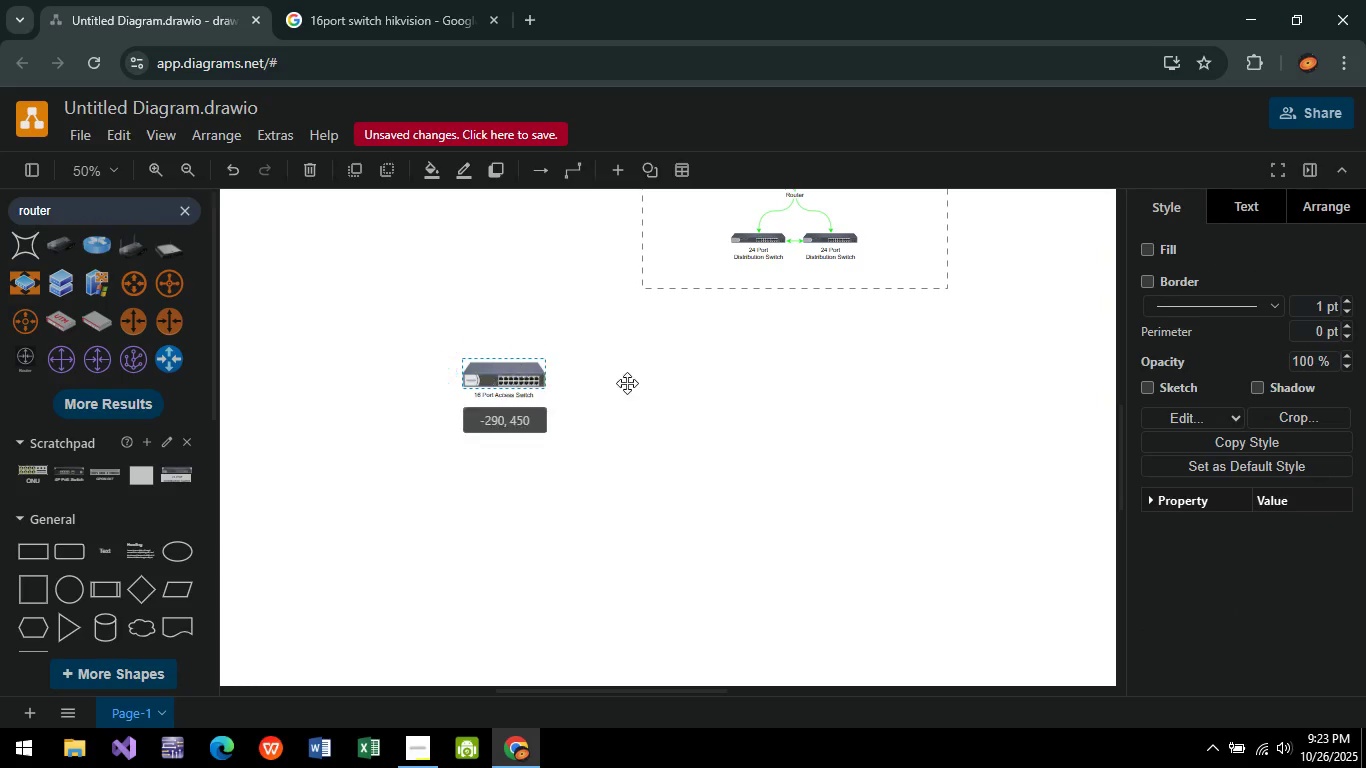 
left_click_drag(start_coordinate=[464, 375], to_coordinate=[799, 370])
 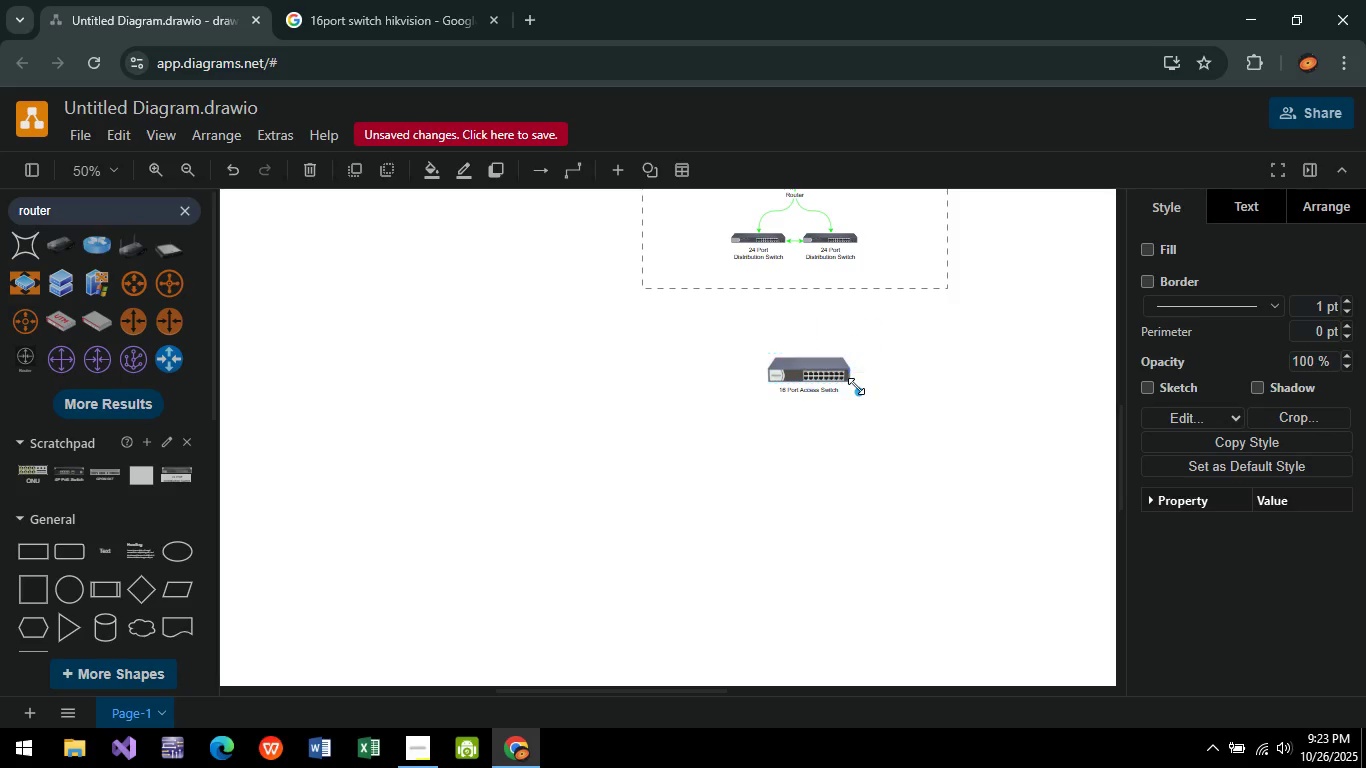 
left_click_drag(start_coordinate=[856, 386], to_coordinate=[833, 370])
 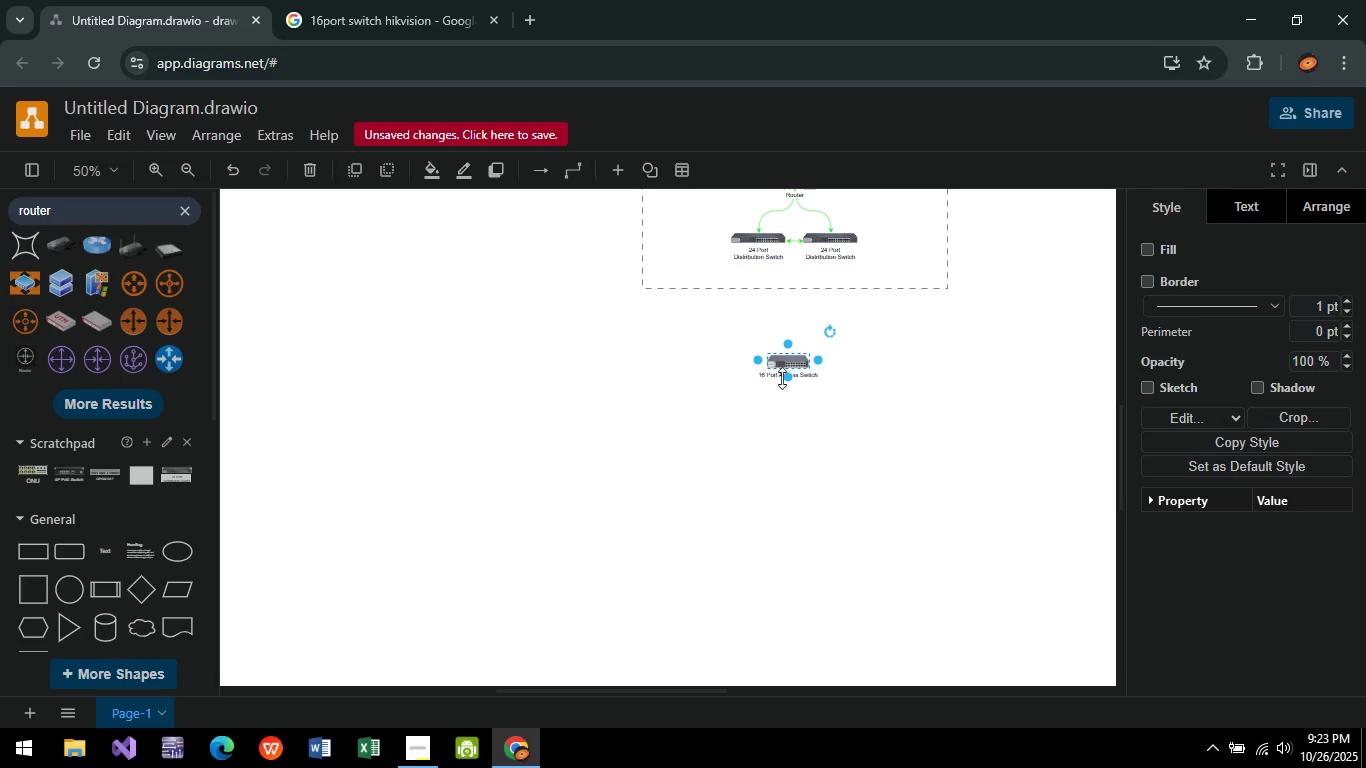 
hold_key(key=ControlLeft, duration=0.59)
scroll: coordinate [780, 378], scroll_direction: up, amount: 5.0
 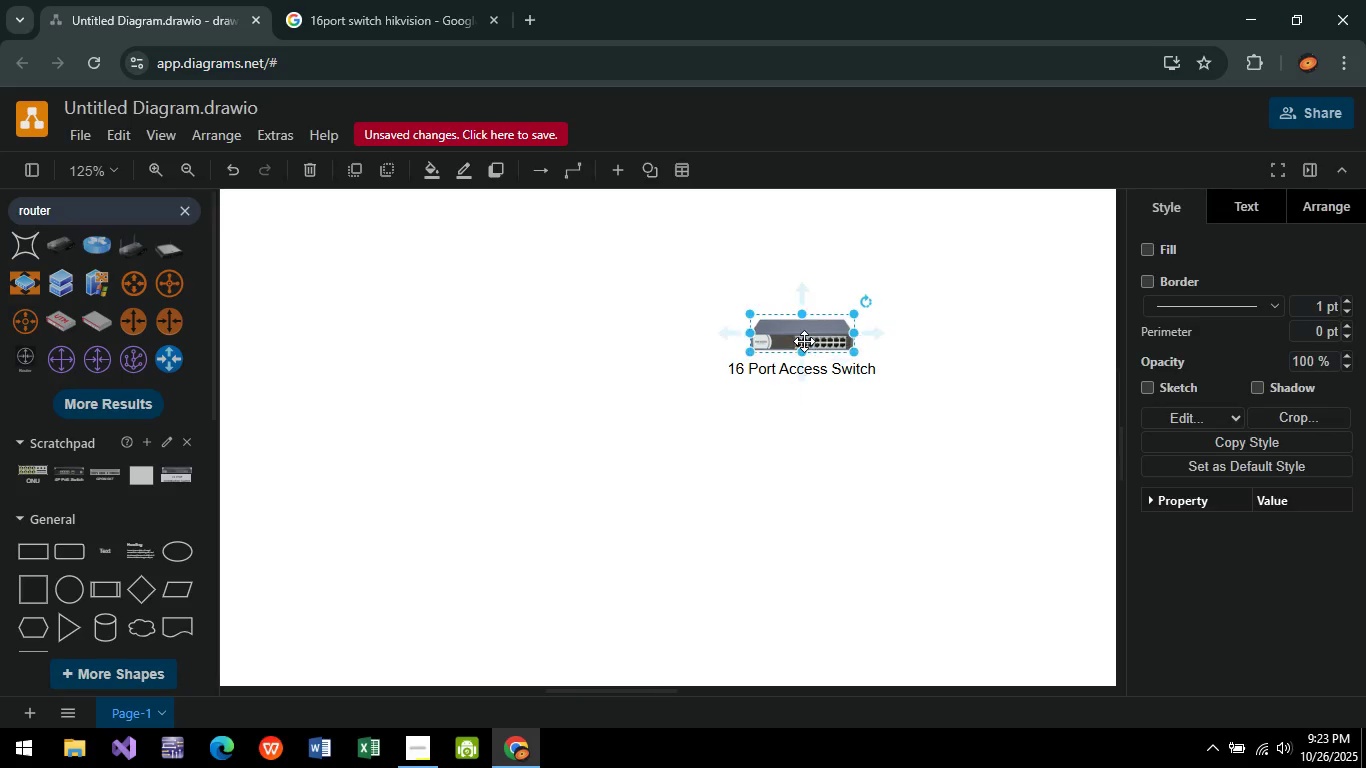 
left_click([804, 341])
 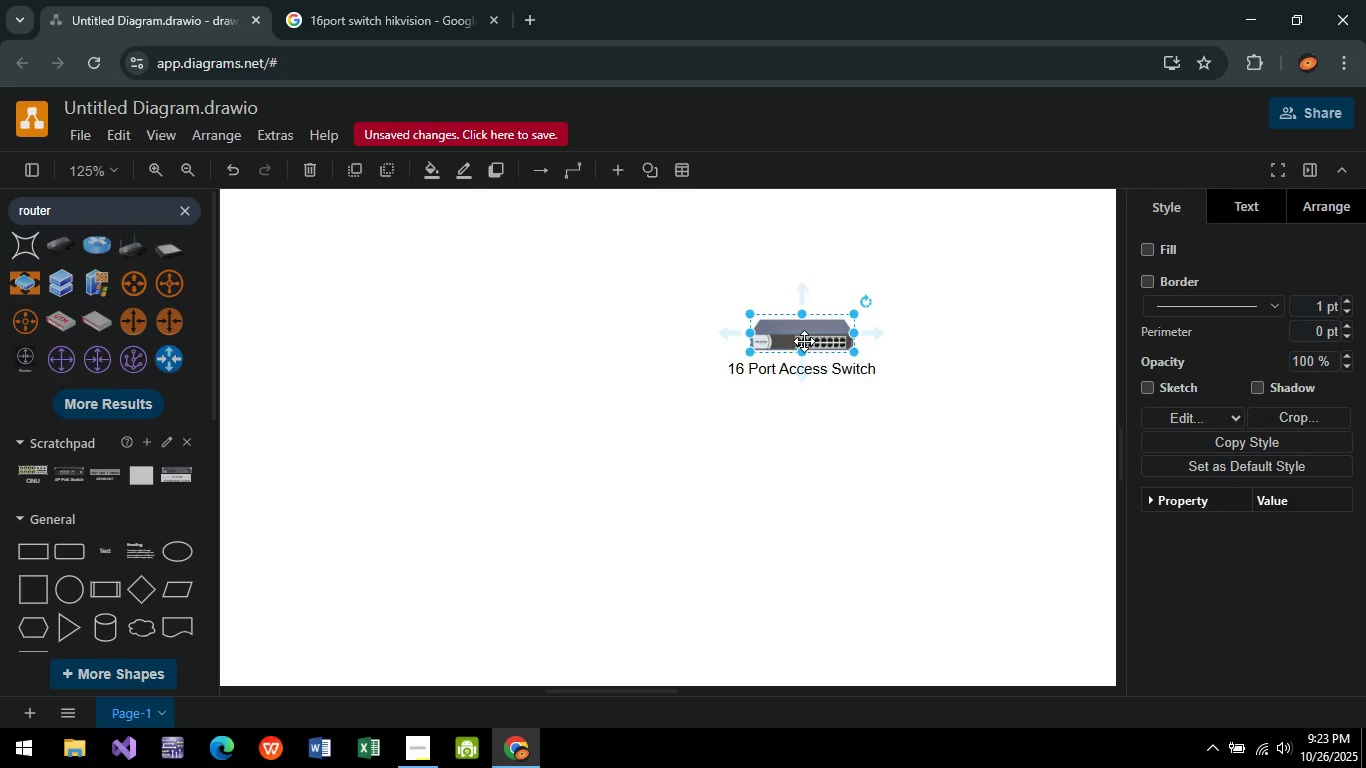 
key(Enter)
 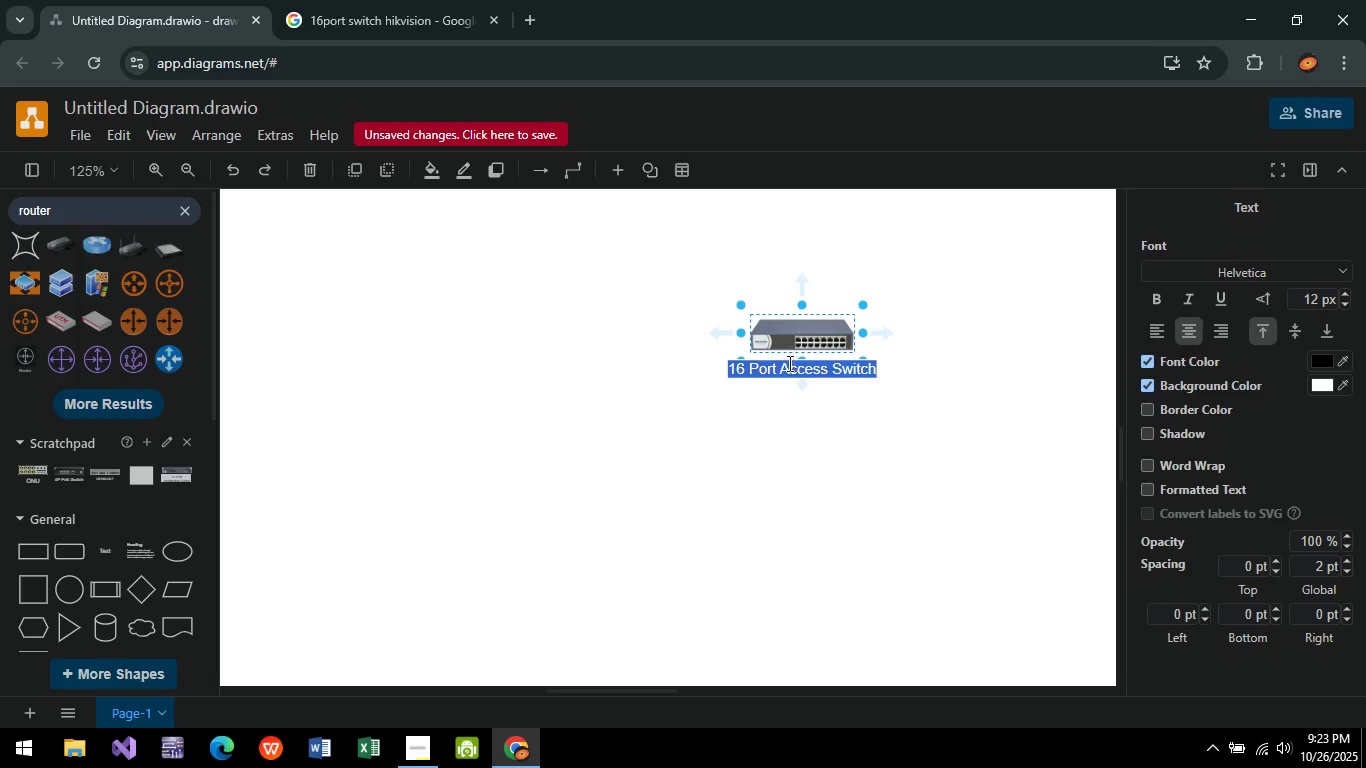 
left_click([784, 364])
 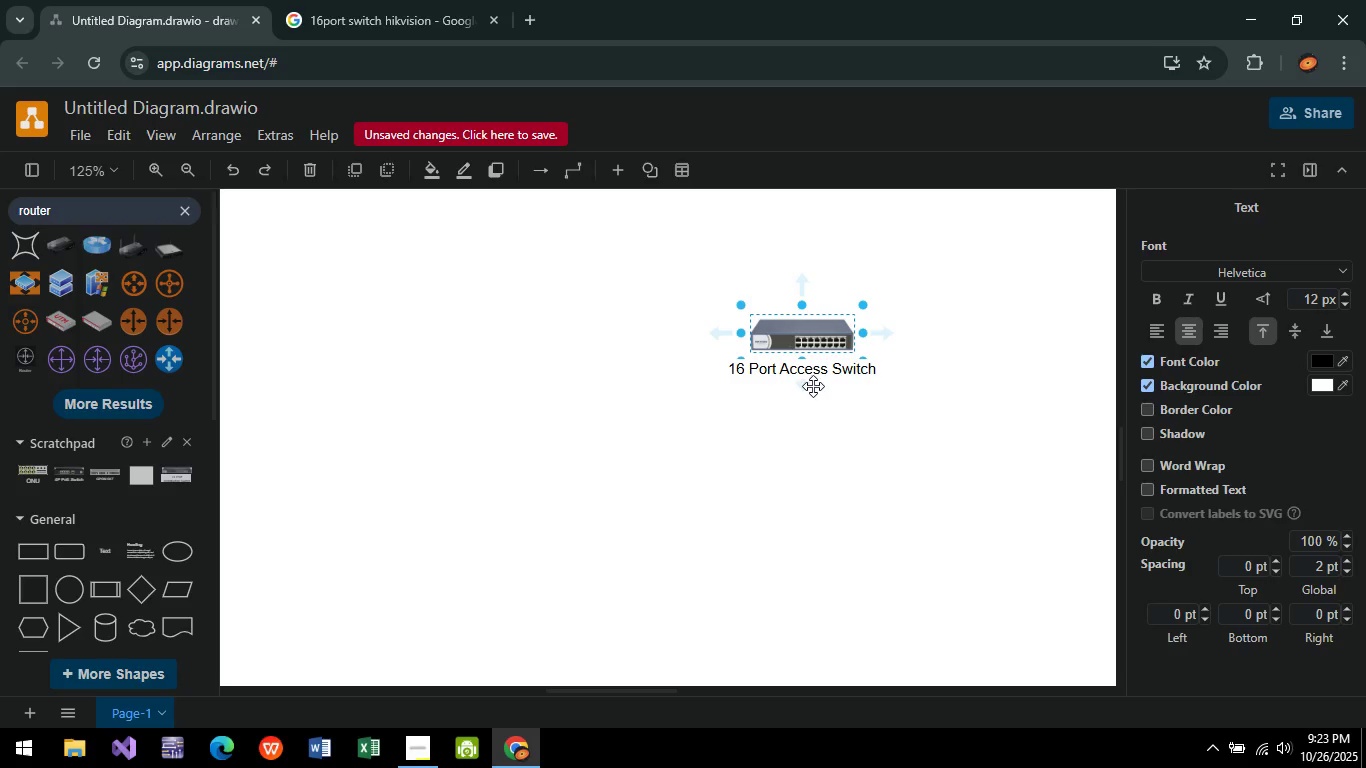 
key(Enter)
 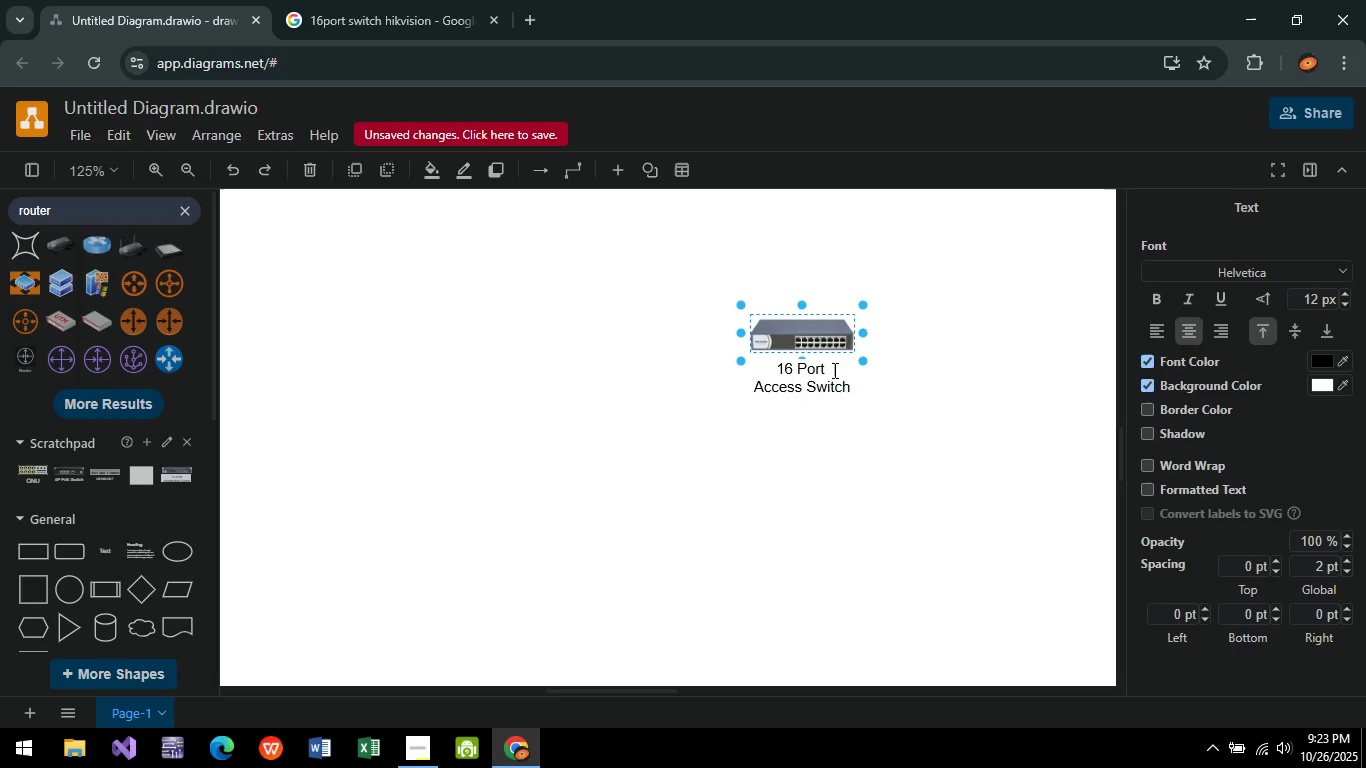 
left_click([833, 370])
 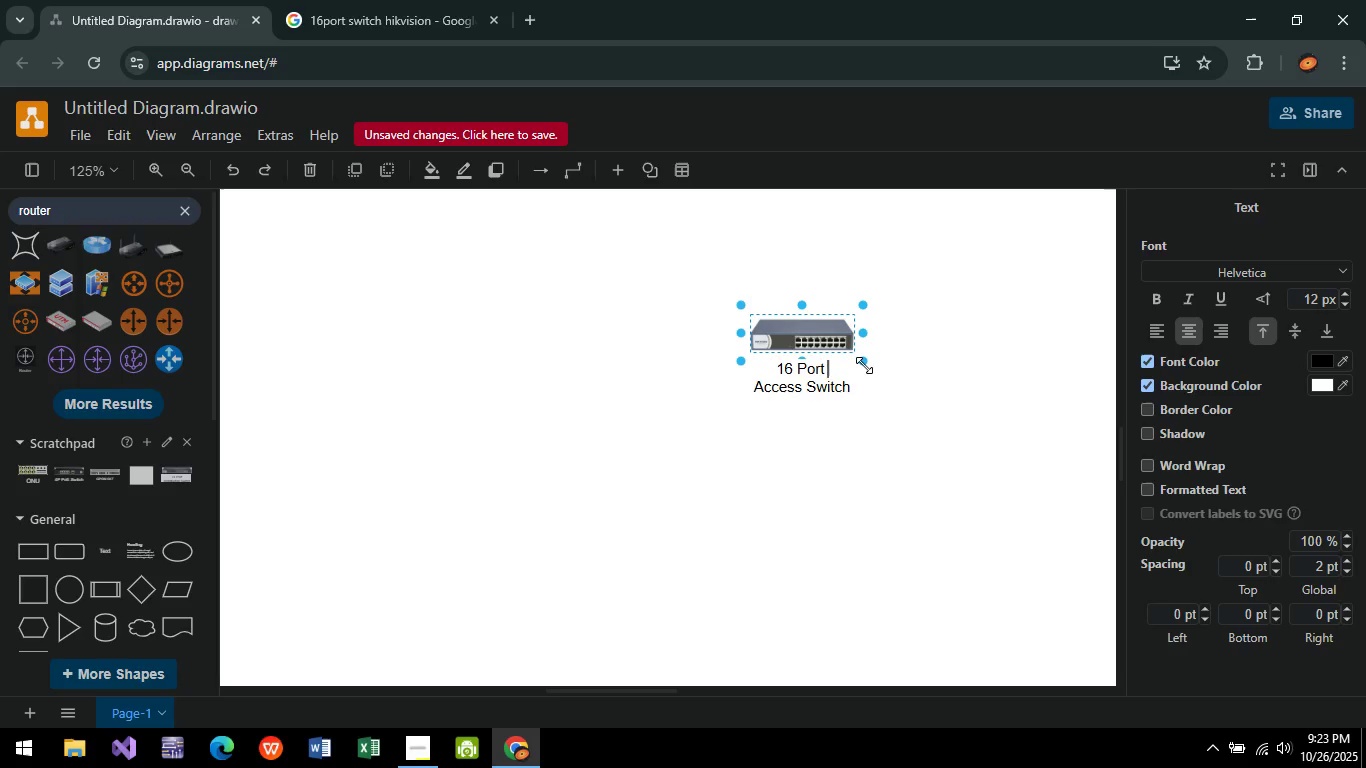 
key(Backspace)
 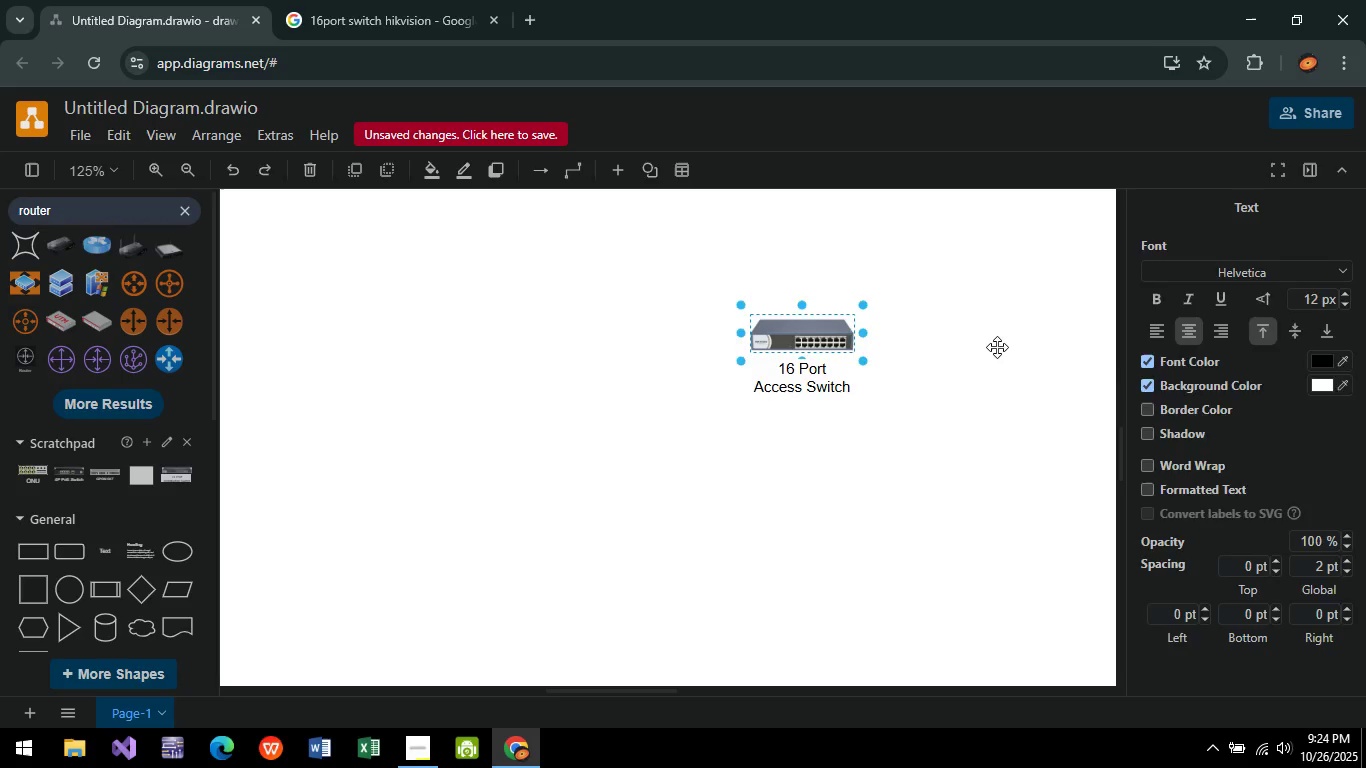 
left_click([997, 347])
 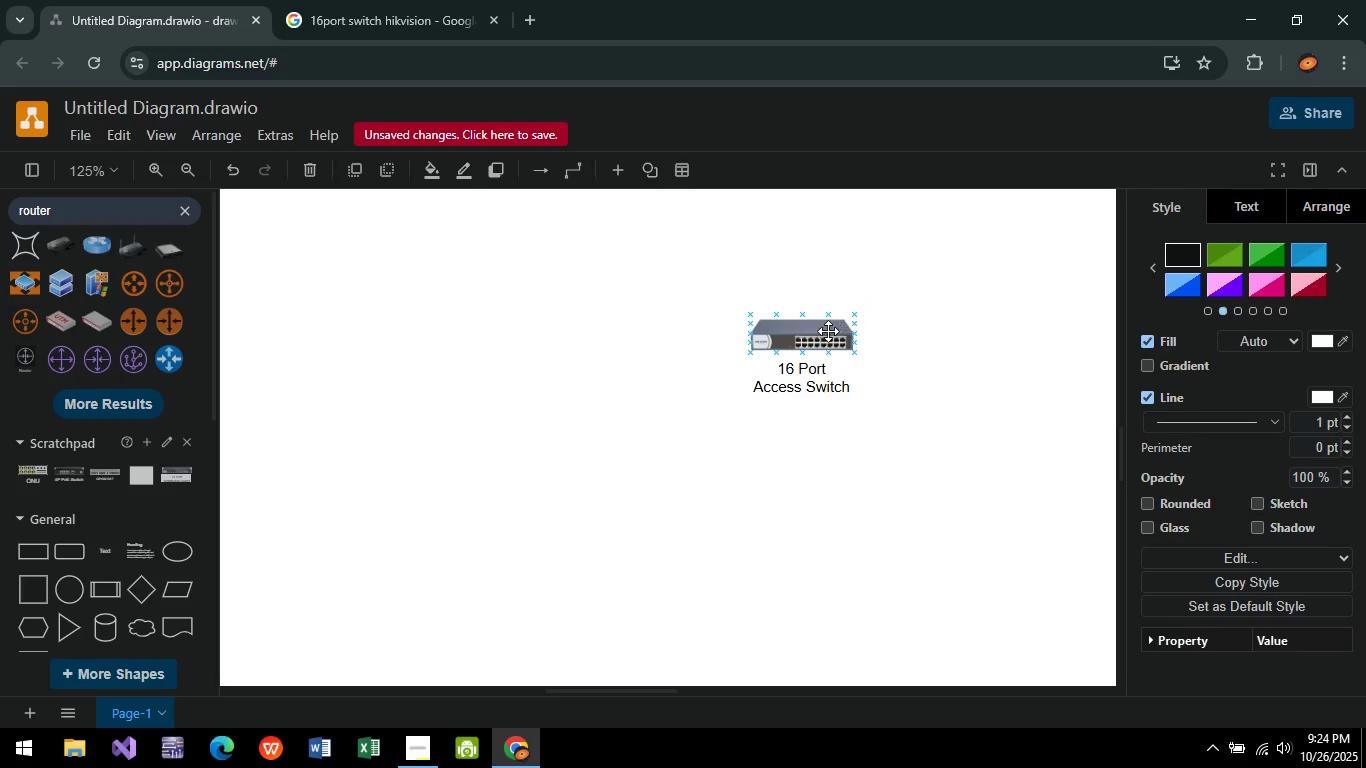 
left_click_drag(start_coordinate=[822, 332], to_coordinate=[876, 298])
 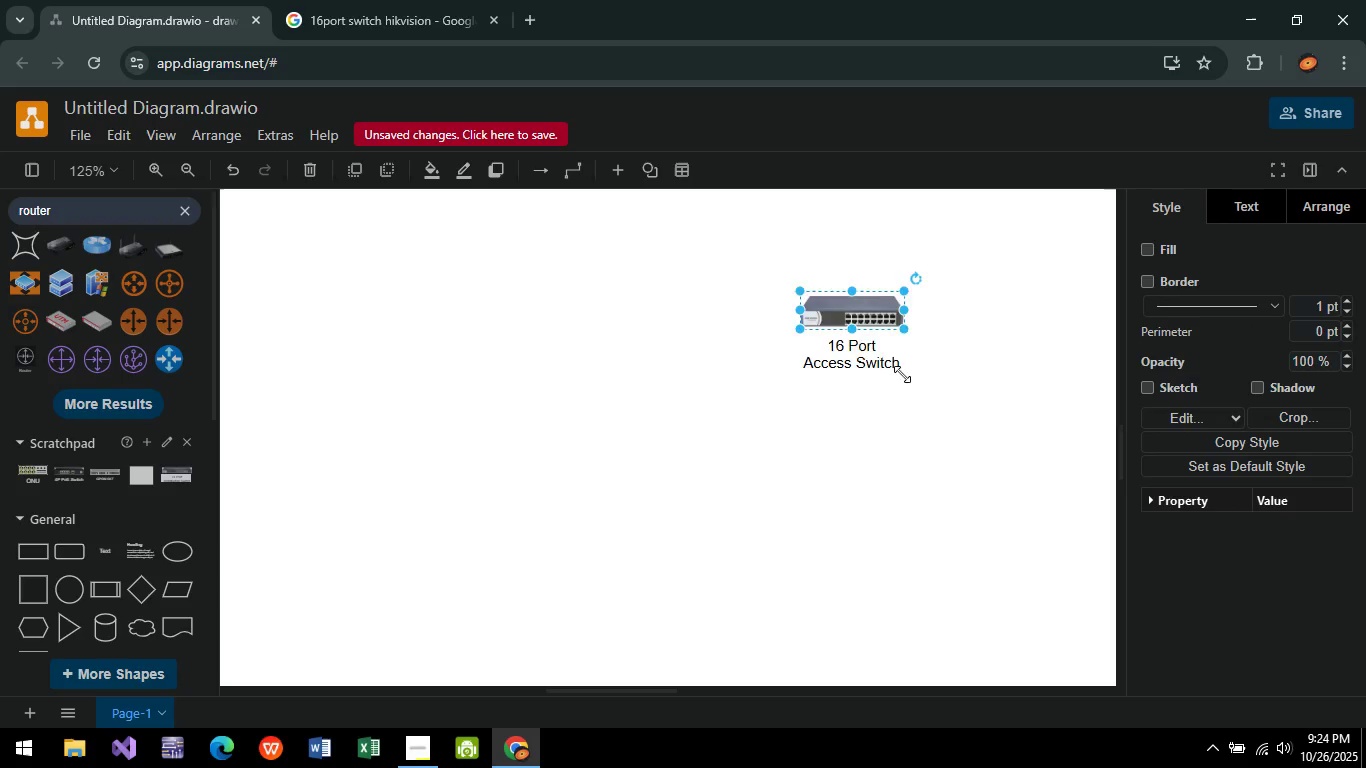 
hold_key(key=ControlLeft, duration=0.46)
scroll: coordinate [899, 450], scroll_direction: down, amount: 5.0
 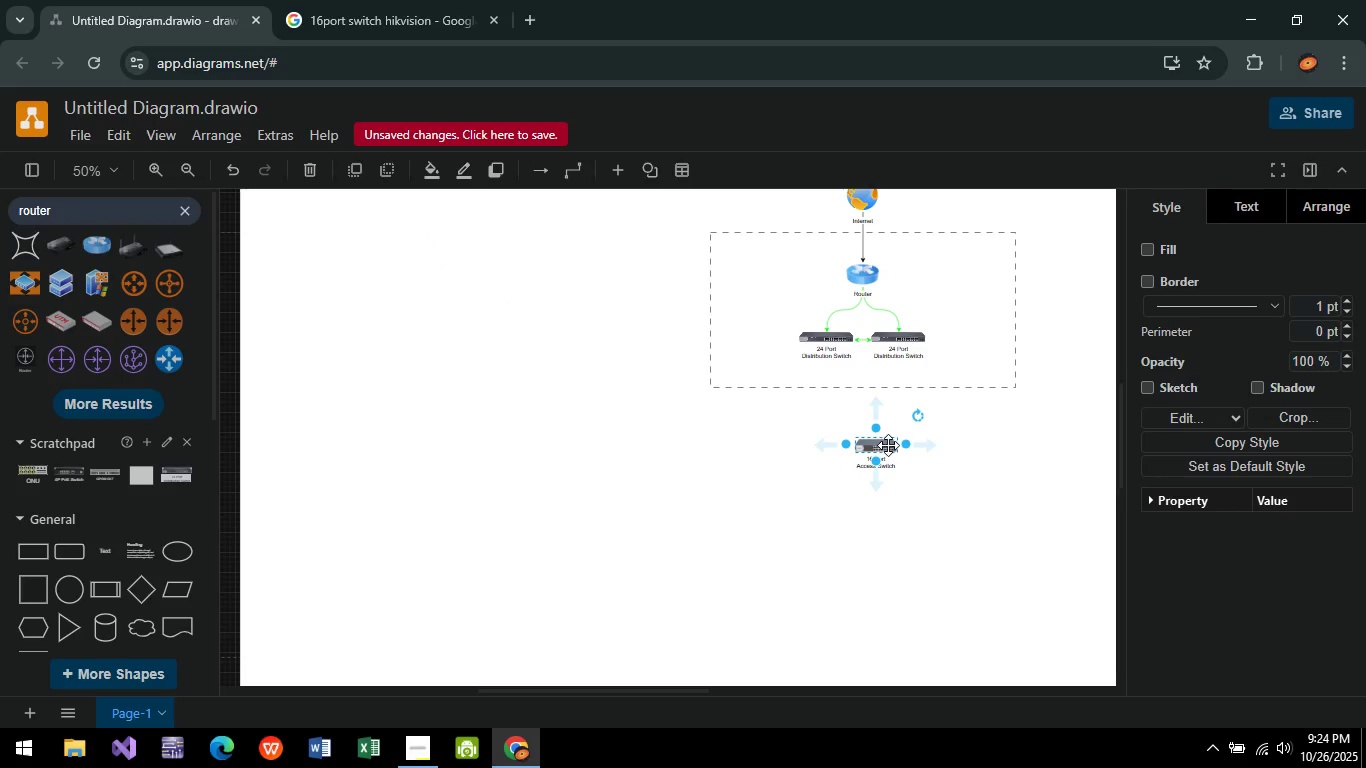 
left_click_drag(start_coordinate=[888, 445], to_coordinate=[875, 435])
 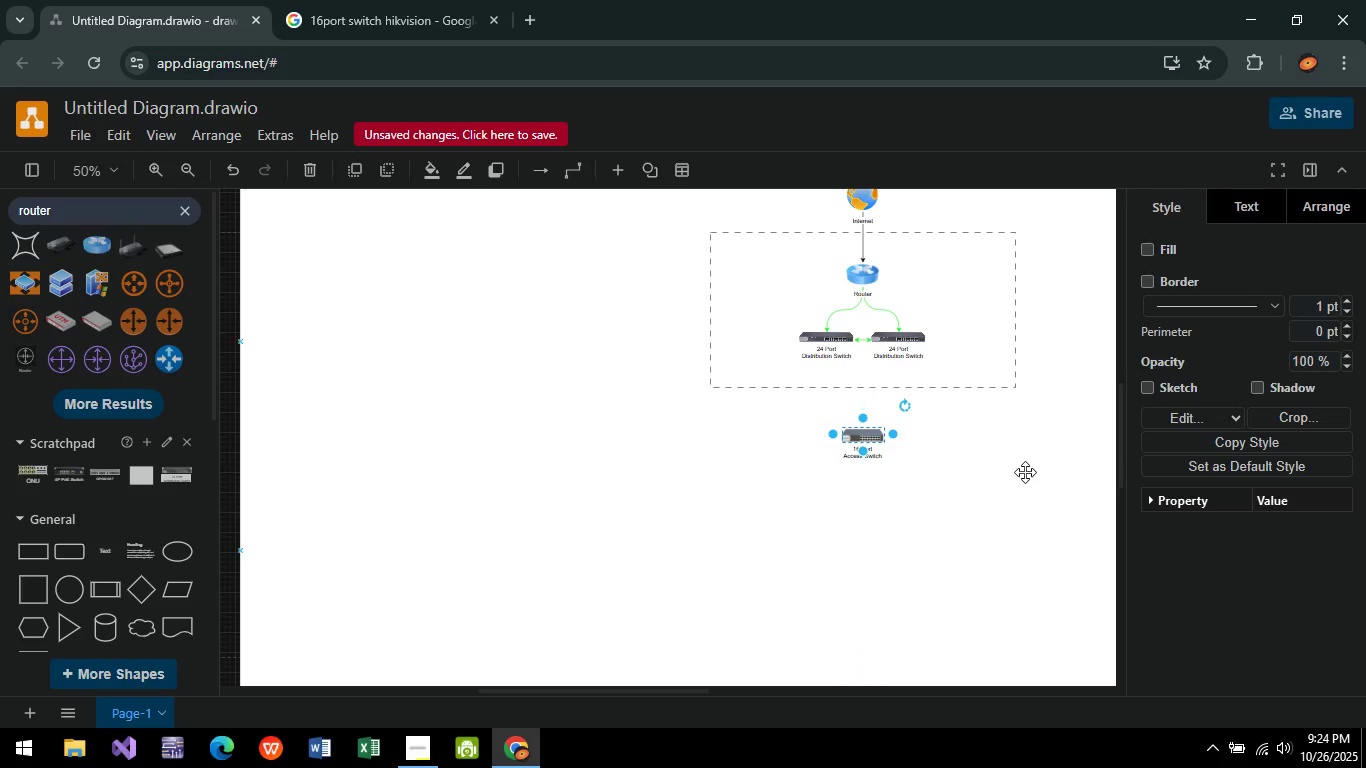 
left_click([1025, 472])
 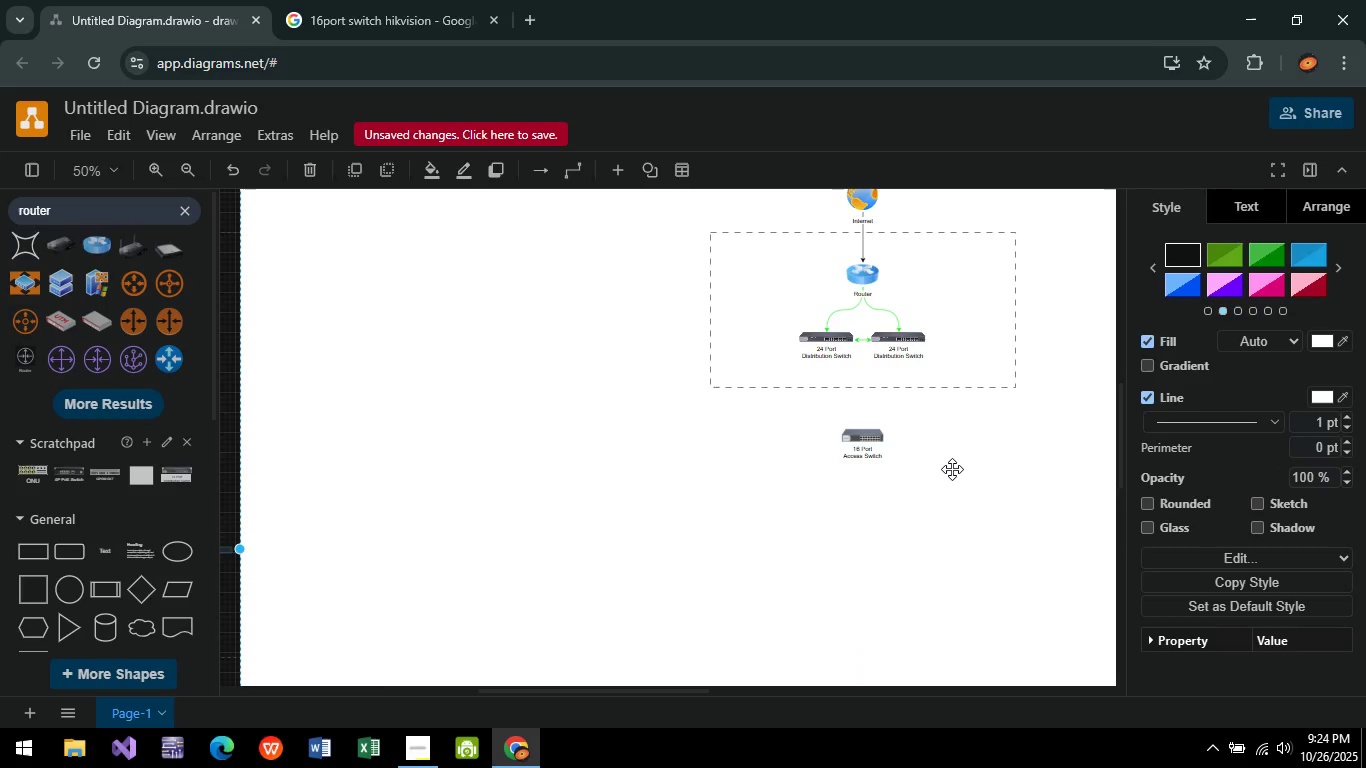 
hold_key(key=ControlLeft, duration=0.53)
scroll: coordinate [952, 469], scroll_direction: down, amount: 3.0
 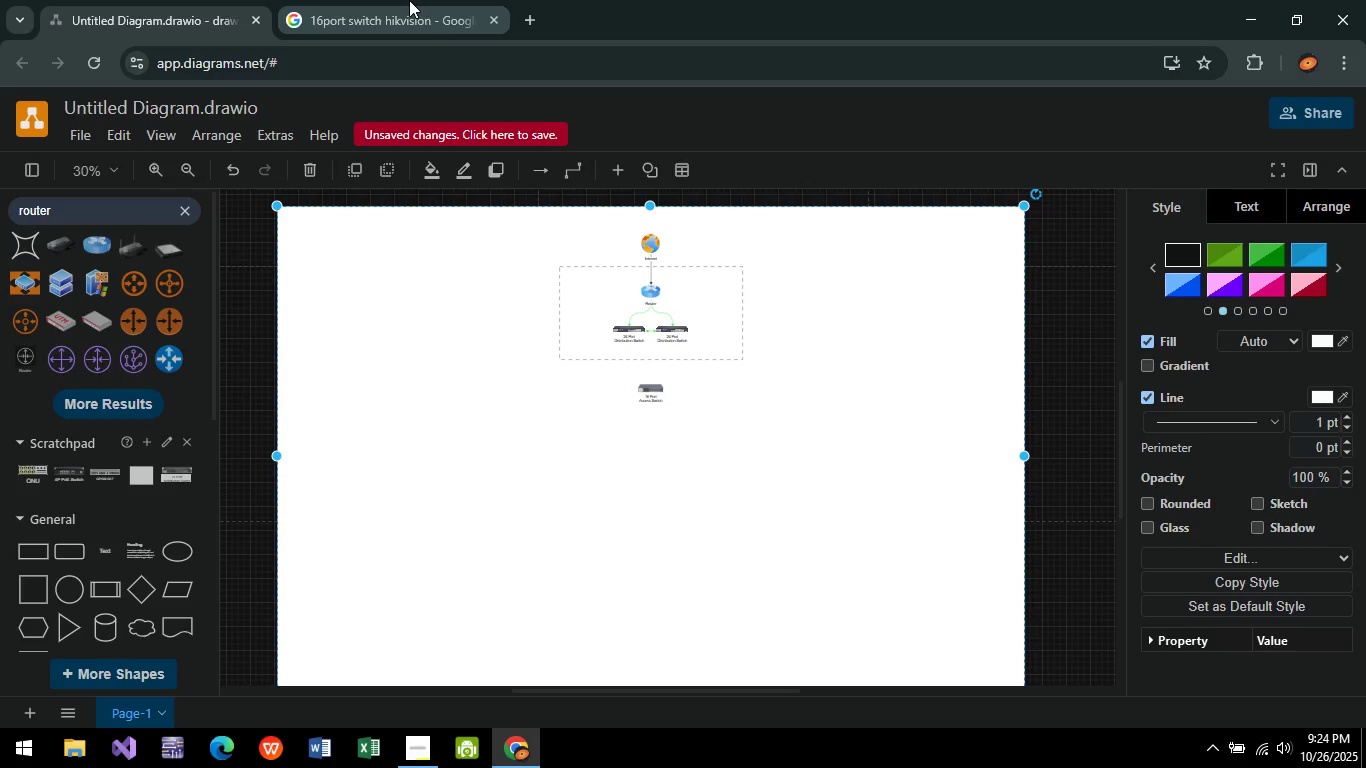 
double_click([364, 54])
 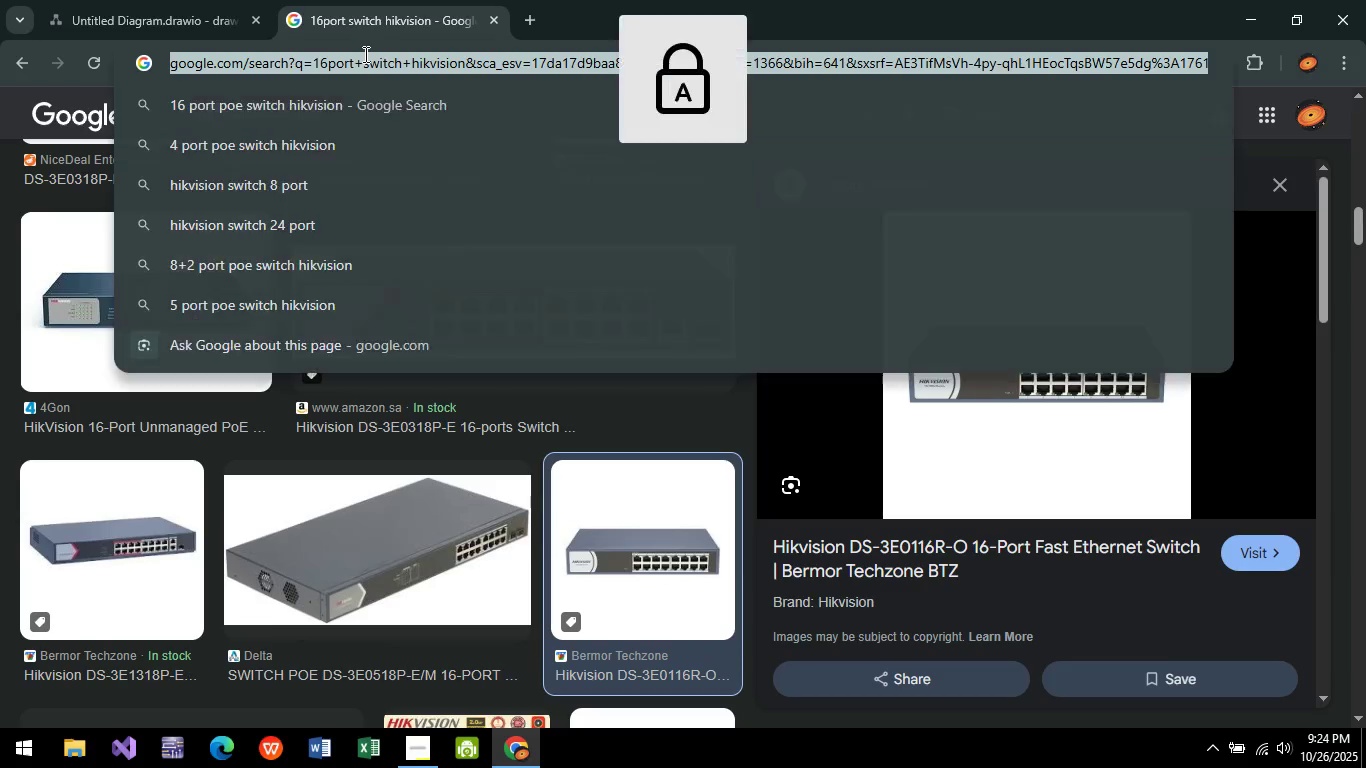 
type(Speaker)
 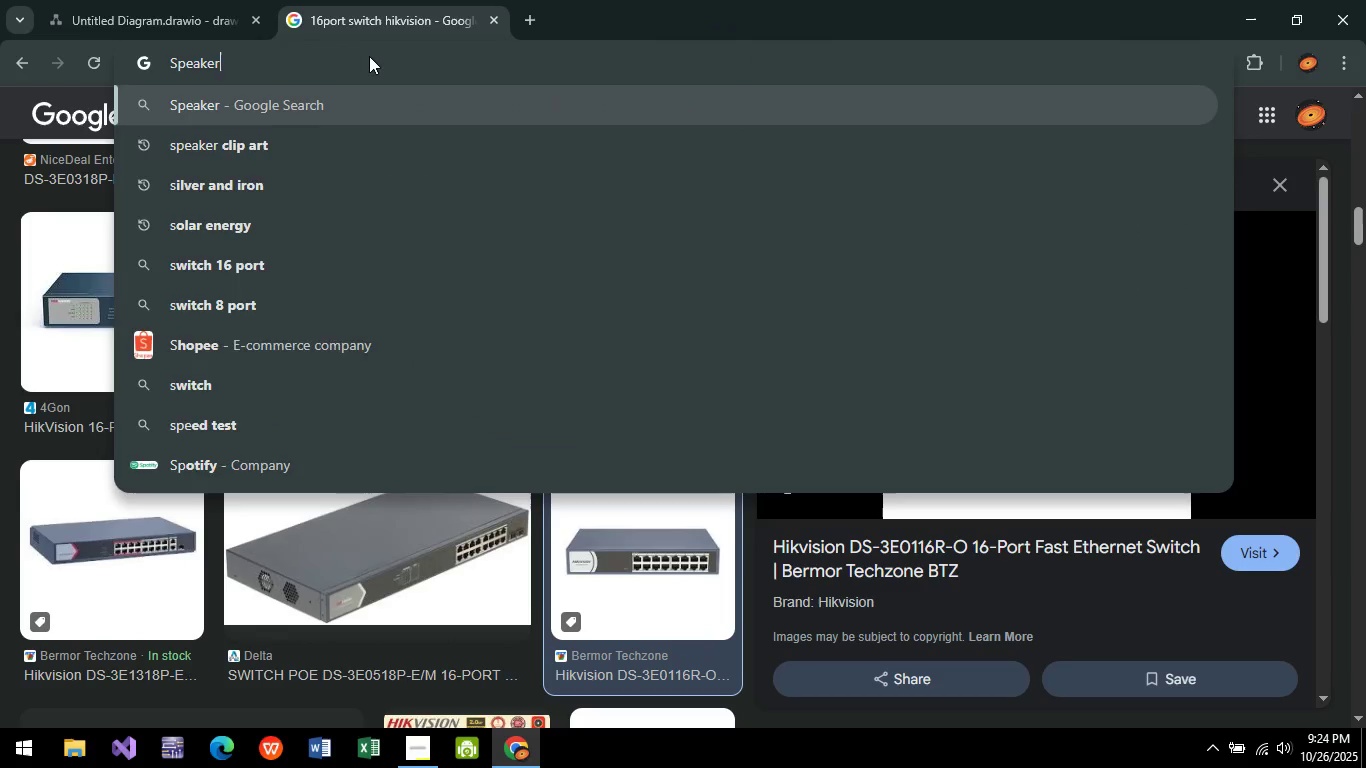 
key(Enter)
 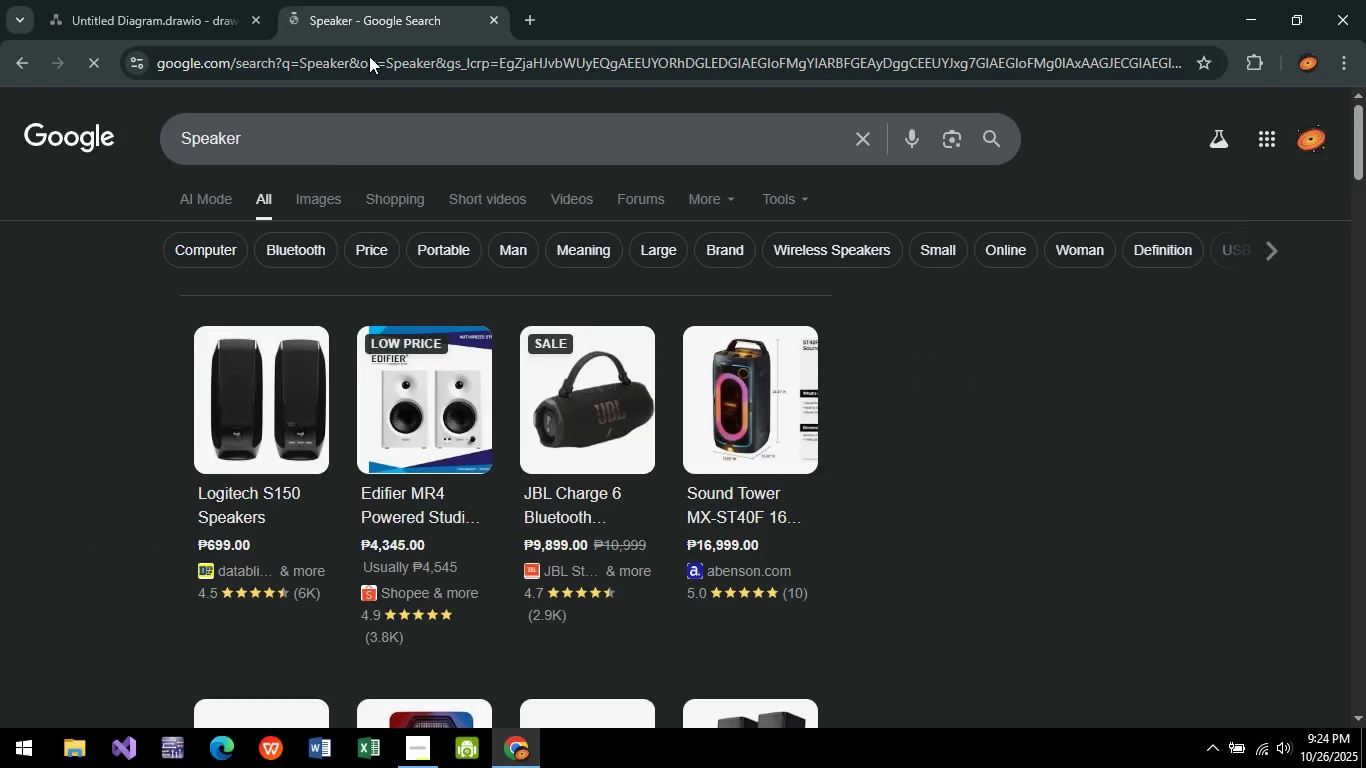 
left_click([402, 139])
 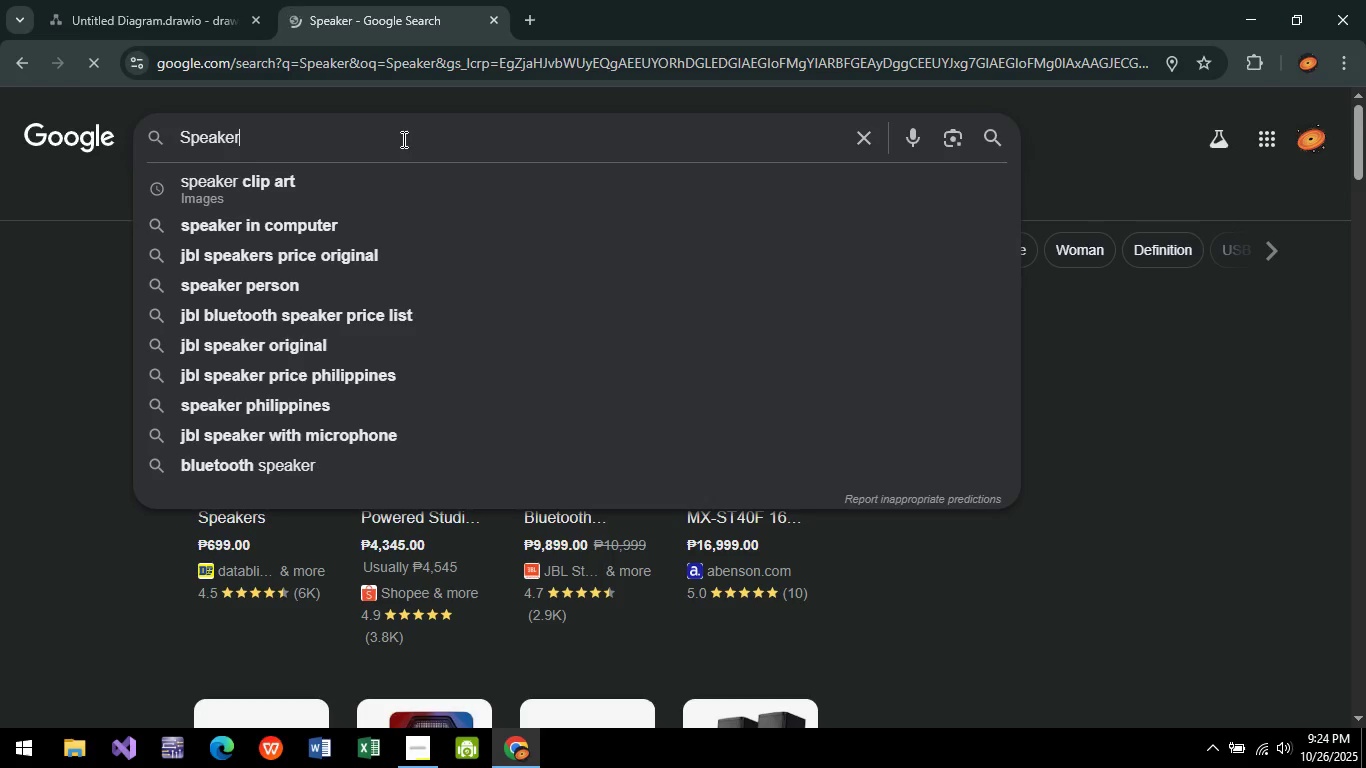 
type( hikvision)
 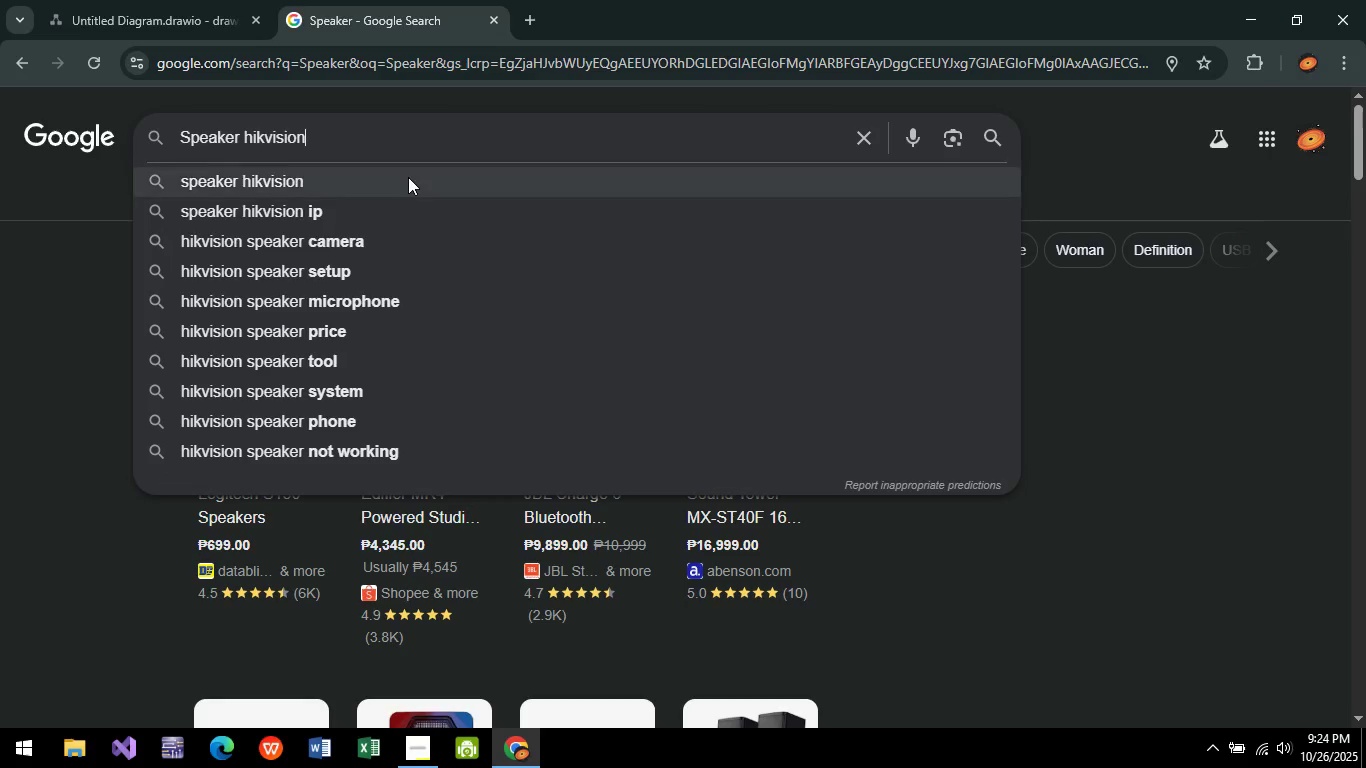 
key(Enter)
 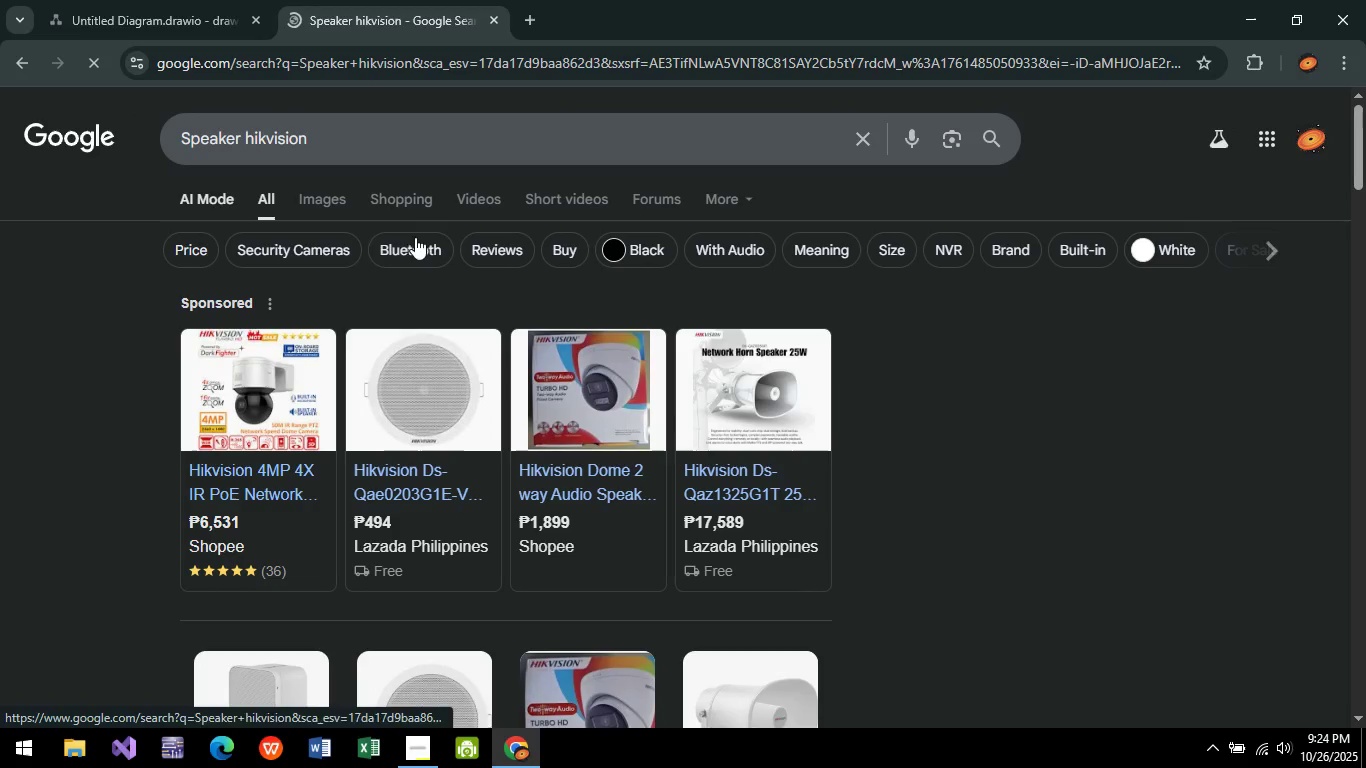 
scroll: coordinate [476, 305], scroll_direction: down, amount: 1.0
 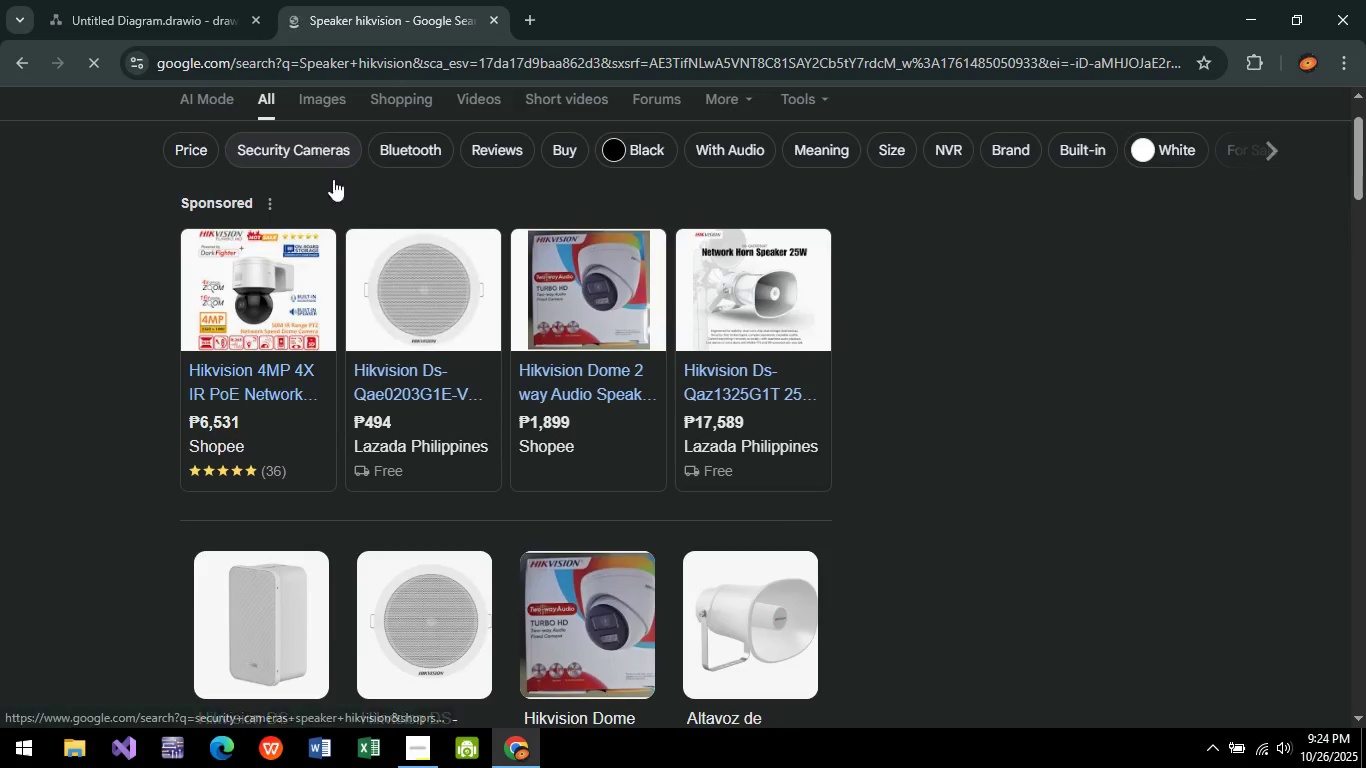 
scroll: coordinate [347, 220], scroll_direction: up, amount: 5.0
 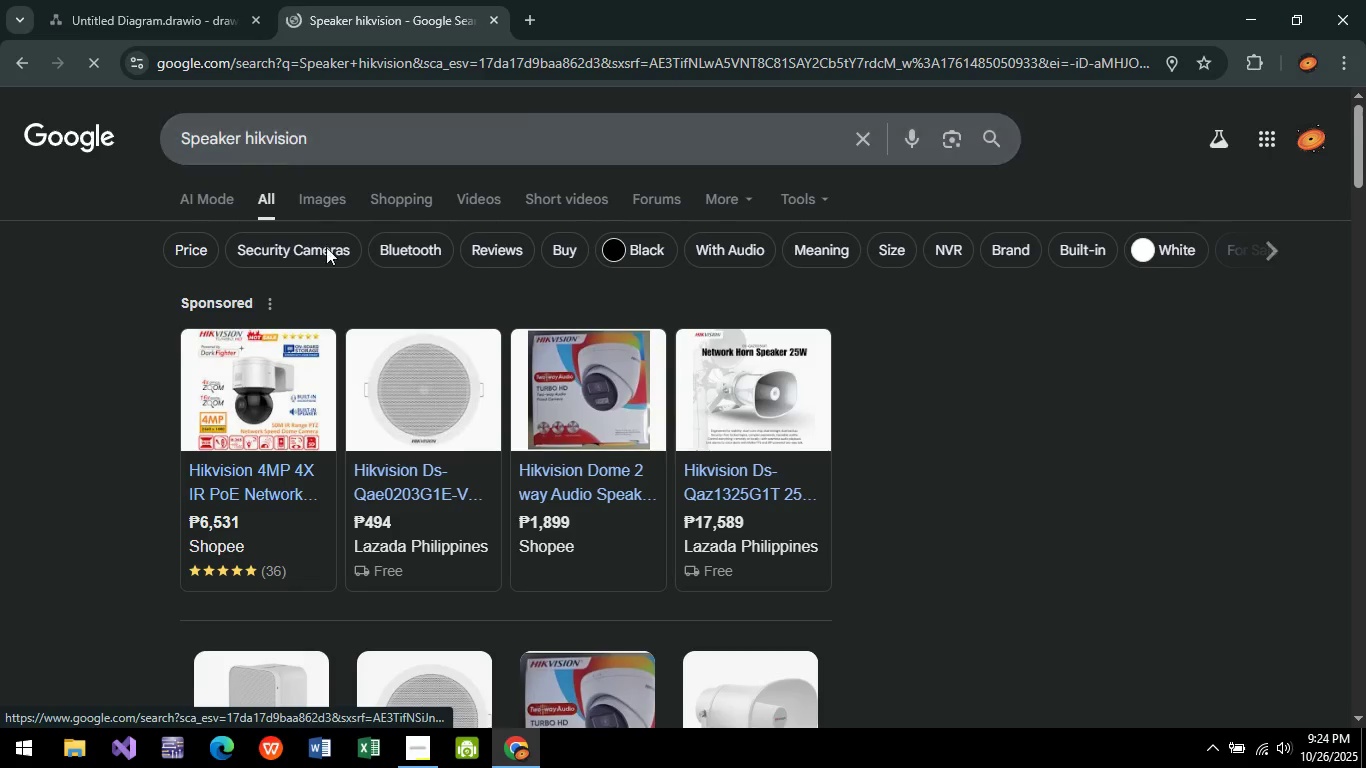 
scroll: coordinate [260, 262], scroll_direction: down, amount: 1.0
 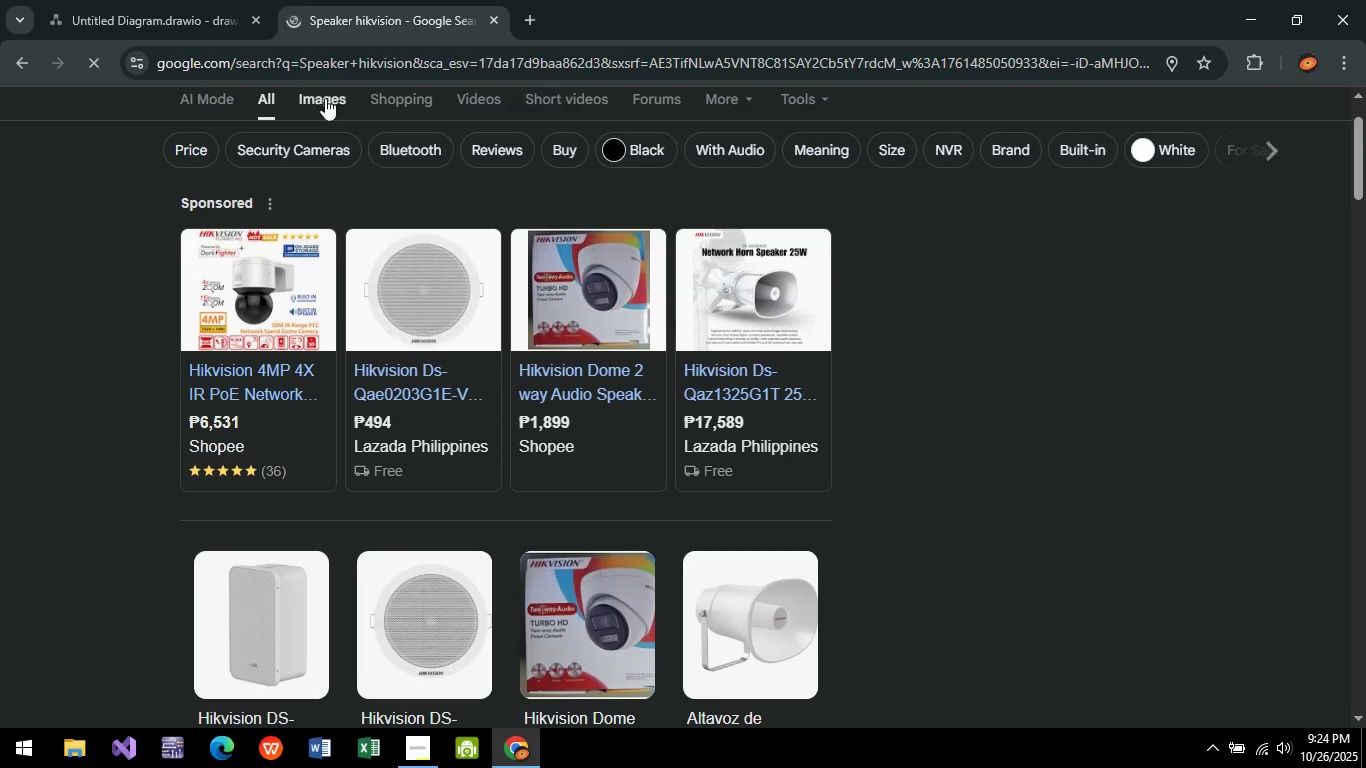 
left_click([325, 98])
 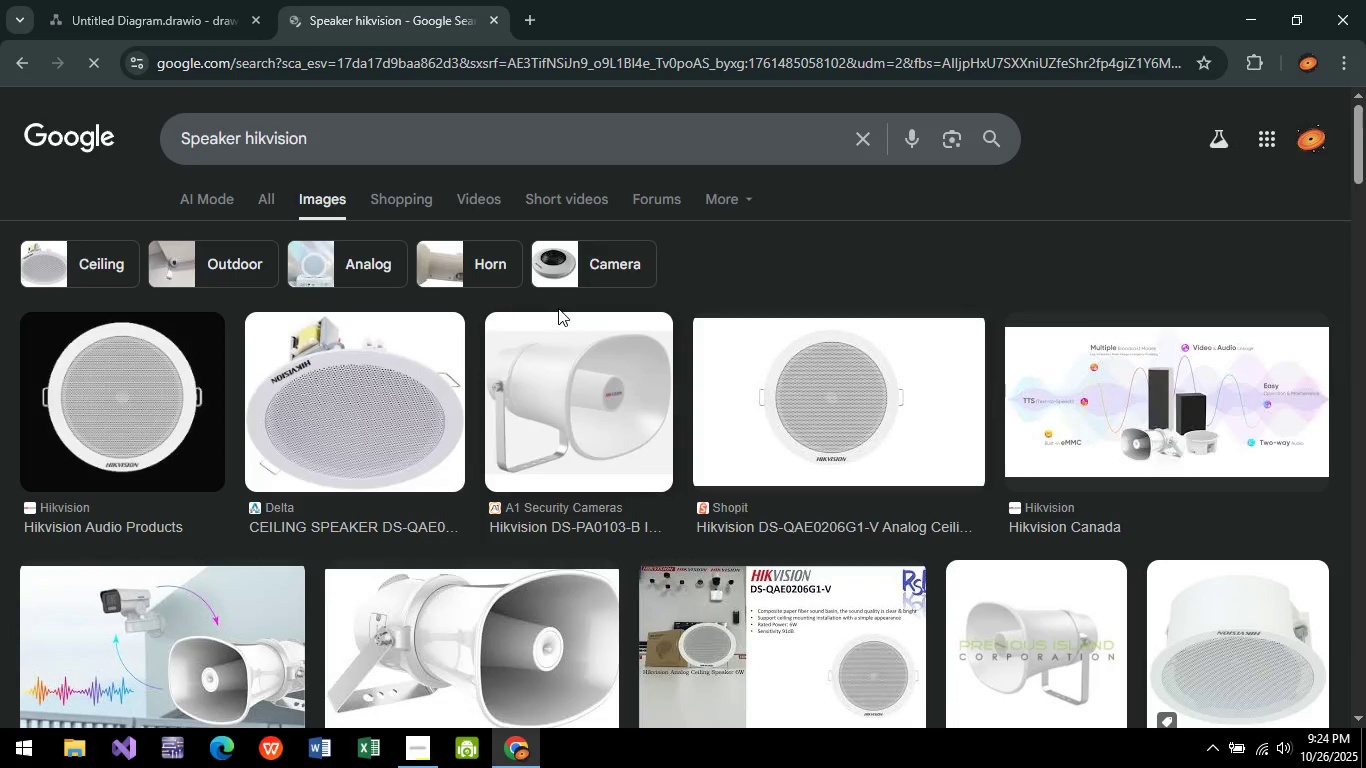 
scroll: coordinate [586, 405], scroll_direction: down, amount: 23.0
 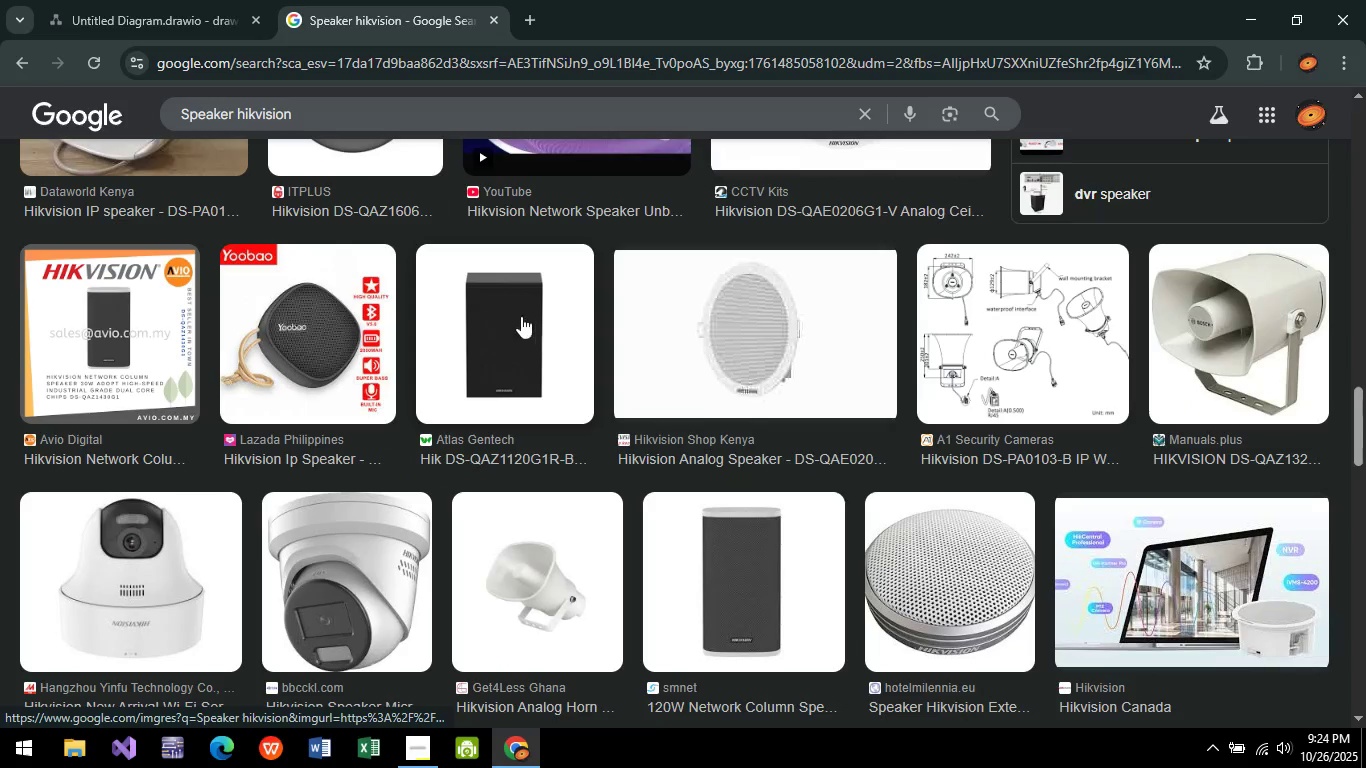 
left_click([520, 315])
 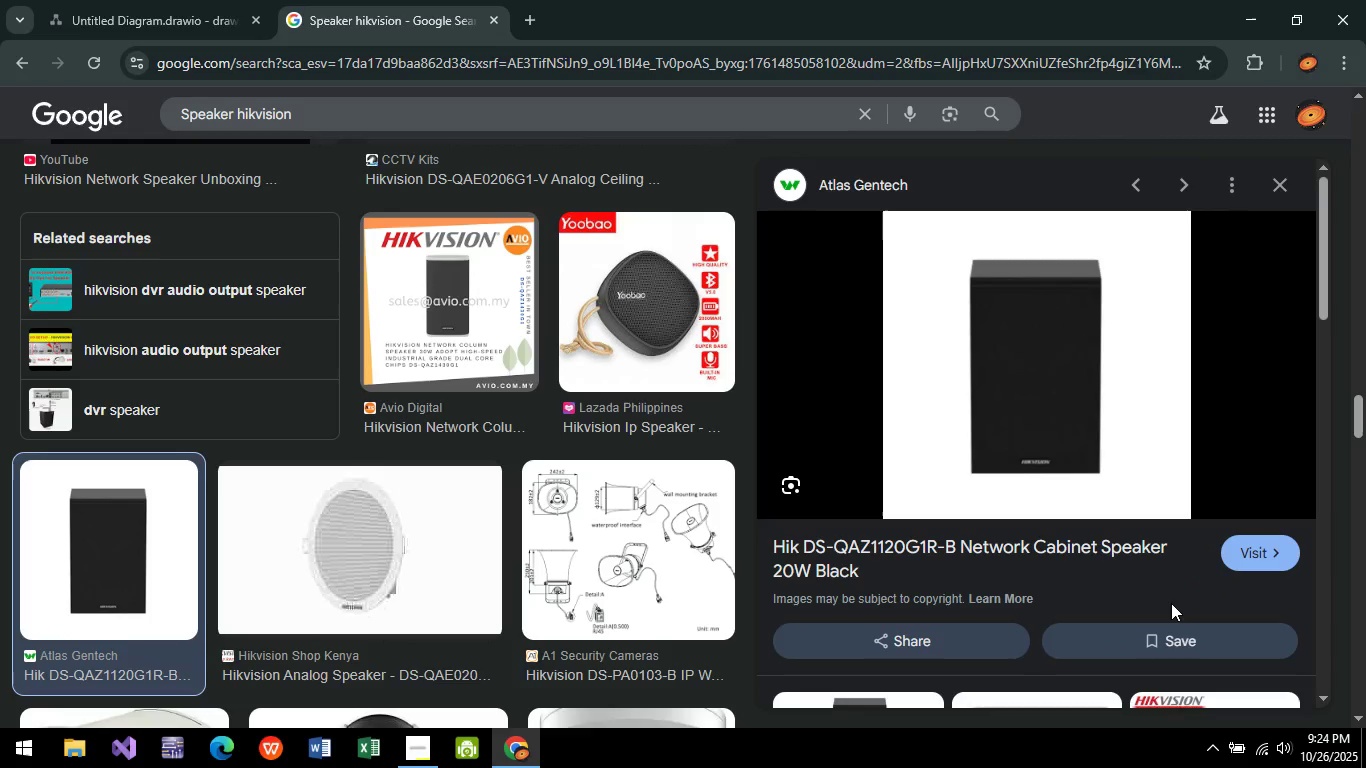 
wait(5.43)
 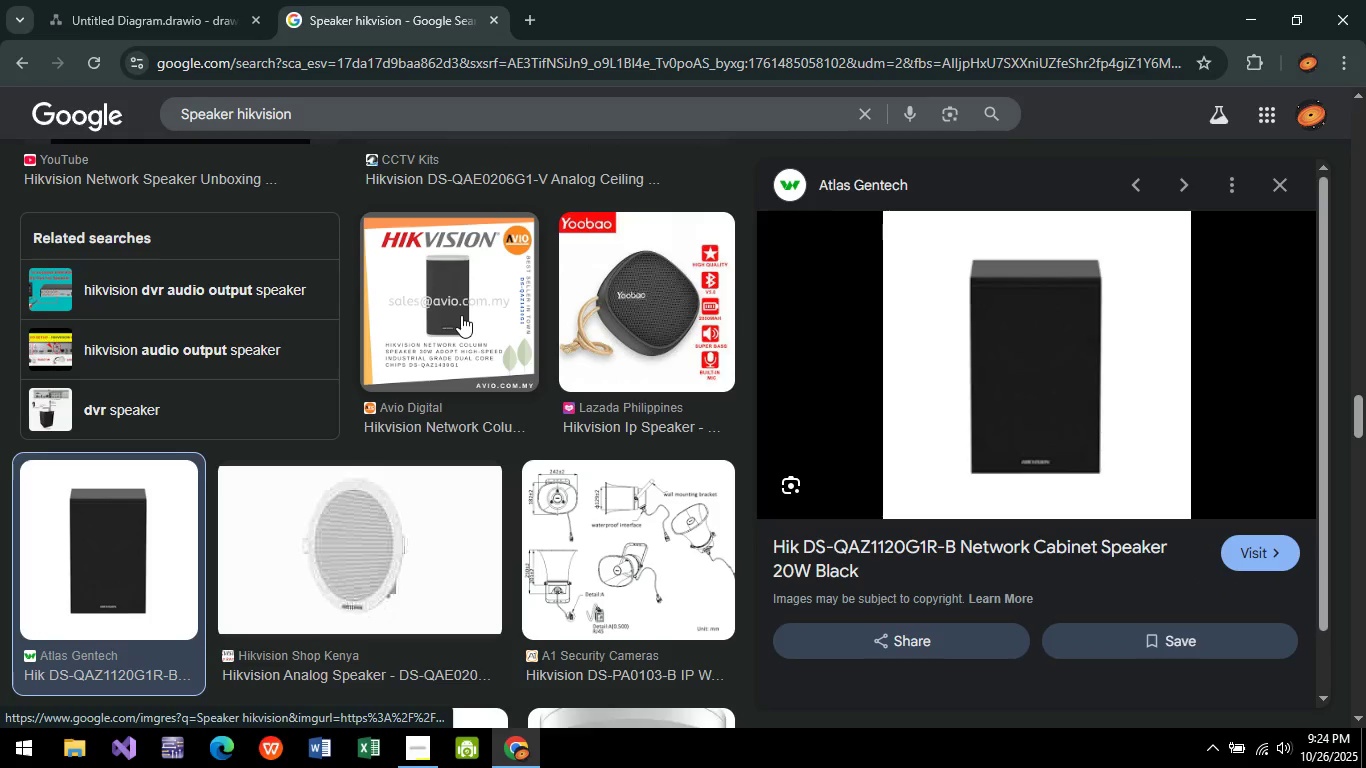 
scroll: coordinate [1023, 510], scroll_direction: down, amount: 4.0
 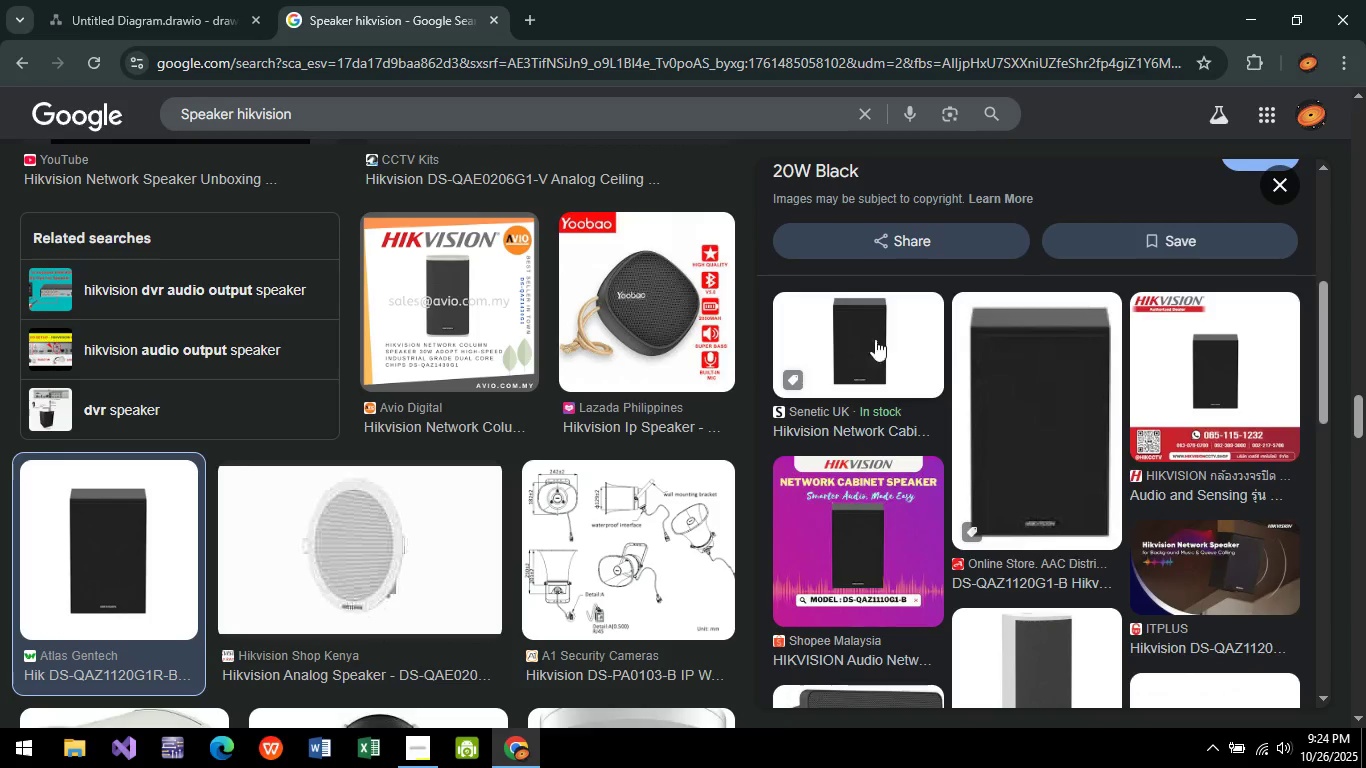 
left_click([1041, 386])
 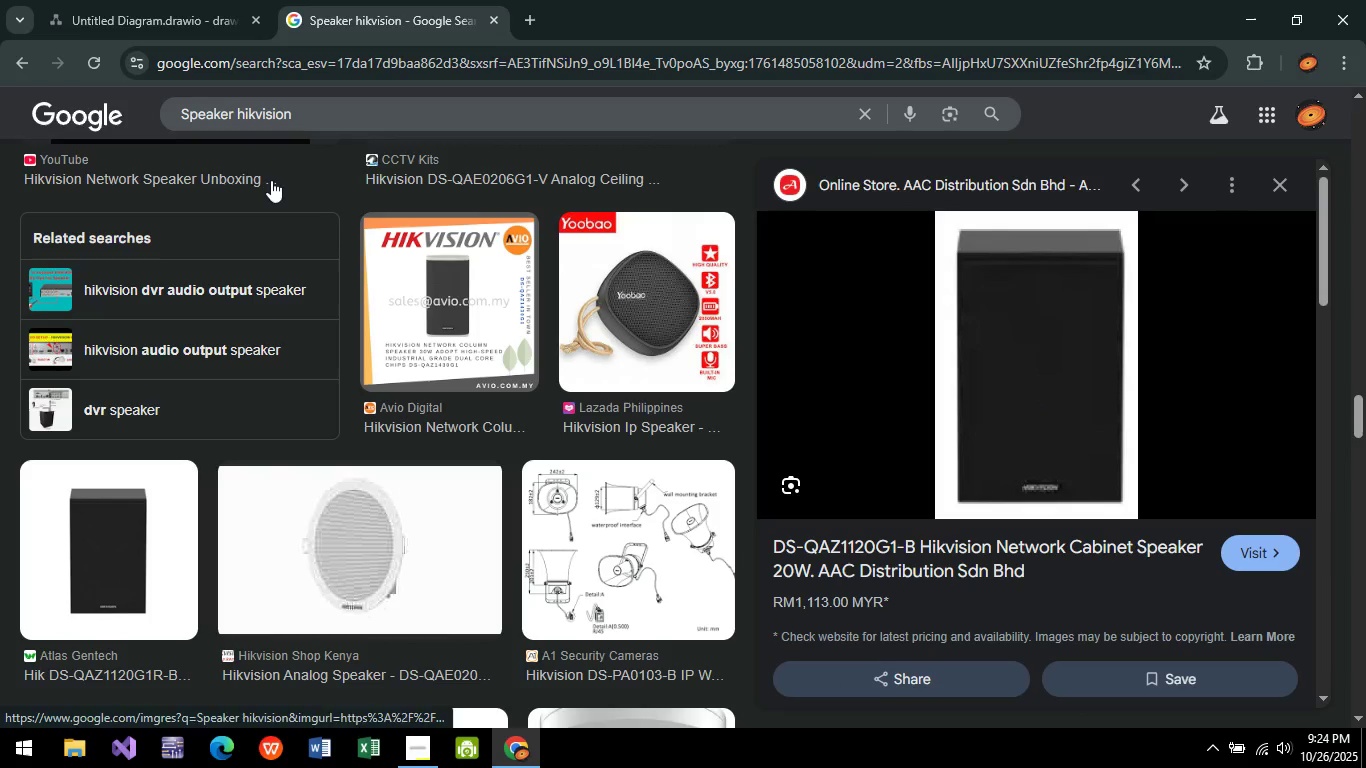 
left_click([22, 59])
 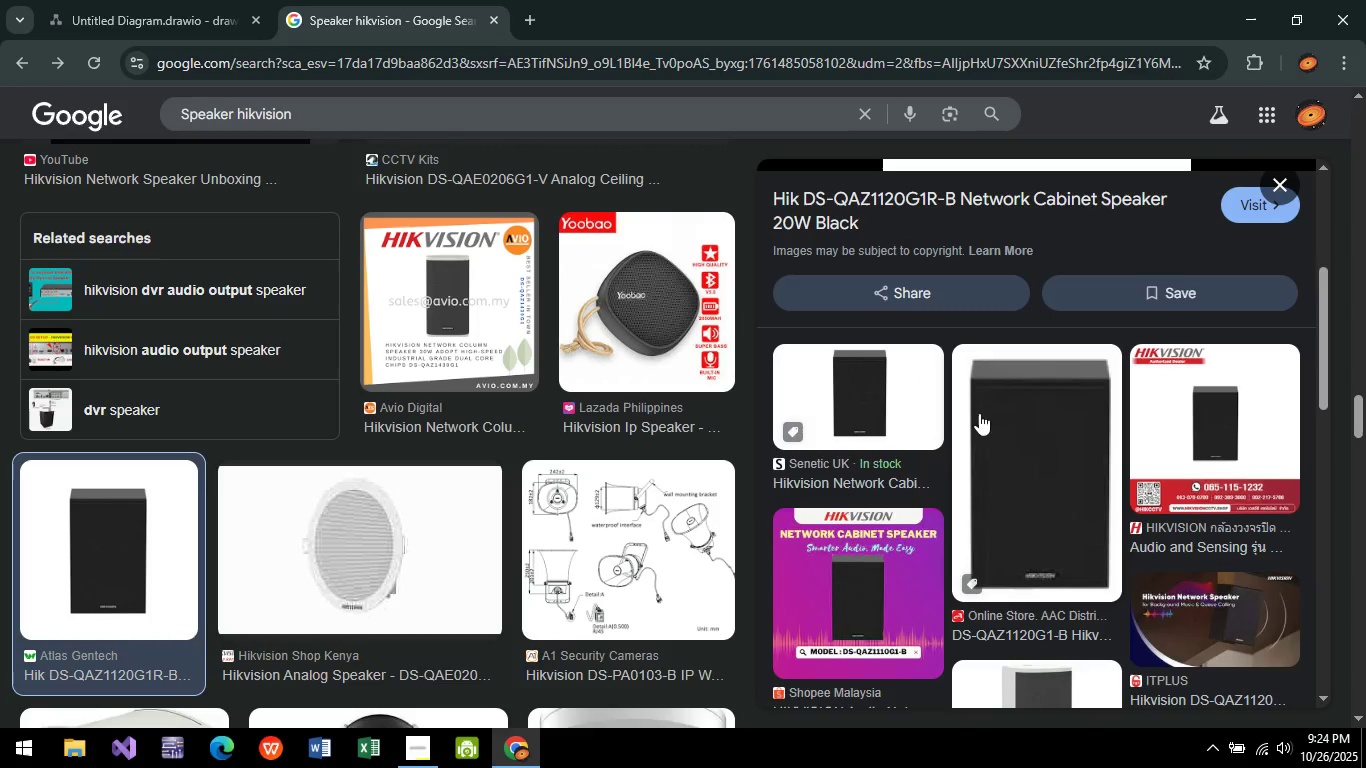 
scroll: coordinate [474, 361], scroll_direction: down, amount: 47.0
 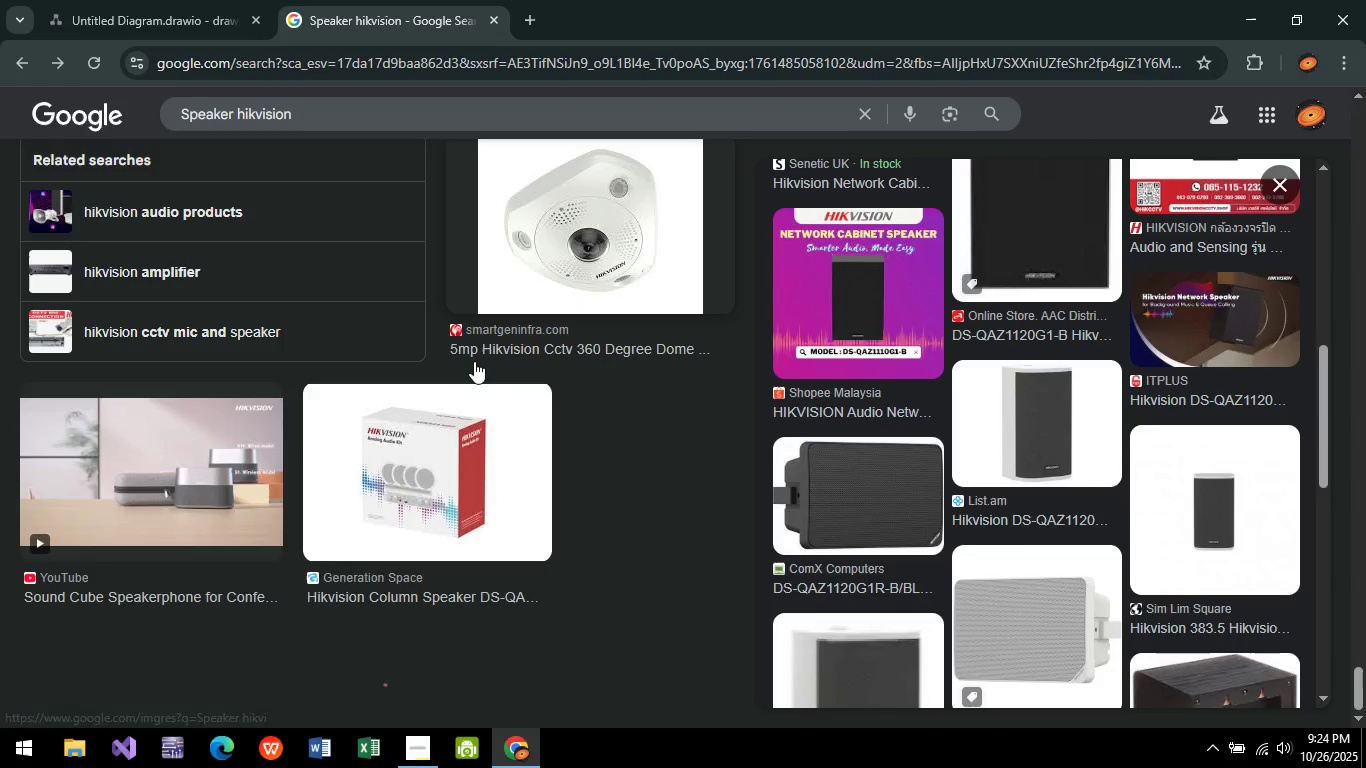 
scroll: coordinate [474, 361], scroll_direction: up, amount: 23.0
 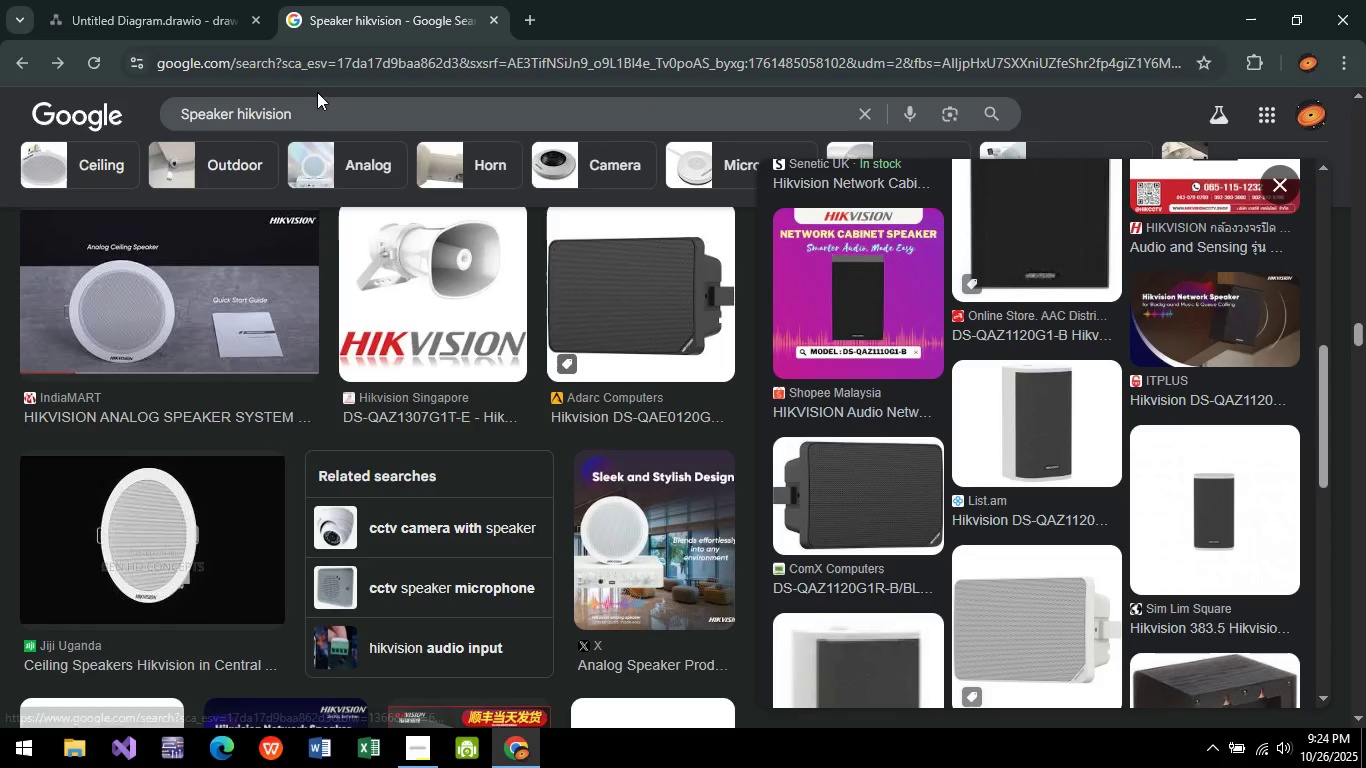 
left_click_drag(start_coordinate=[318, 99], to_coordinate=[140, 111])
 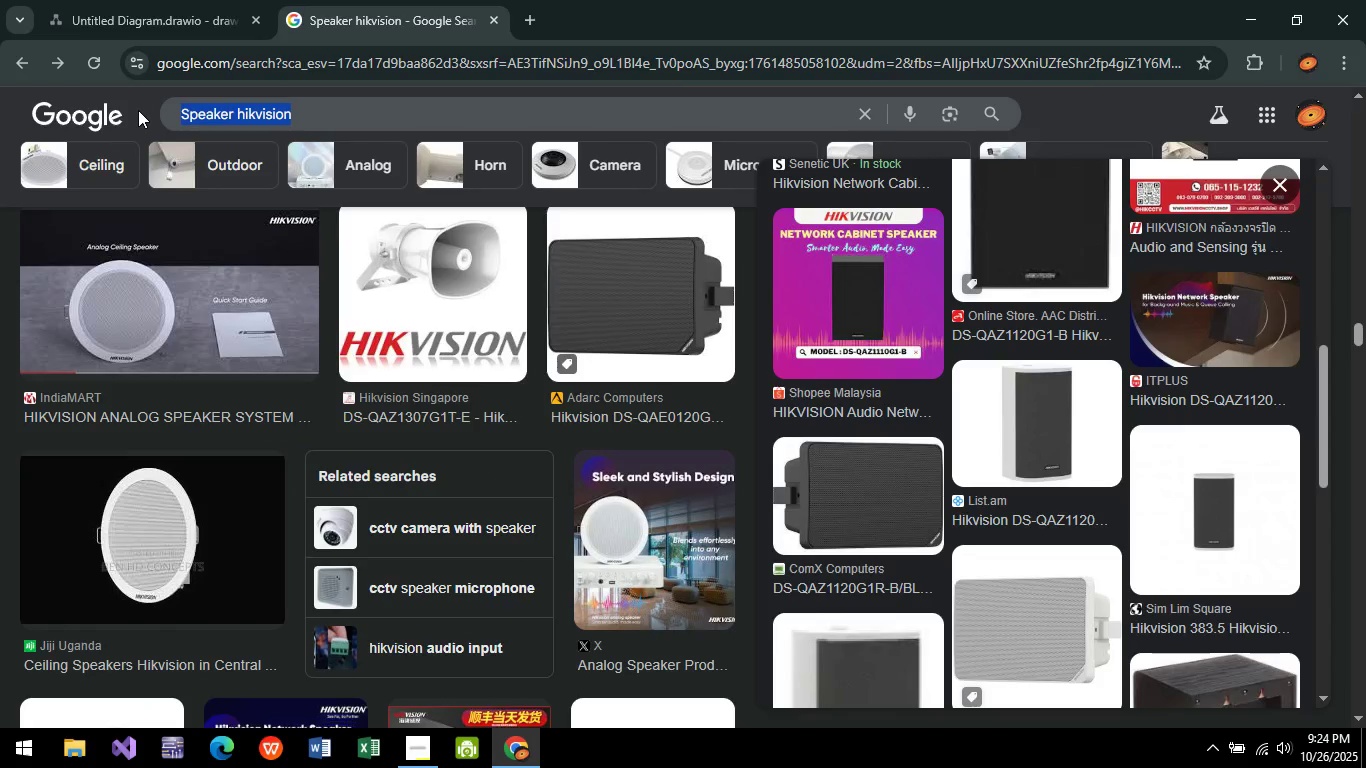 
type(hikvision speaker)
 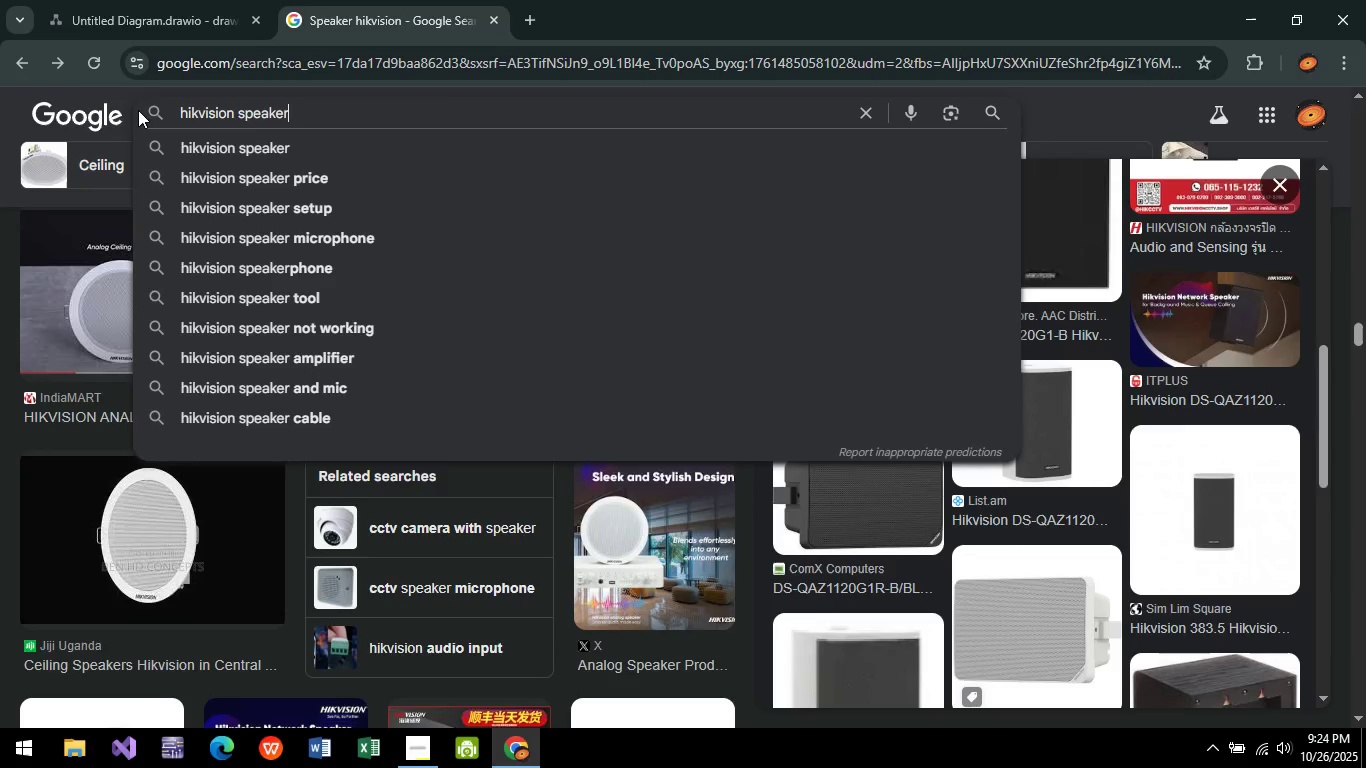 
key(Enter)
 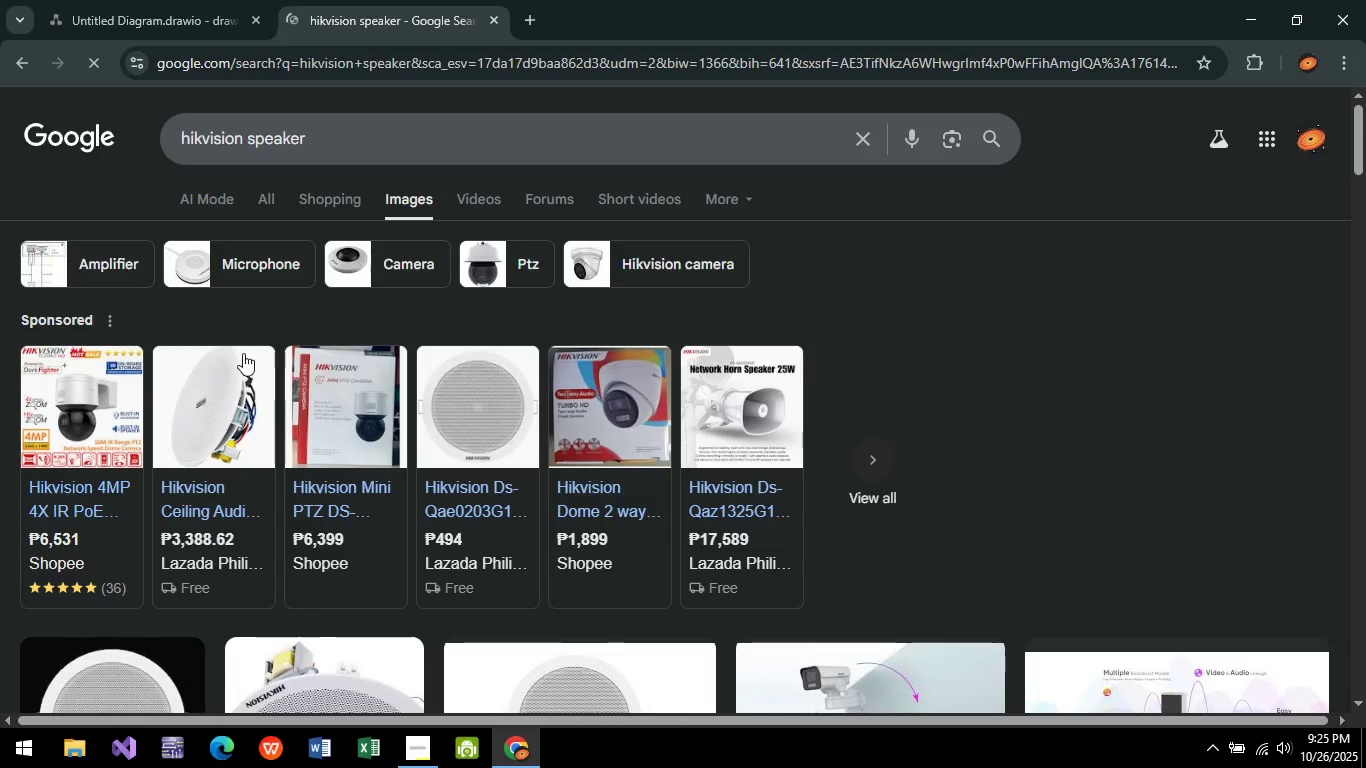 
scroll: coordinate [565, 470], scroll_direction: down, amount: 18.0
 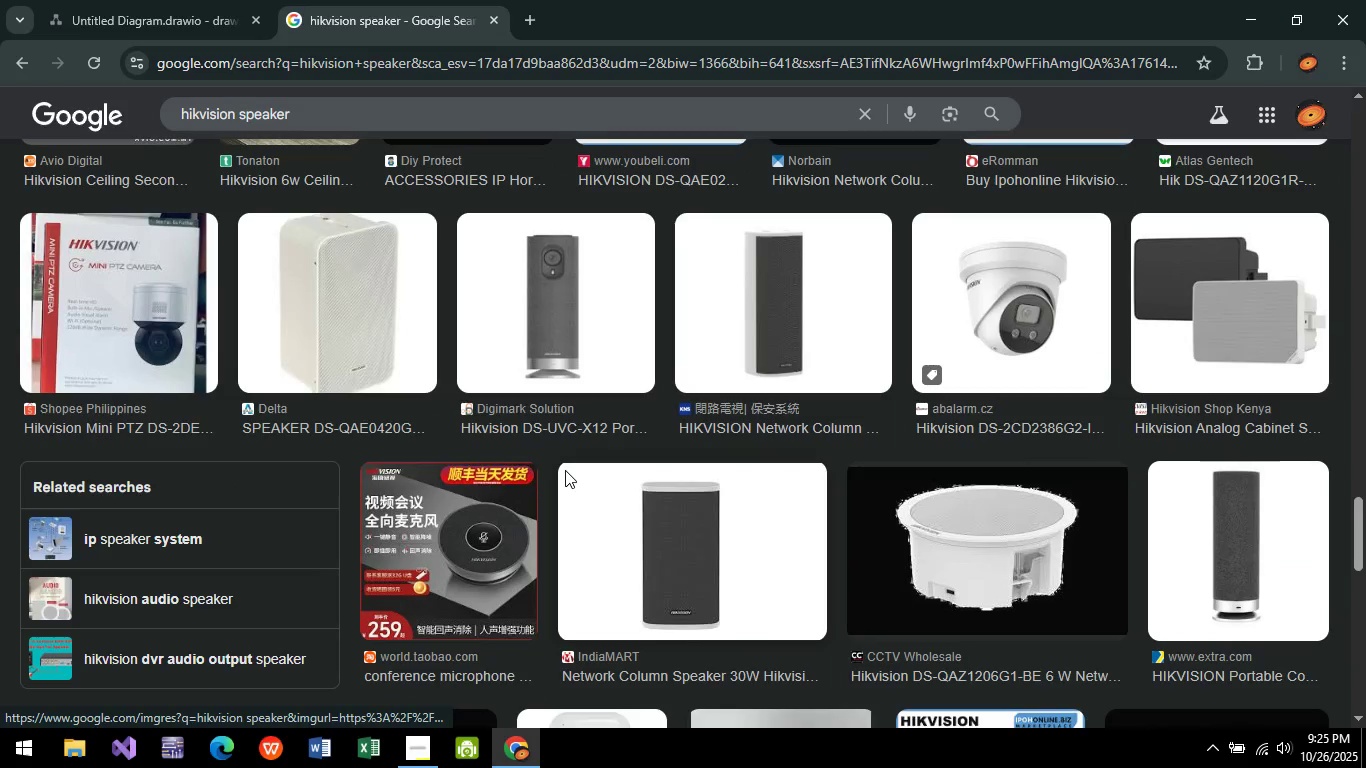 
scroll: coordinate [565, 470], scroll_direction: up, amount: 2.0
 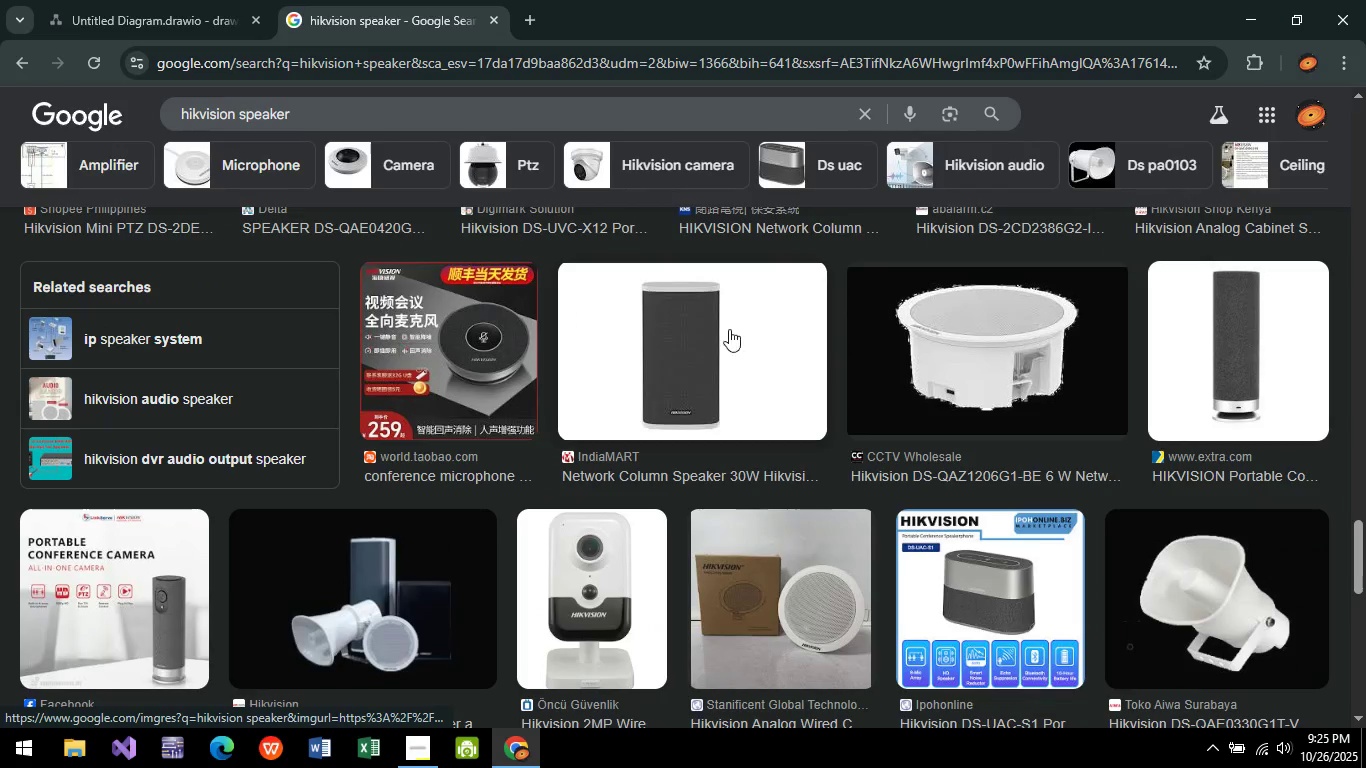 
left_click([721, 329])
 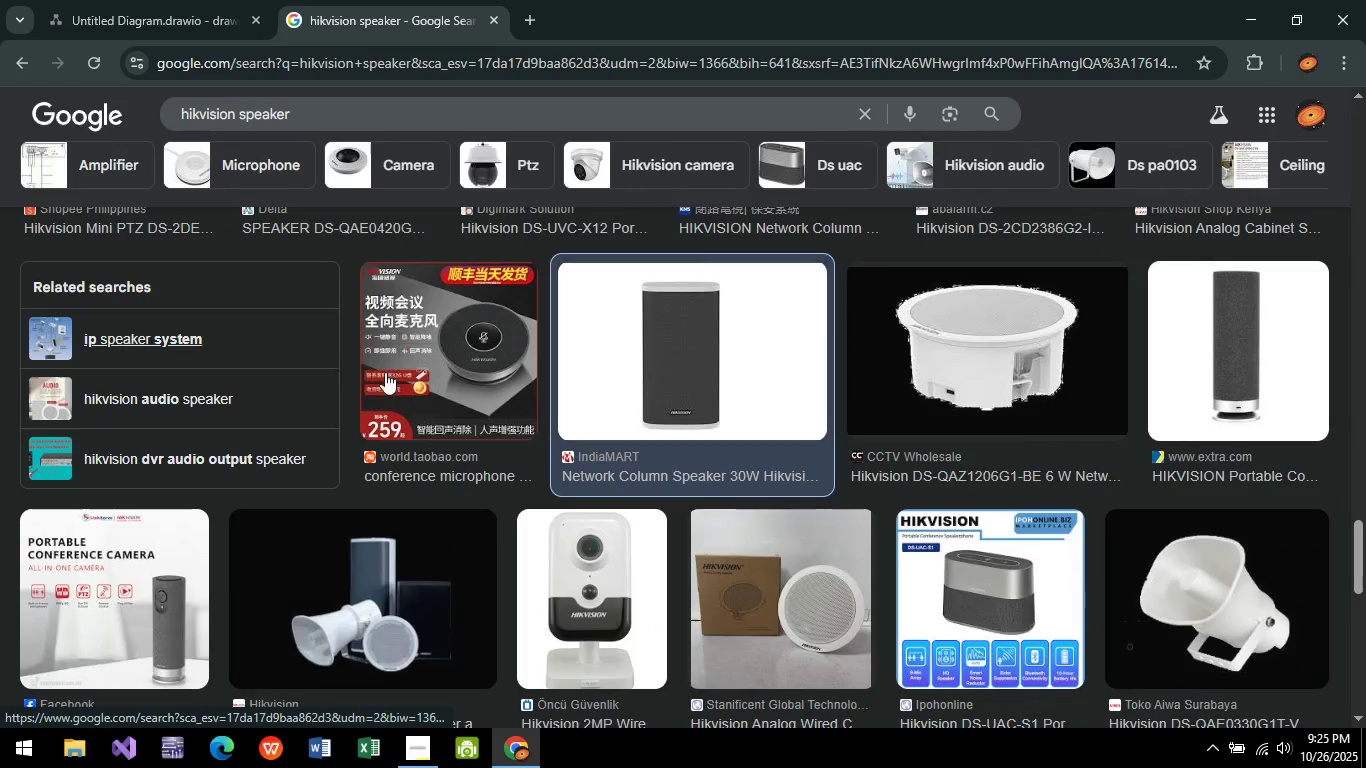 
mouse_move([449, 392])
 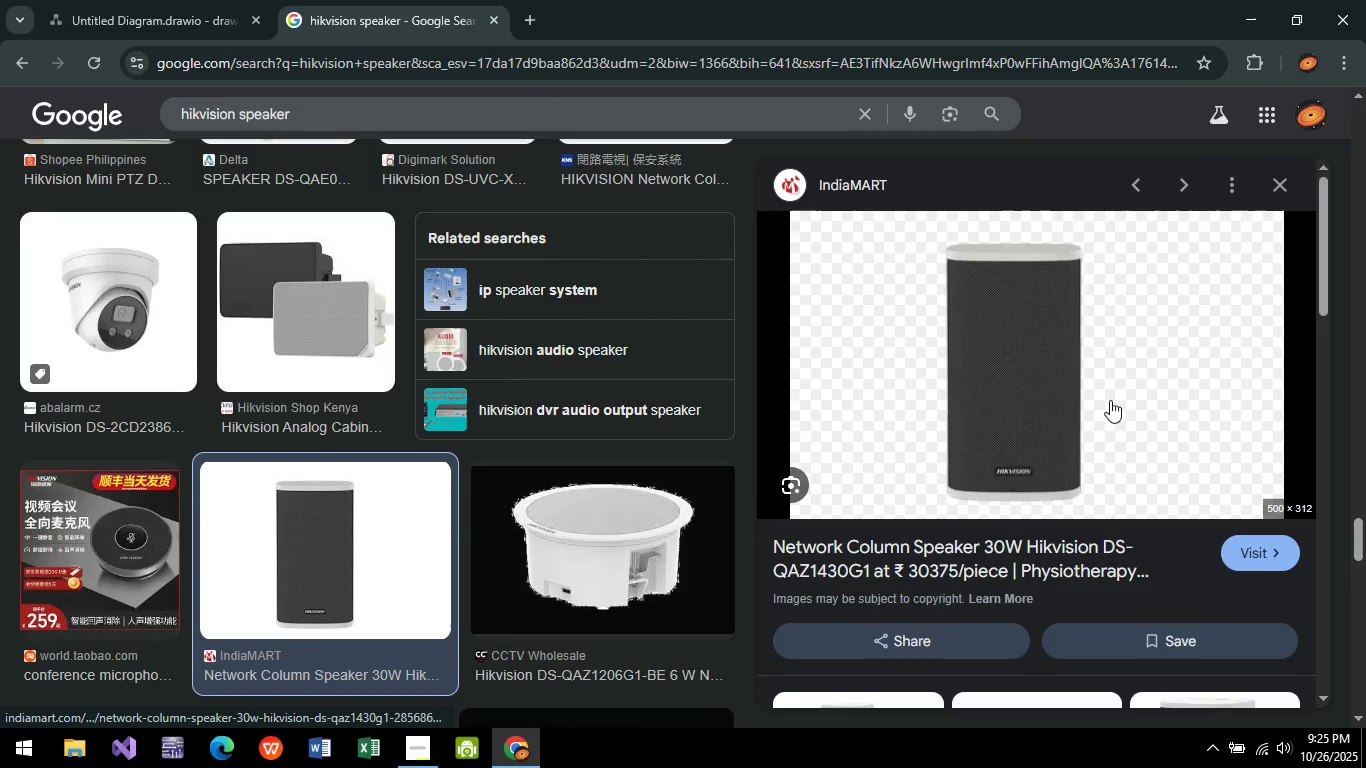 
left_click([1255, 551])
 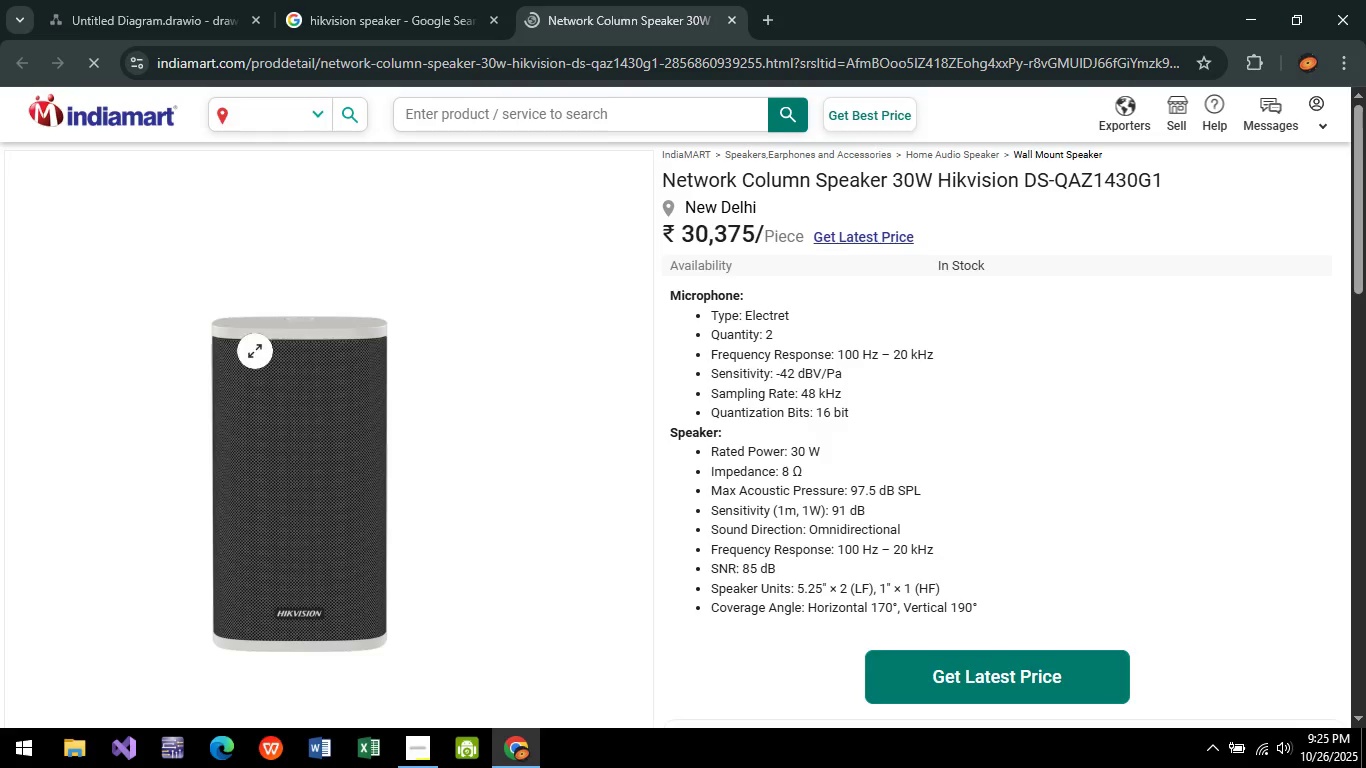 
key(Meta+Shift+S)
 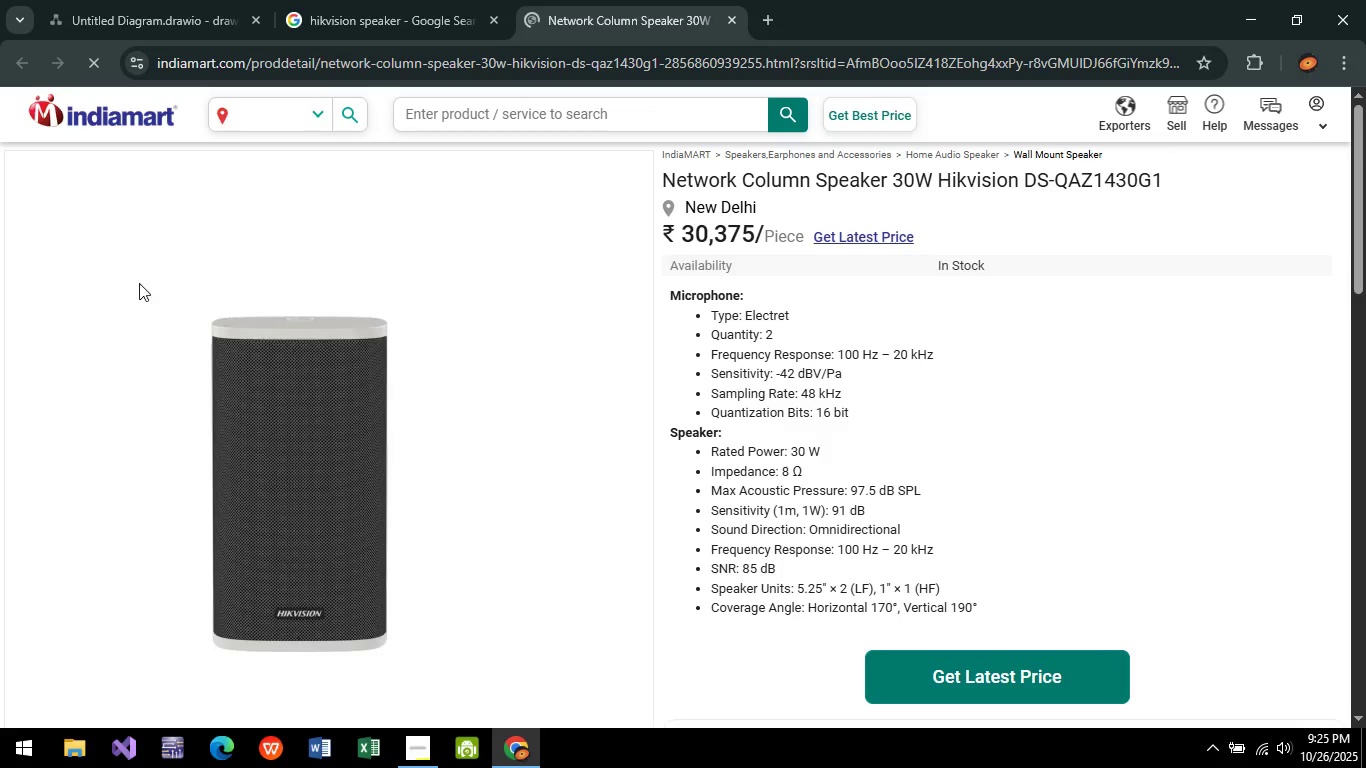 
key(Meta+Shift+S)
 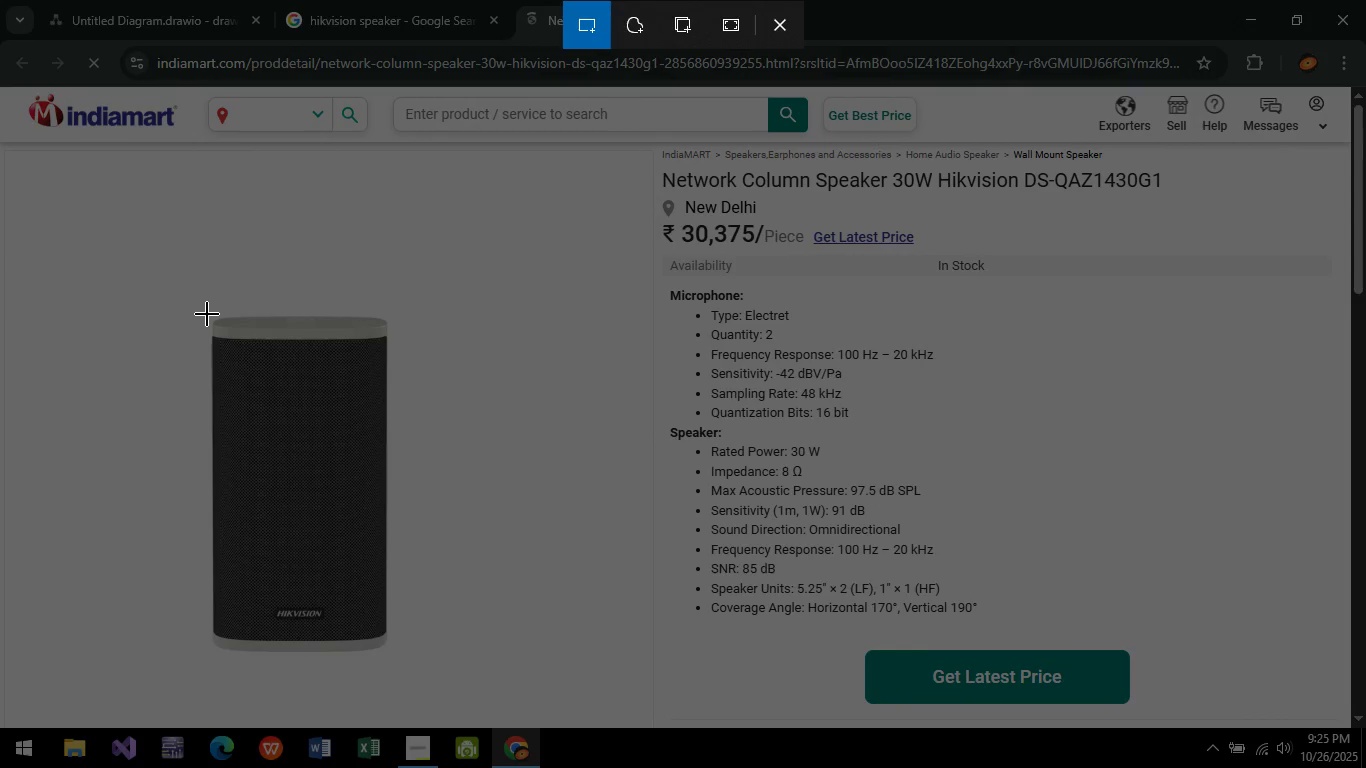 
left_click_drag(start_coordinate=[209, 317], to_coordinate=[388, 652])
 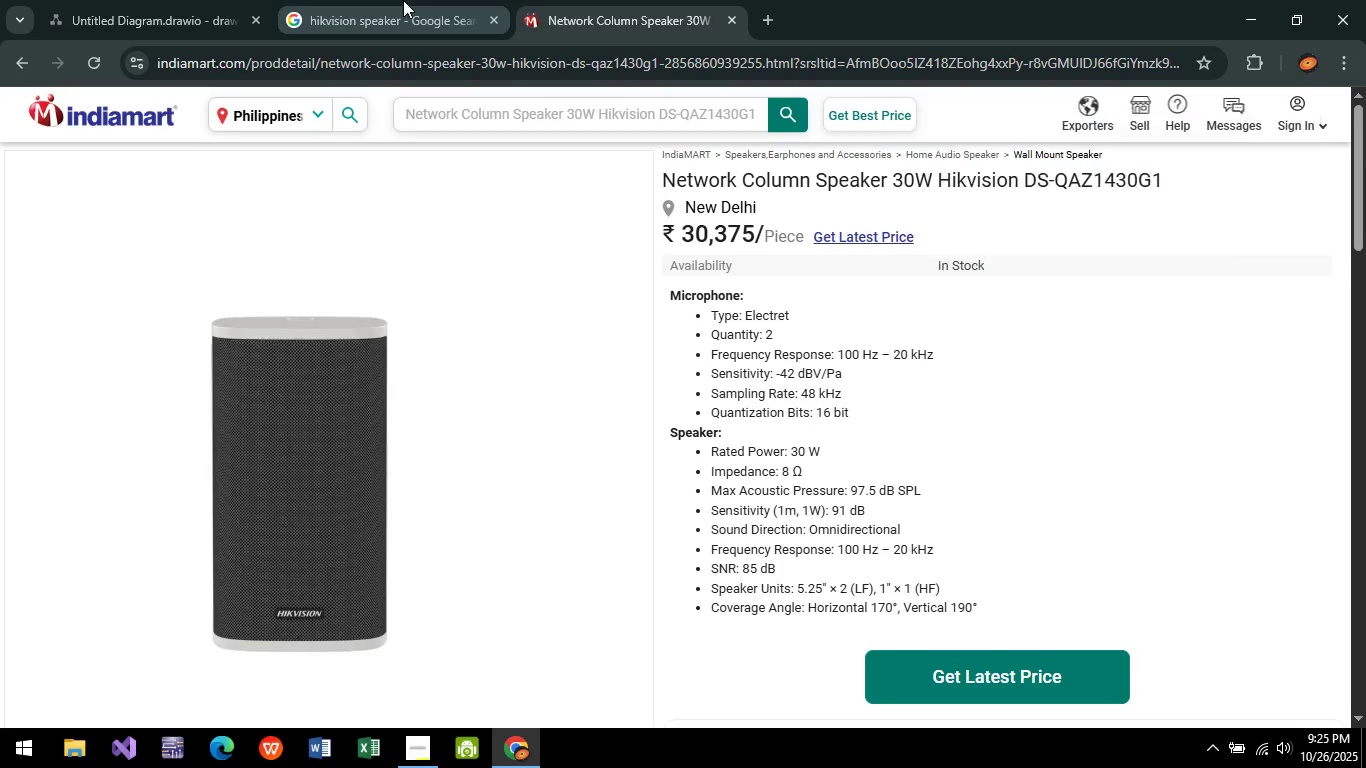 
left_click([403, 0])
 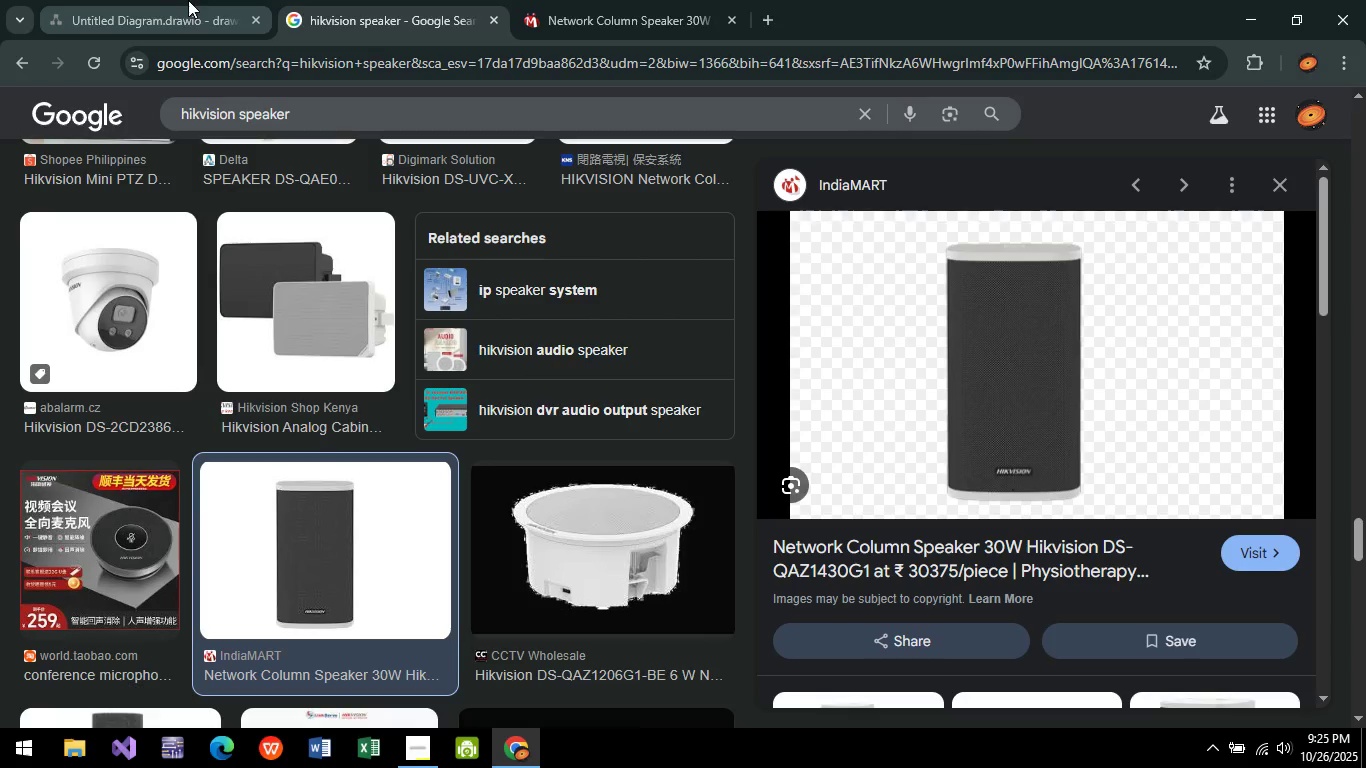 
left_click([154, 6])
 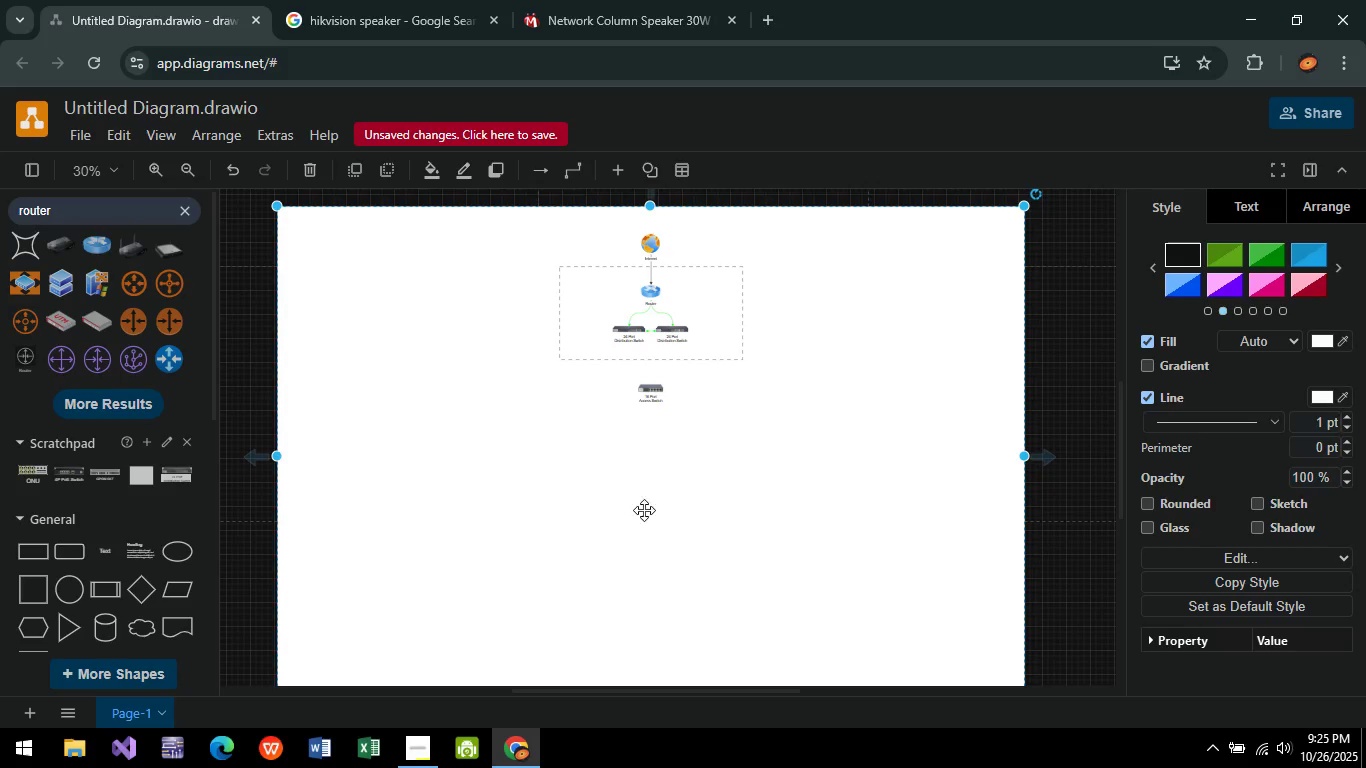 
key(Control+V)
 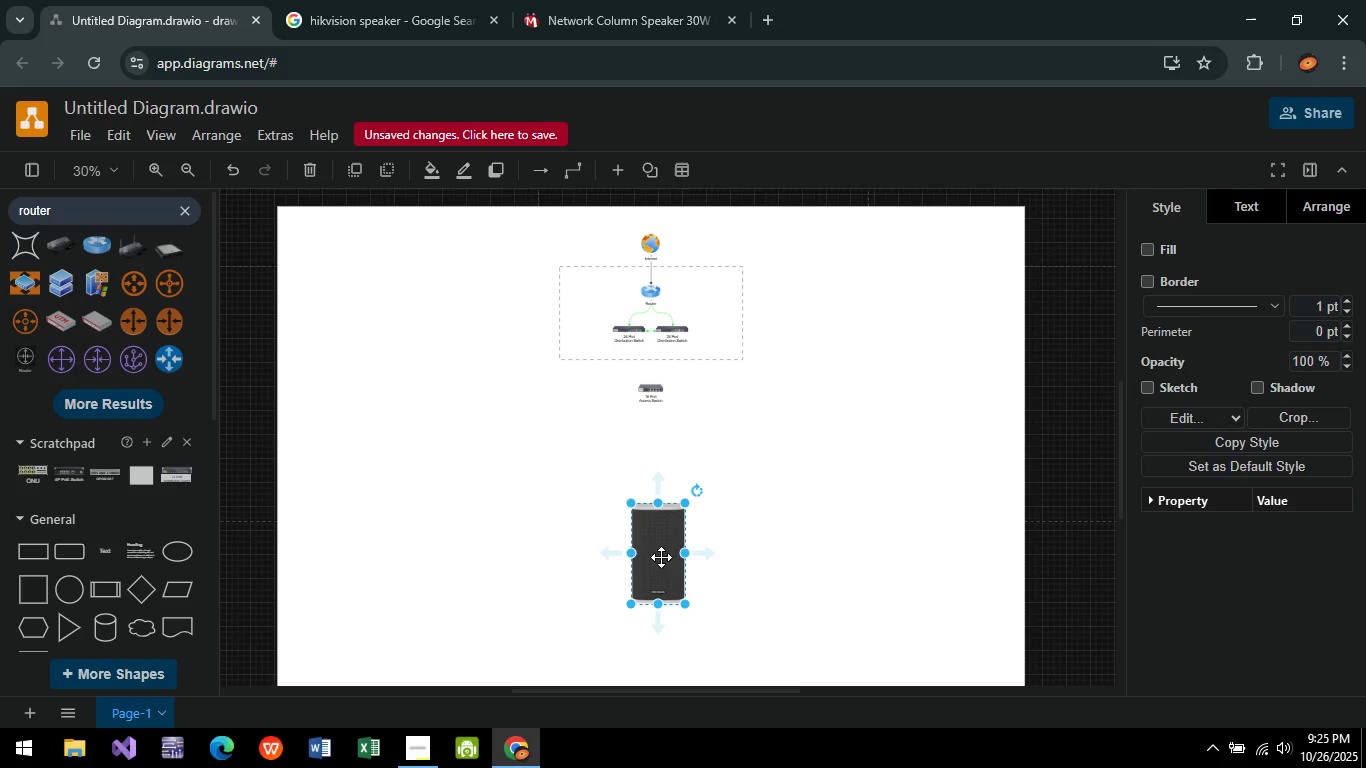 
left_click([664, 565])
 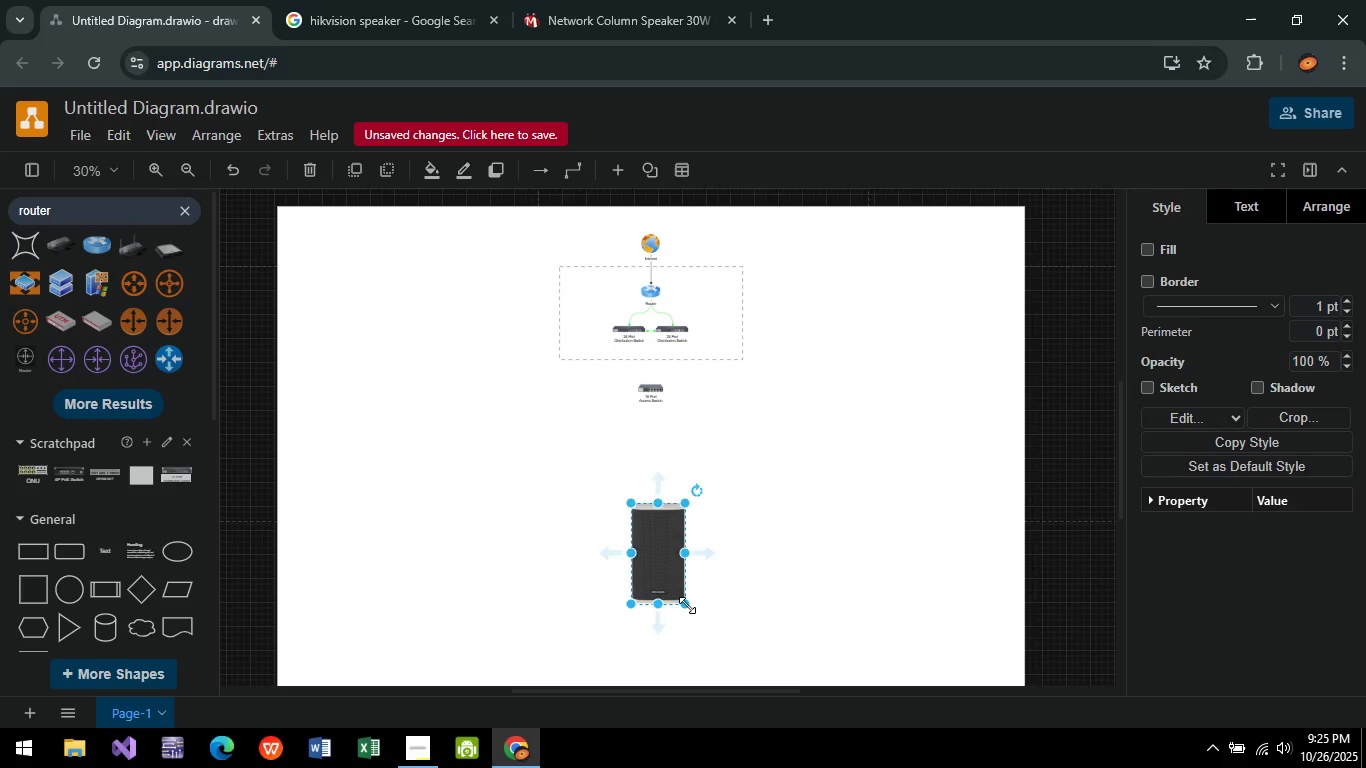 
left_click_drag(start_coordinate=[687, 605], to_coordinate=[668, 542])
 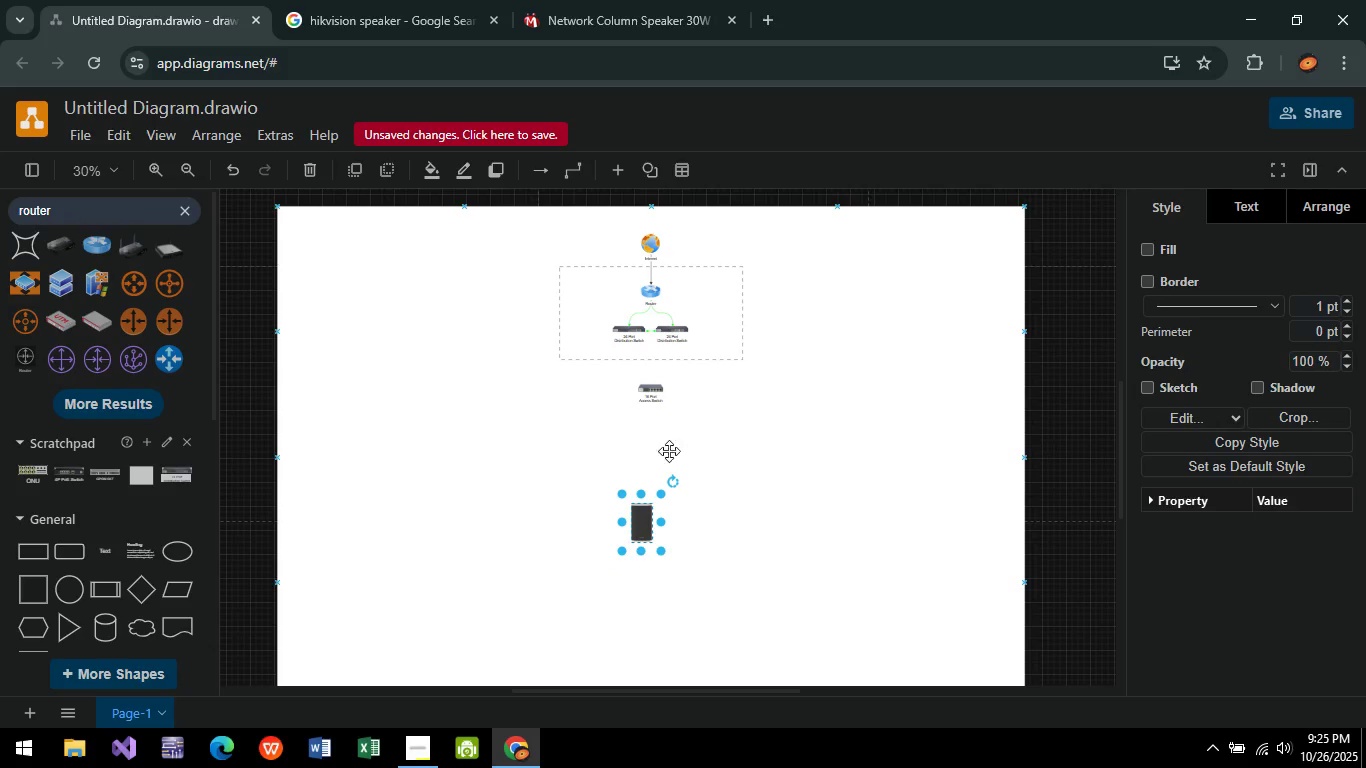 
hold_key(key=ControlLeft, duration=0.46)
scroll: coordinate [648, 478], scroll_direction: up, amount: 4.0
 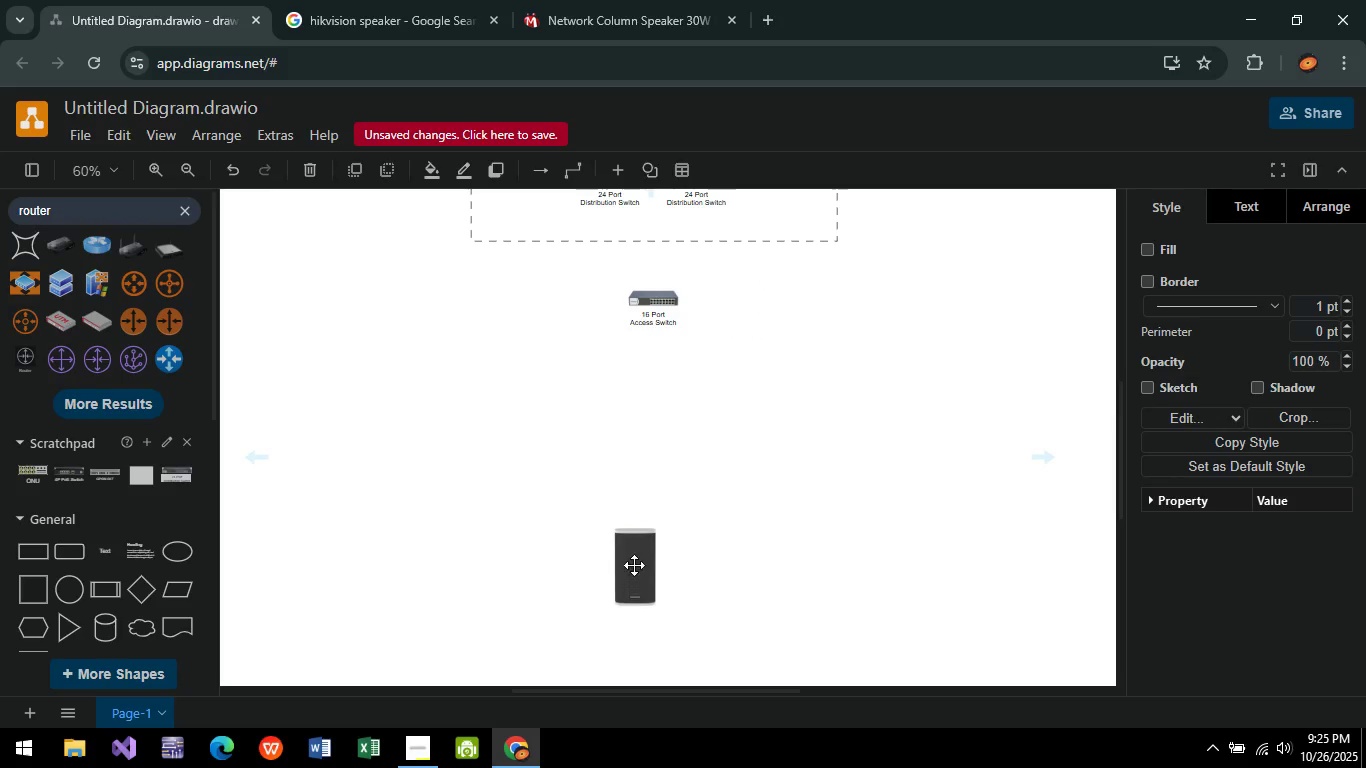 
left_click_drag(start_coordinate=[634, 565], to_coordinate=[583, 390])
 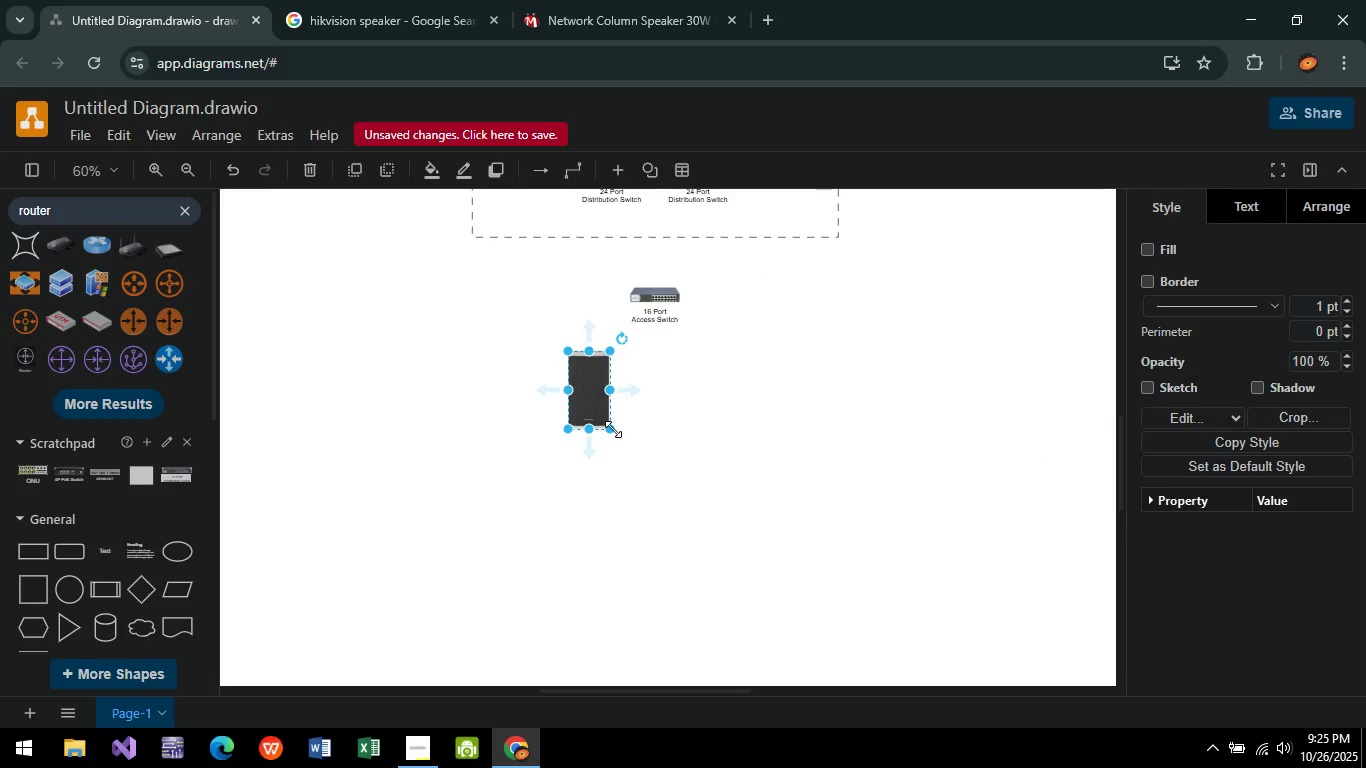 
left_click_drag(start_coordinate=[613, 429], to_coordinate=[609, 419])
 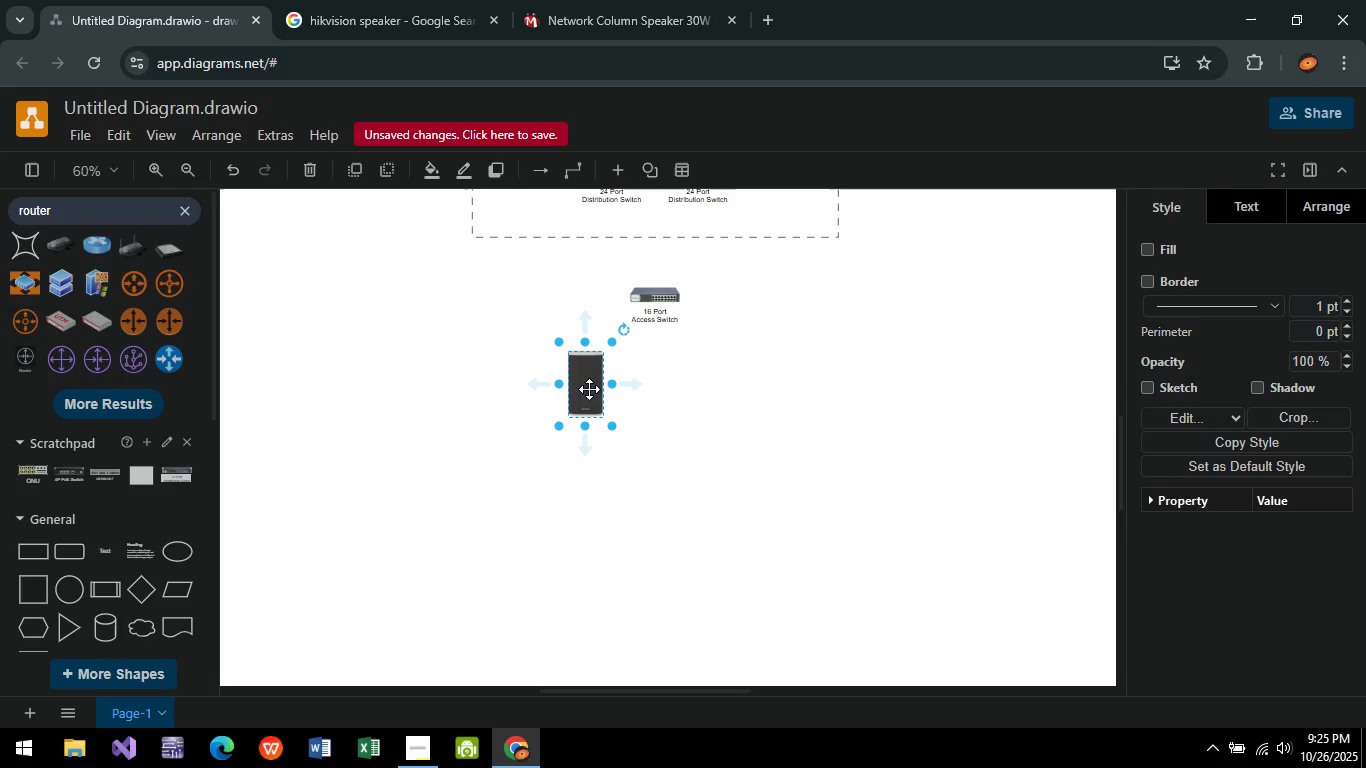 
left_click([589, 389])
 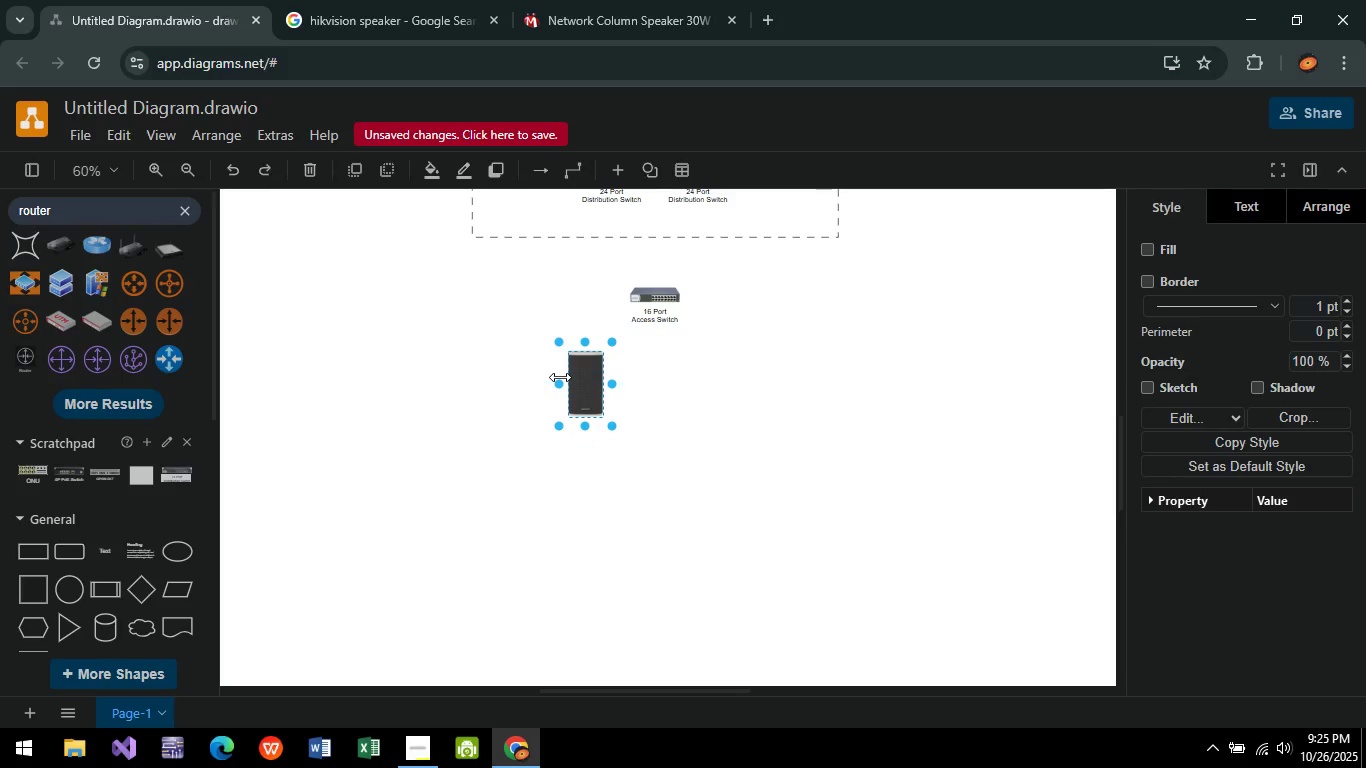 
key(Enter)
 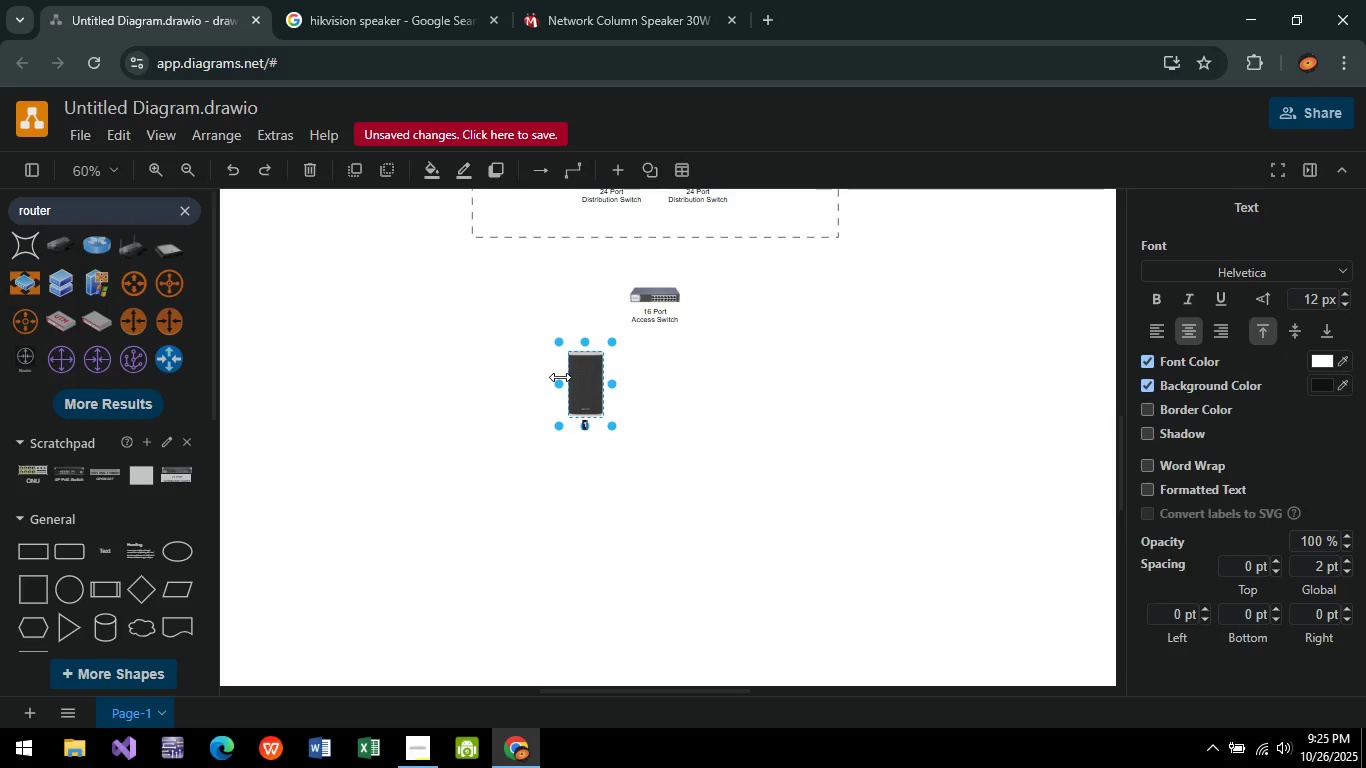 
type(10 Watts)
 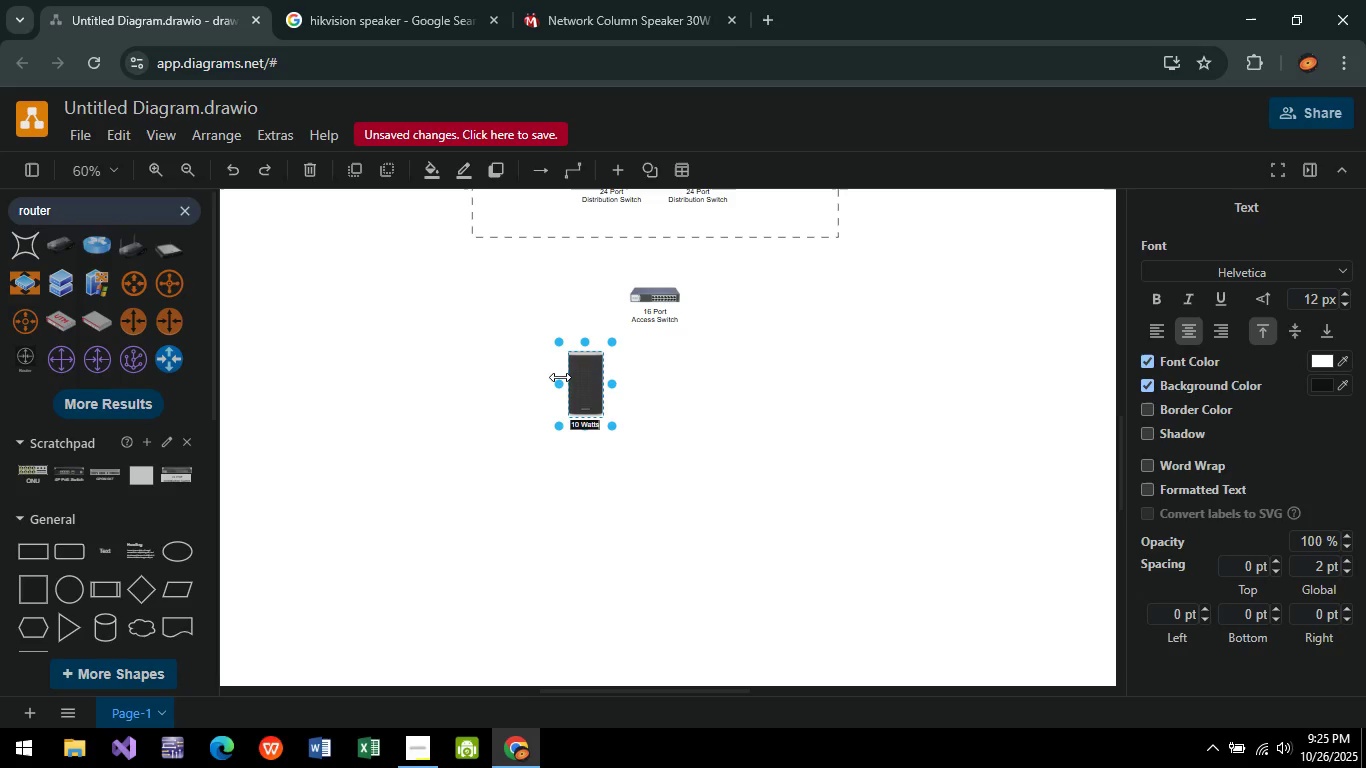 
key(Enter)
 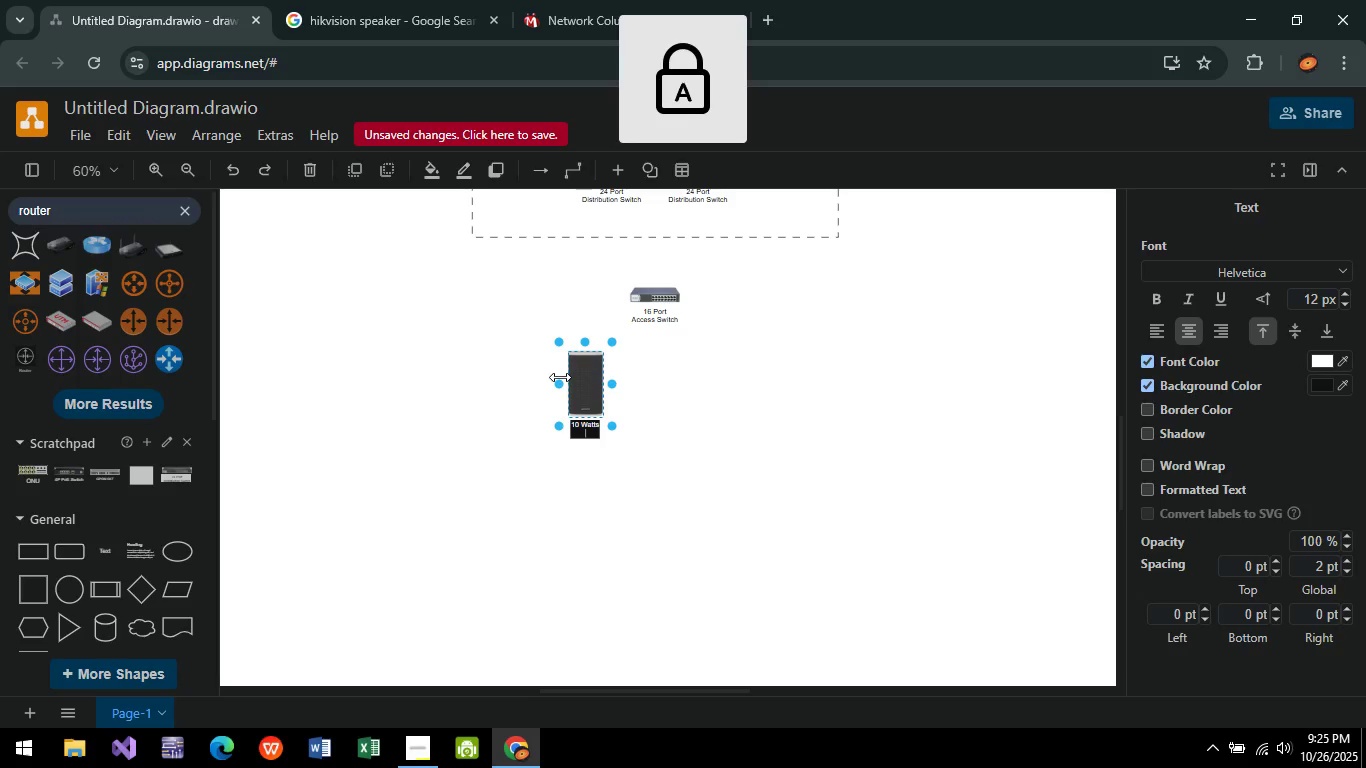 
type(Wall Mount Speaker)
 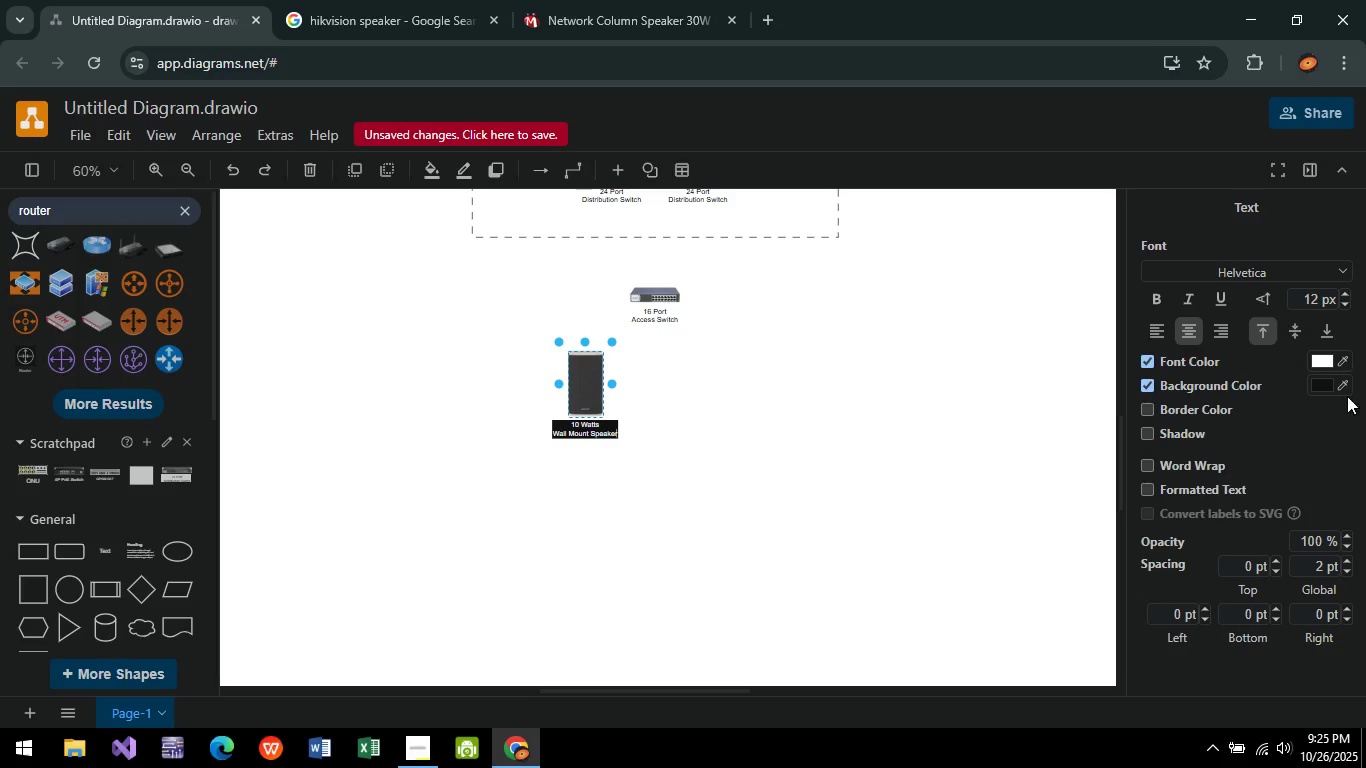 
left_click([1325, 389])
 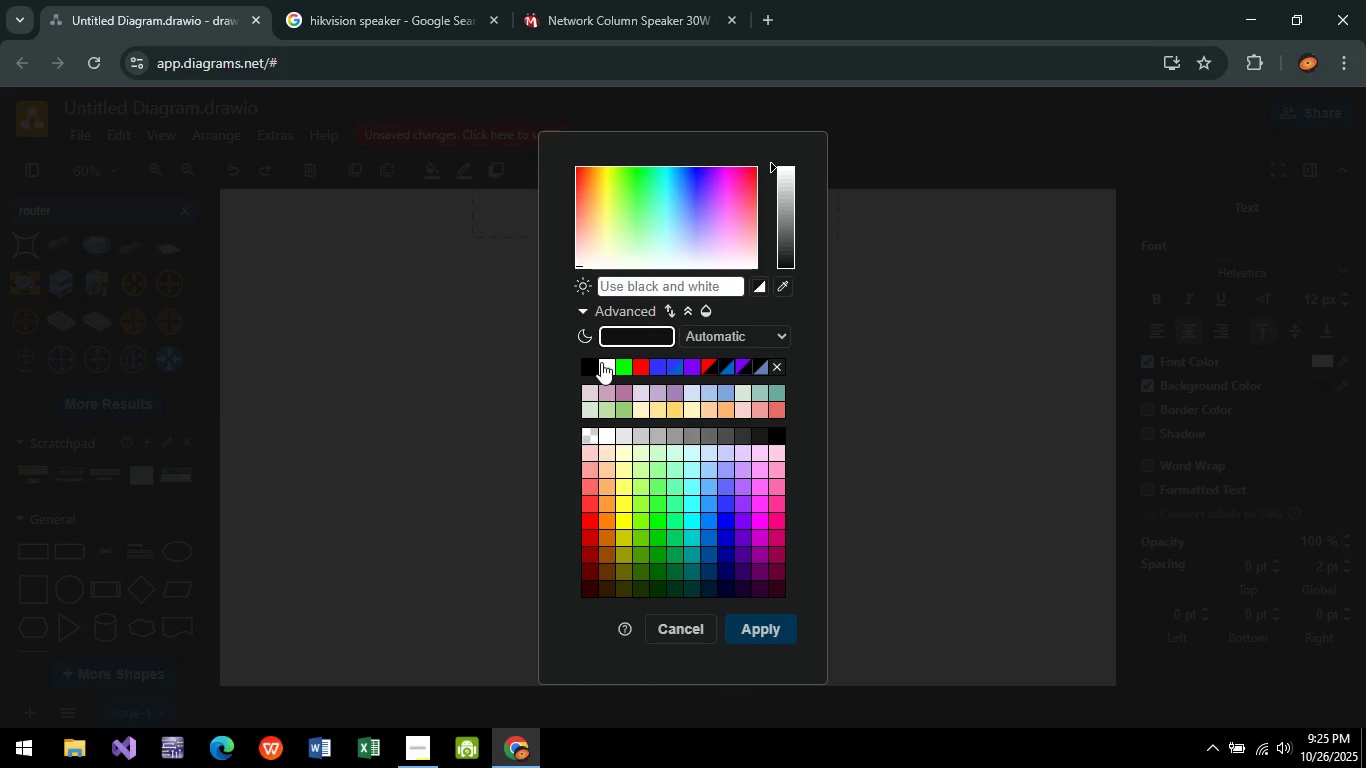 
left_click([601, 362])
 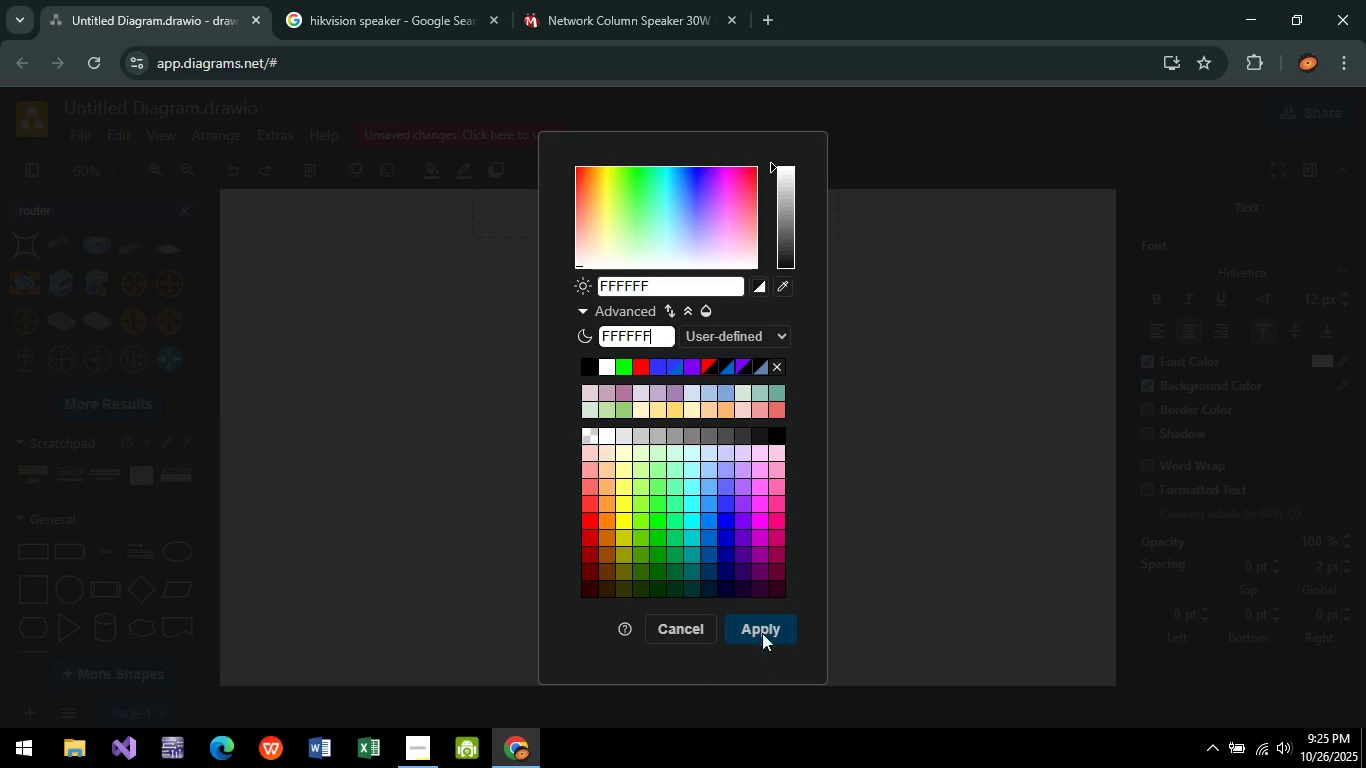 
left_click([763, 624])
 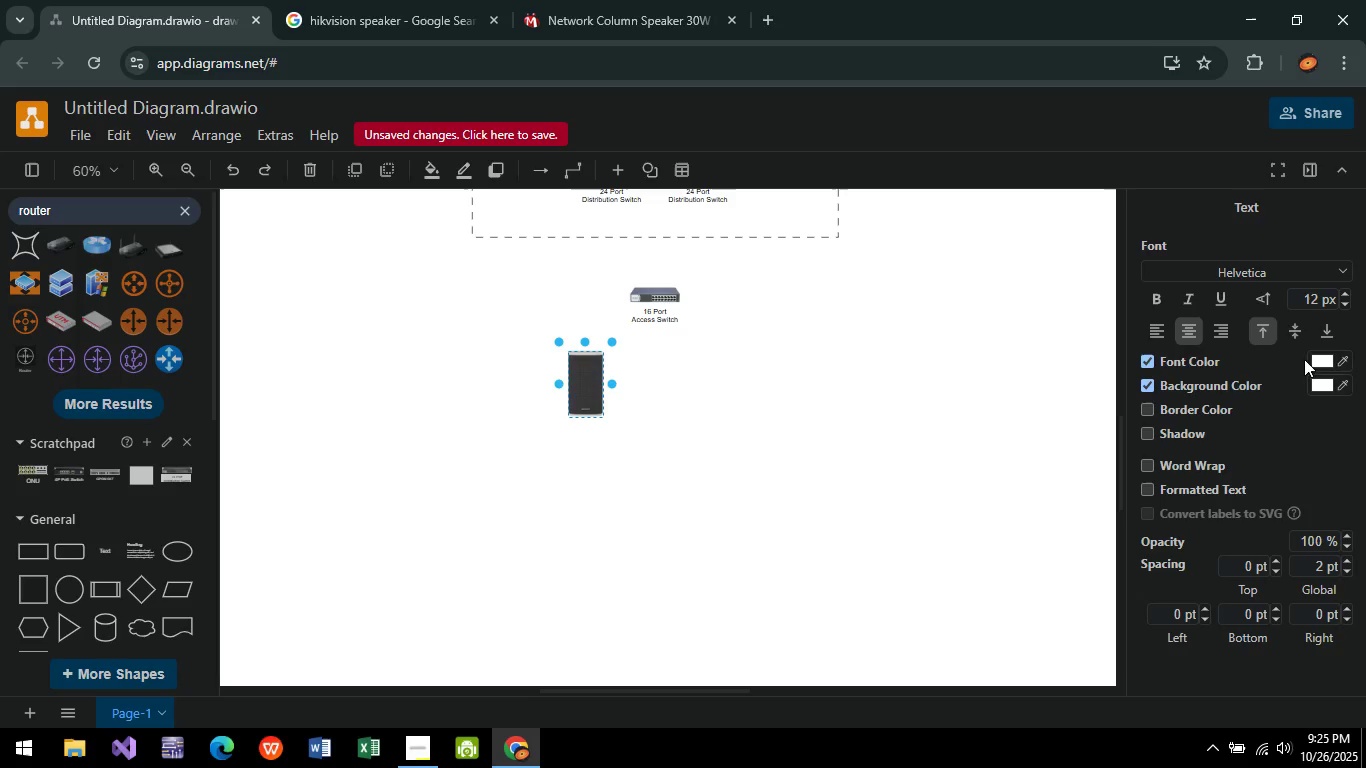 
left_click([1328, 359])
 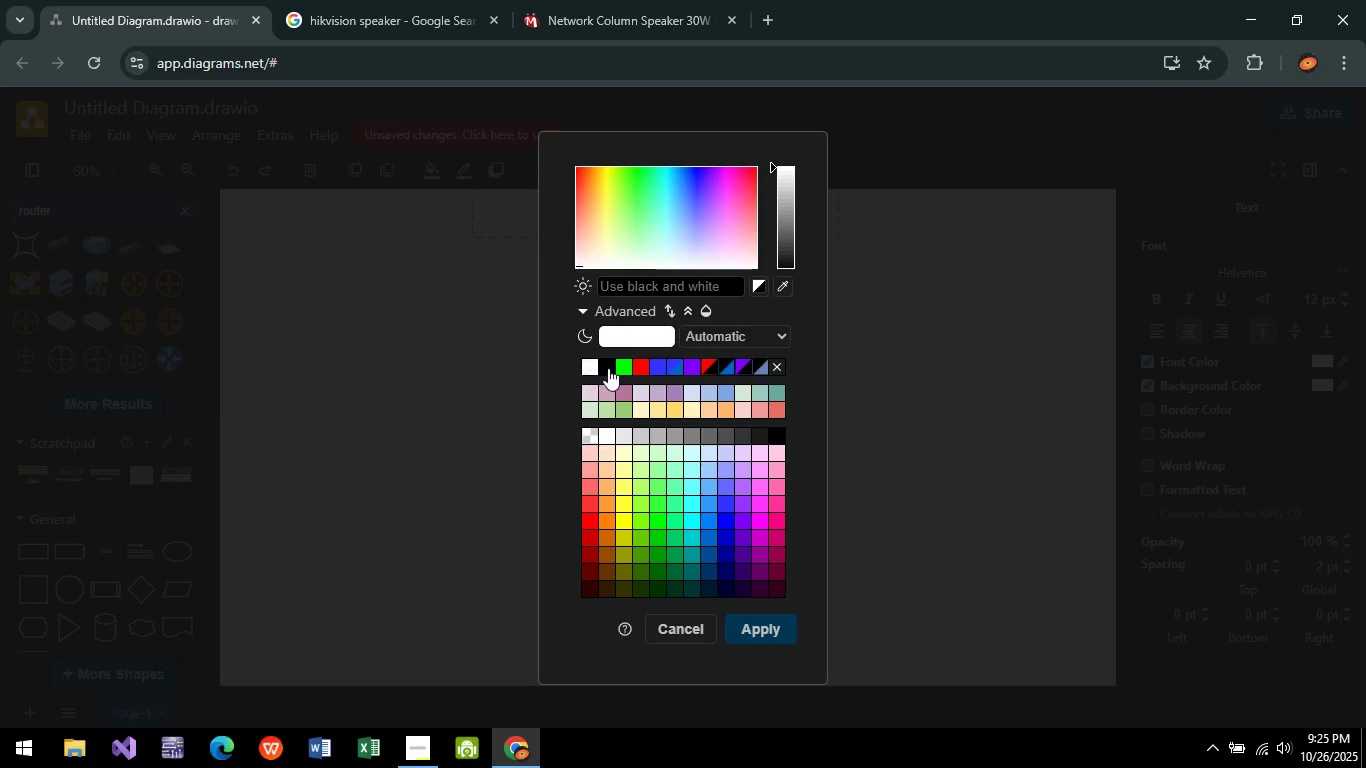 
left_click([610, 368])
 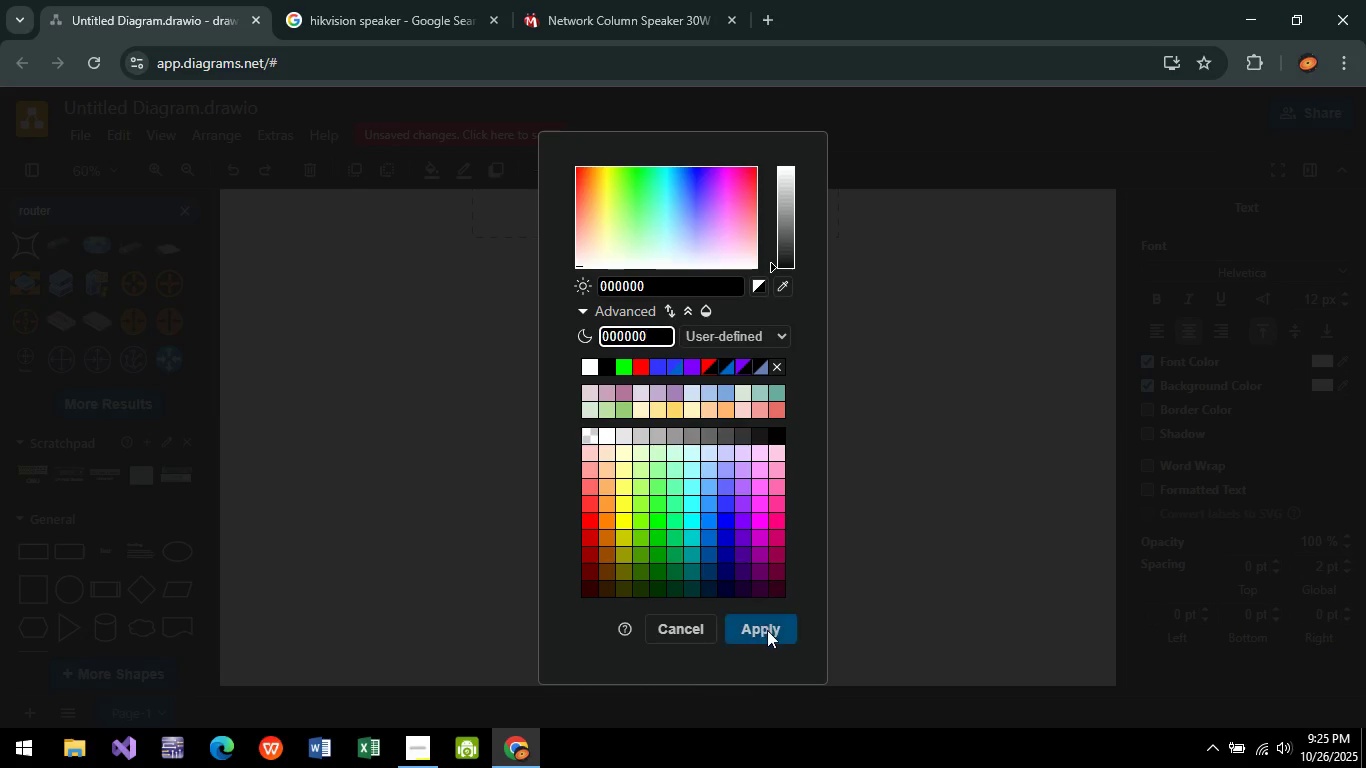 
left_click([767, 630])
 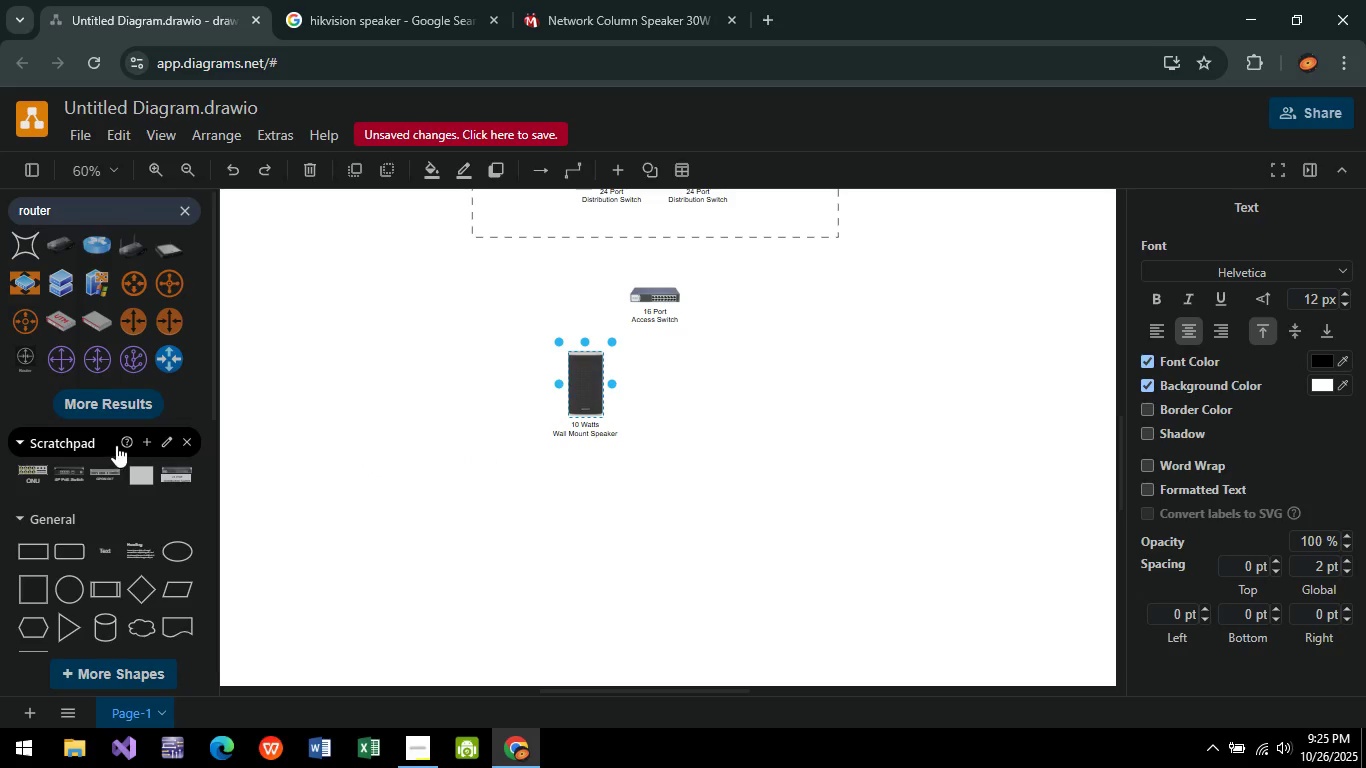 
wait(8.0)
 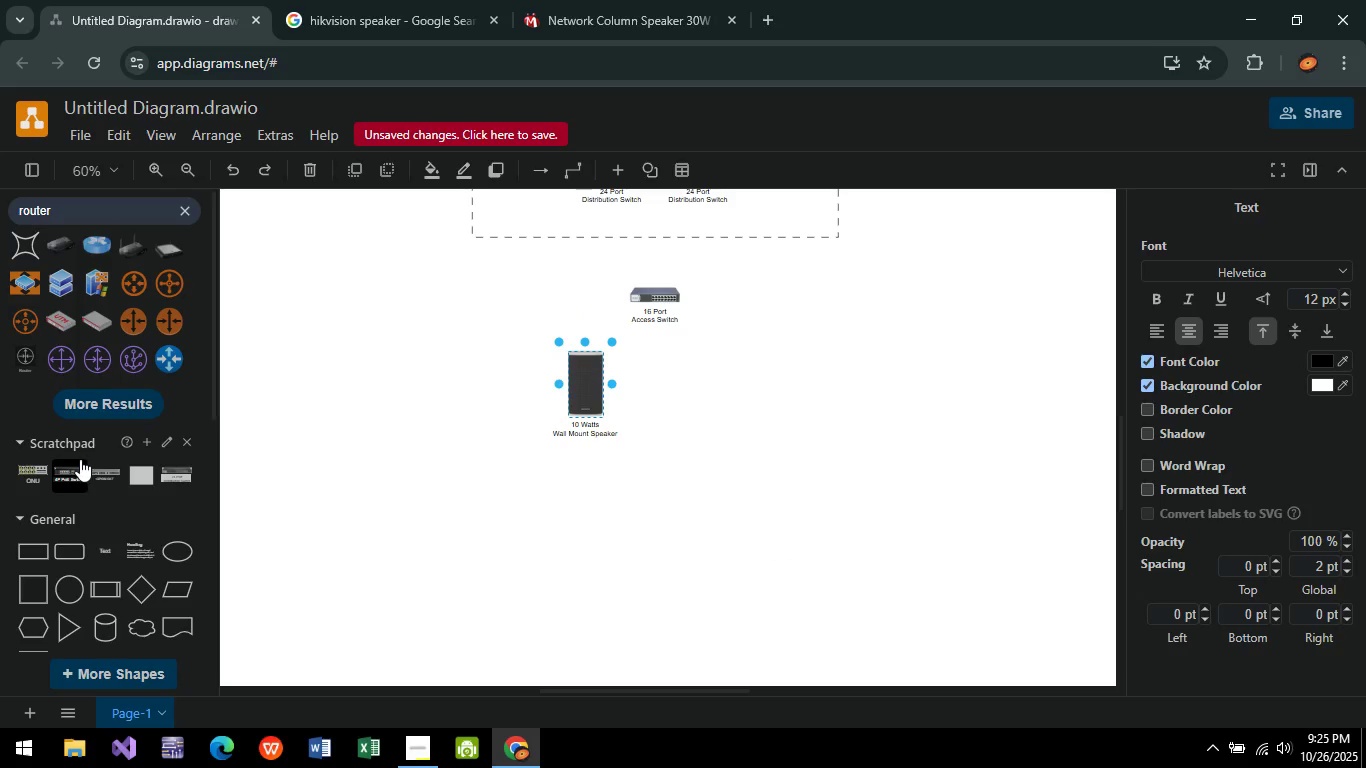 
left_click([592, 392])
 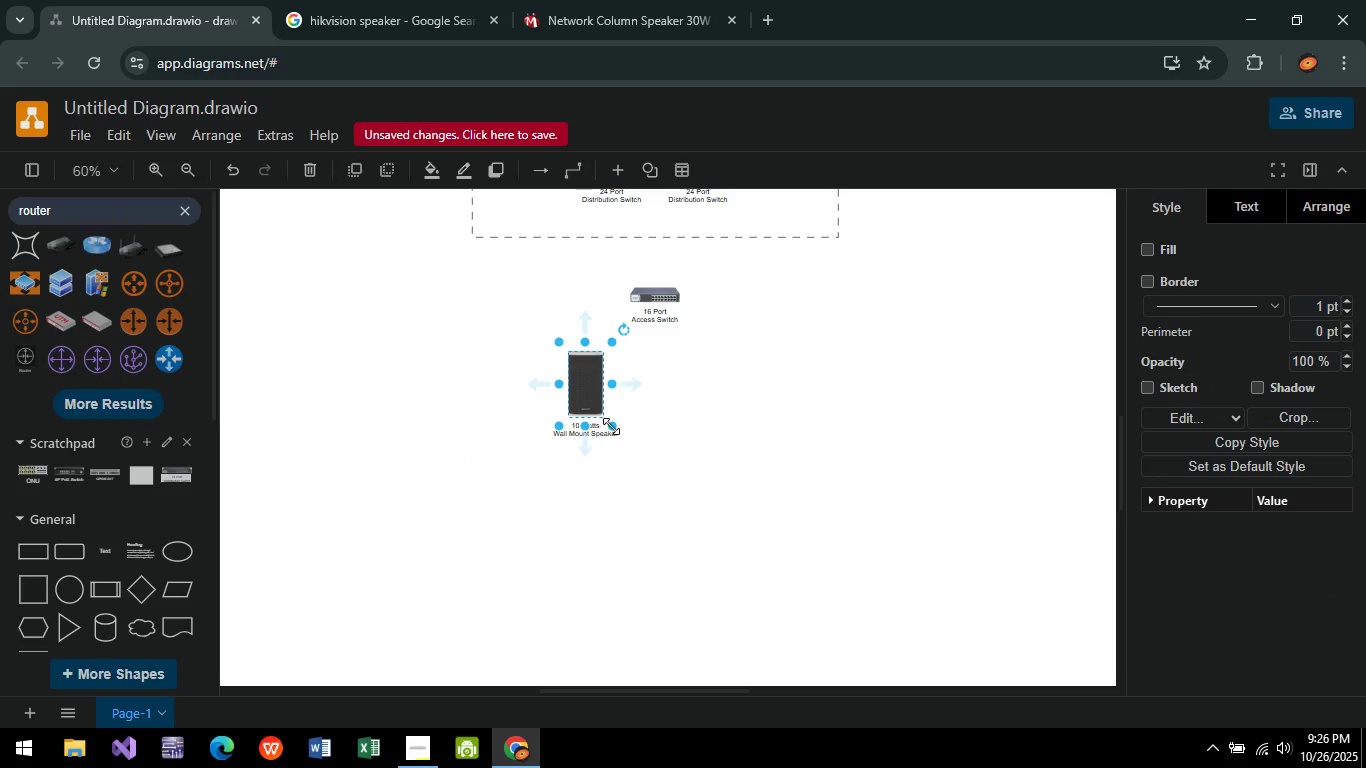 
left_click_drag(start_coordinate=[611, 426], to_coordinate=[597, 388])
 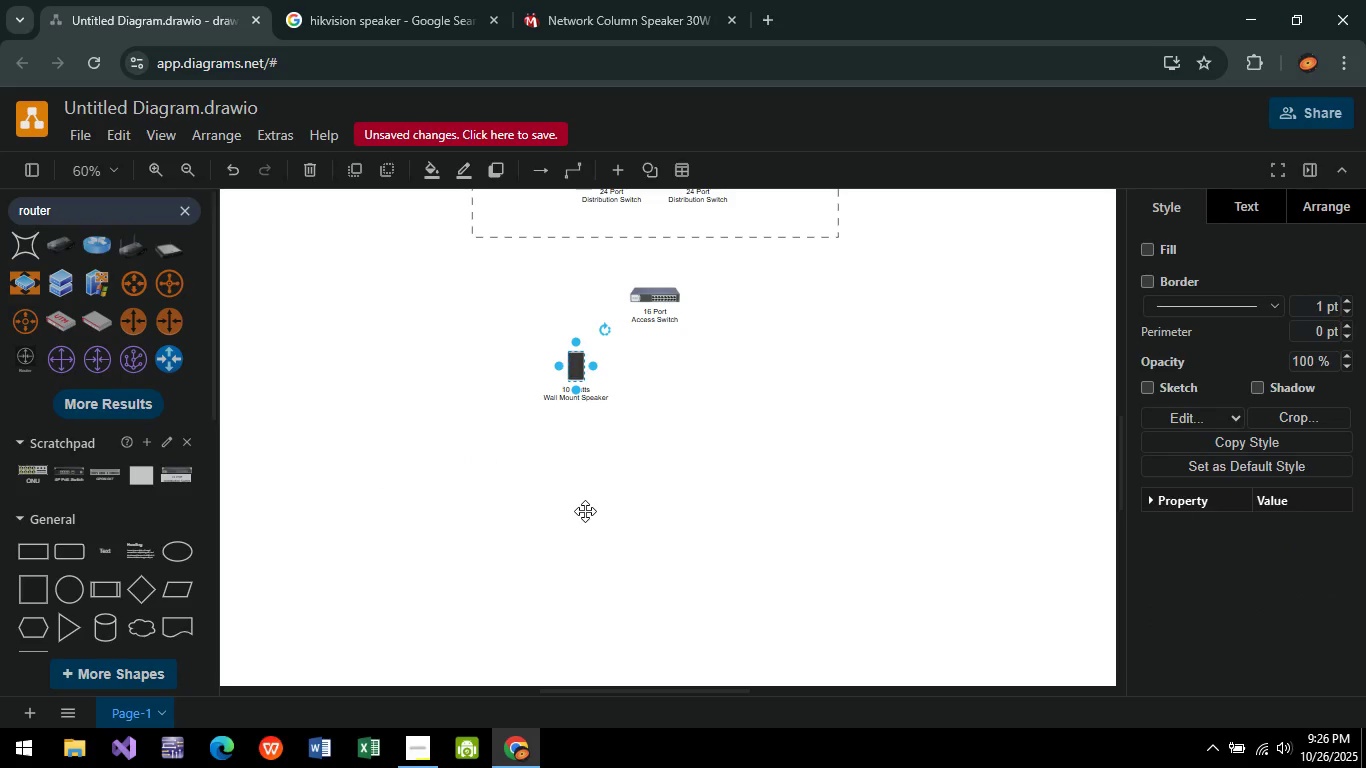 
middle_click([585, 511])
 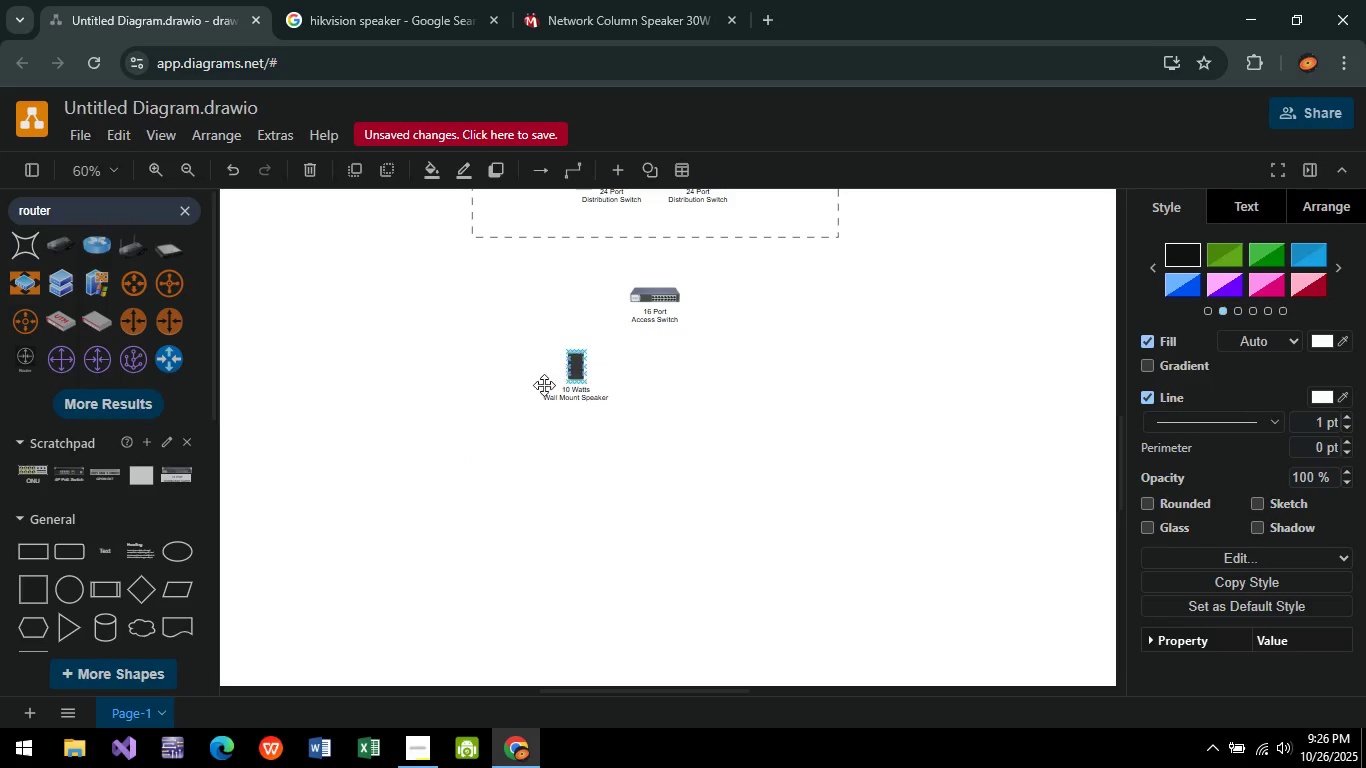 
hold_key(key=ControlLeft, duration=0.51)
scroll: coordinate [545, 364], scroll_direction: up, amount: 6.0
 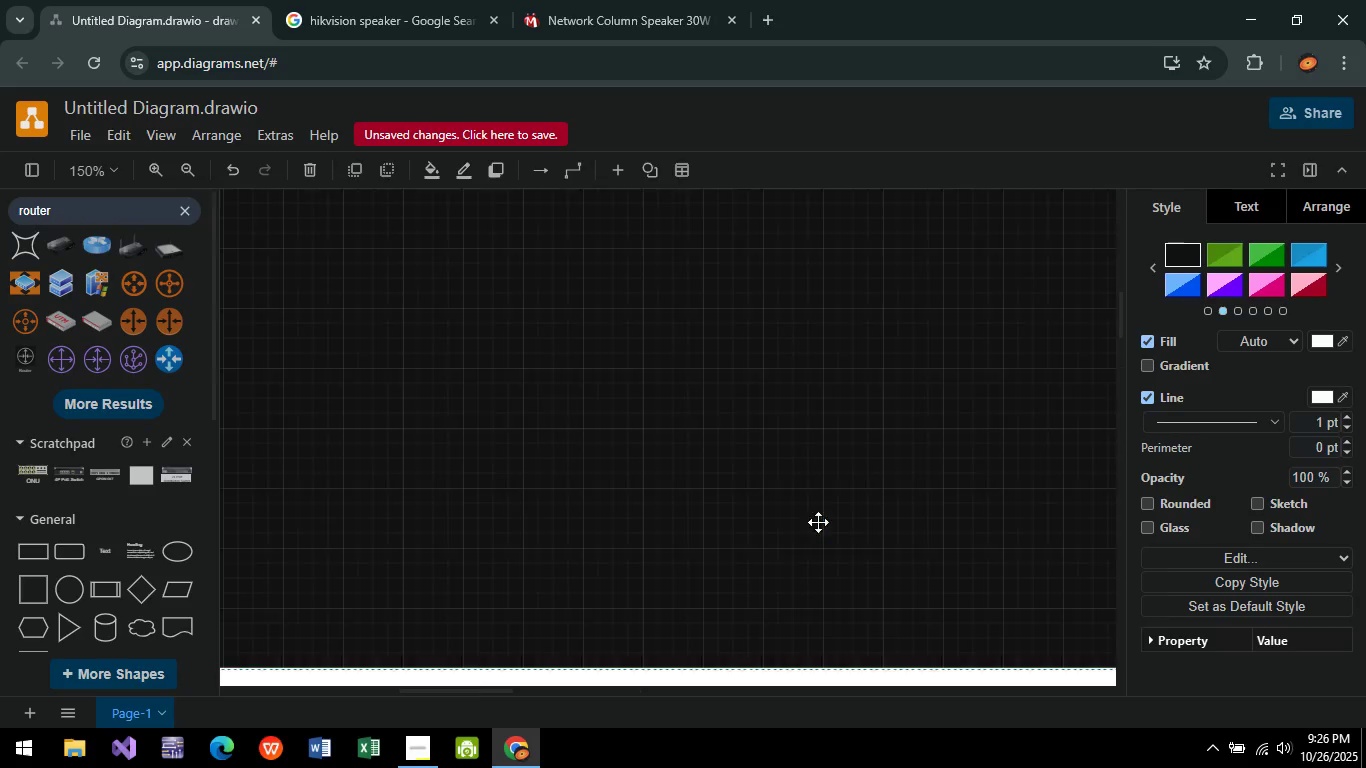 
key(Control+ControlLeft)
 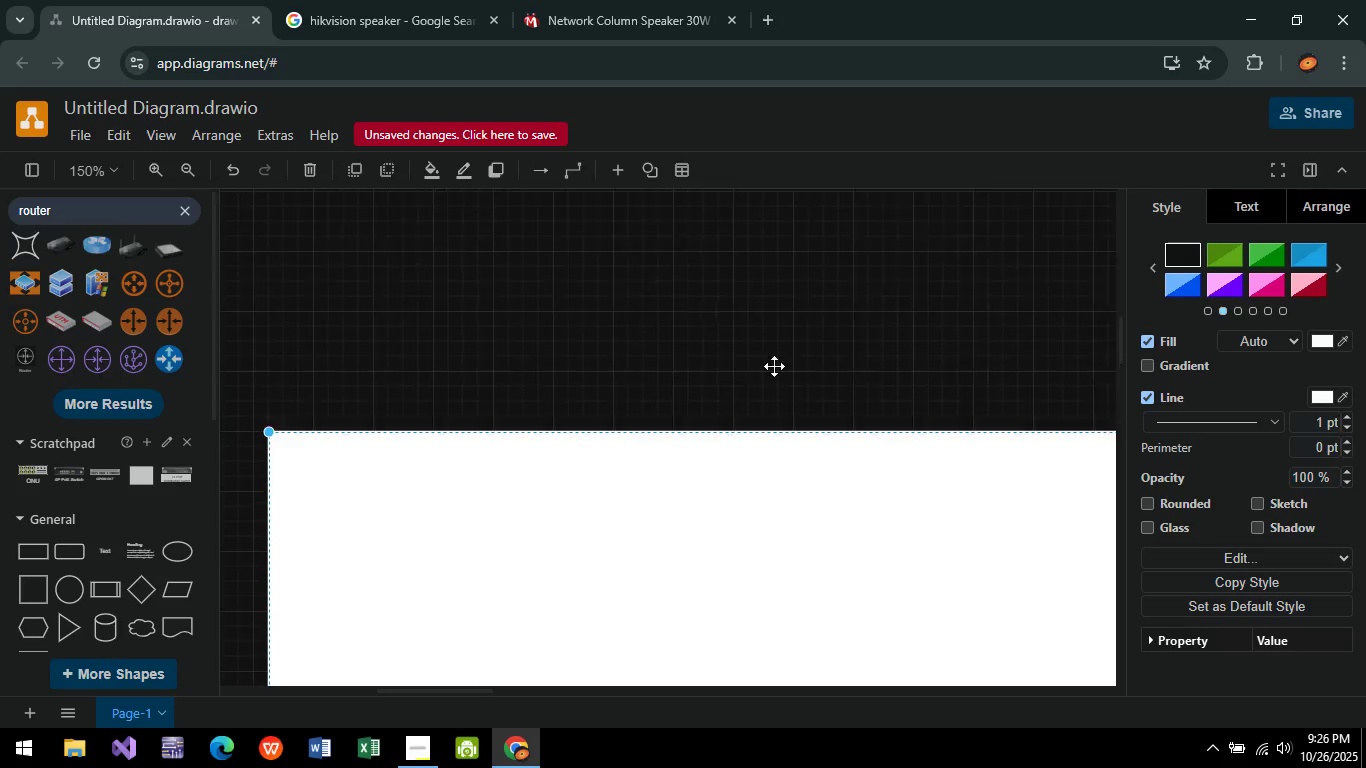 
key(Control+ControlLeft)
 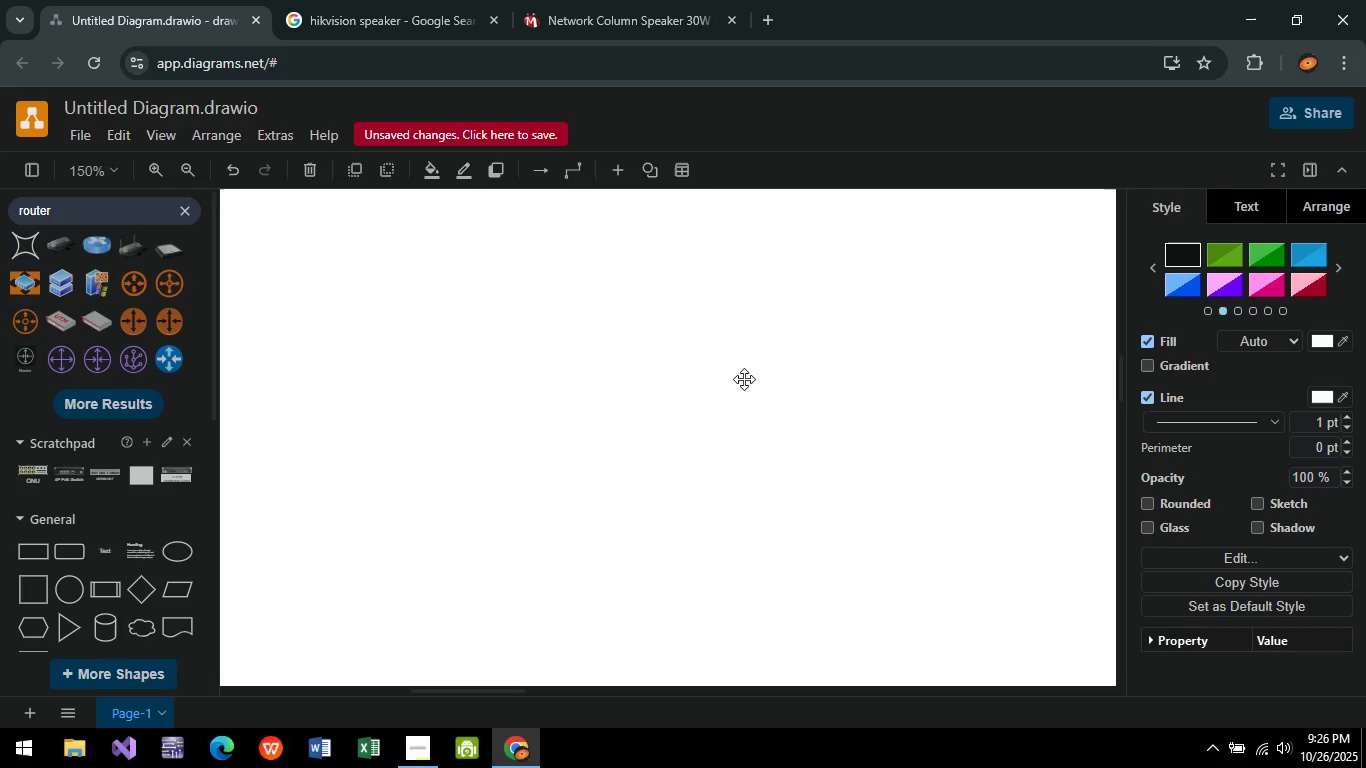 
hold_key(key=ControlLeft, duration=0.58)
scroll: coordinate [778, 489], scroll_direction: down, amount: 5.0
 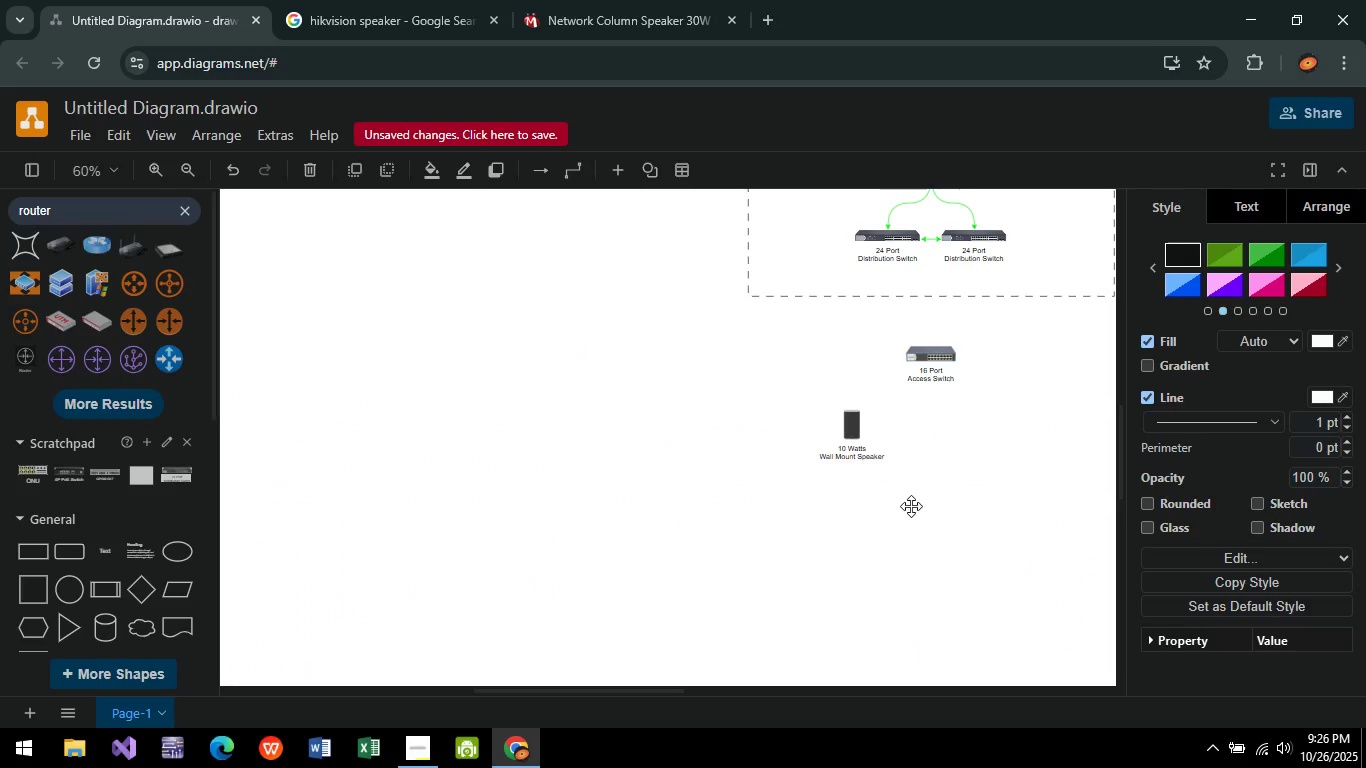 
key(Control+ControlLeft)
 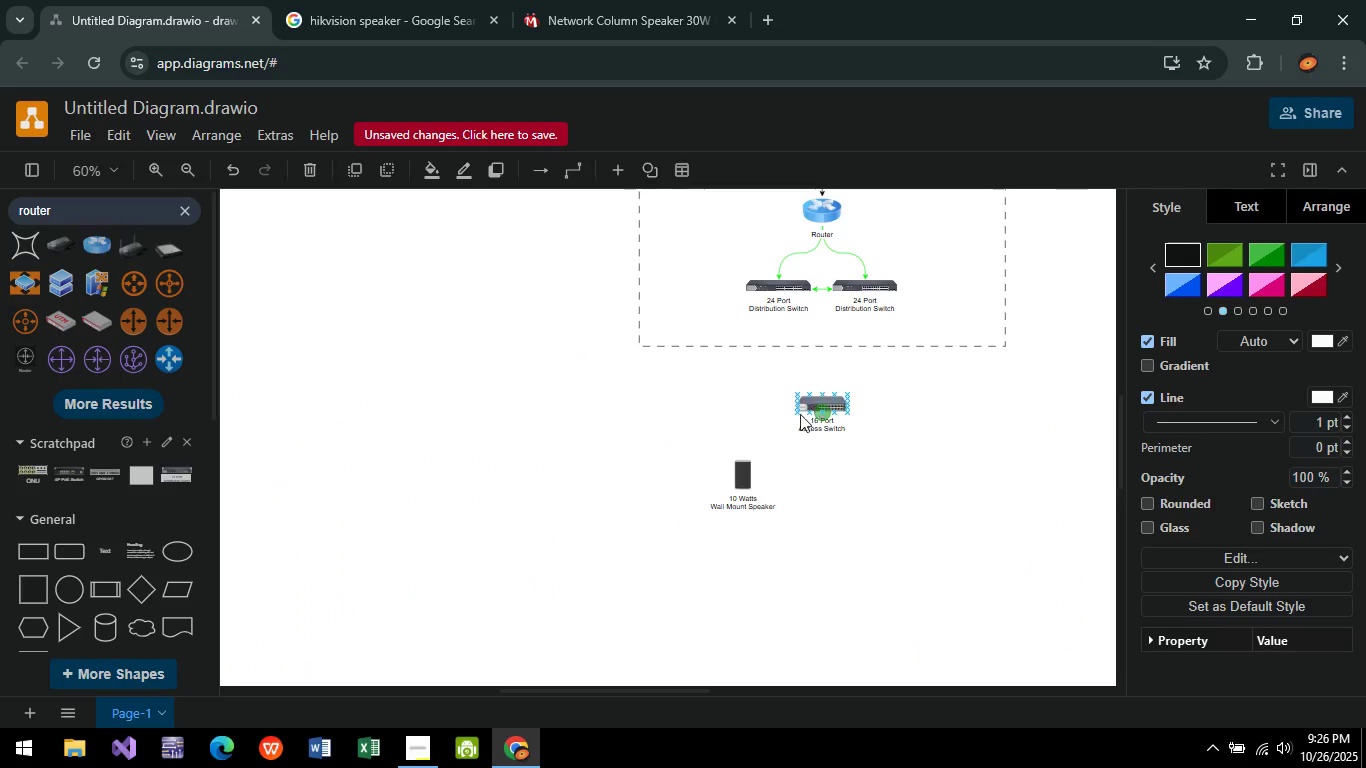 
left_click([694, 442])
 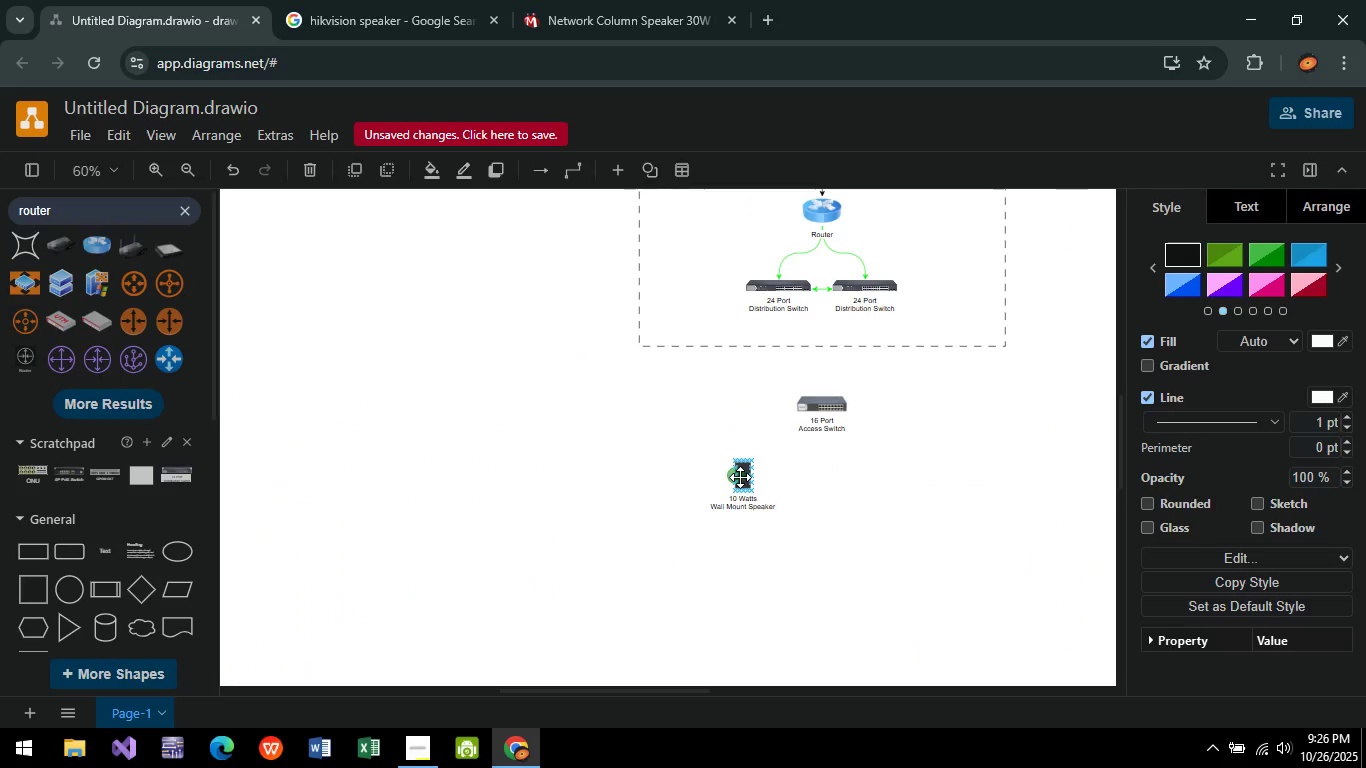 
left_click([740, 477])
 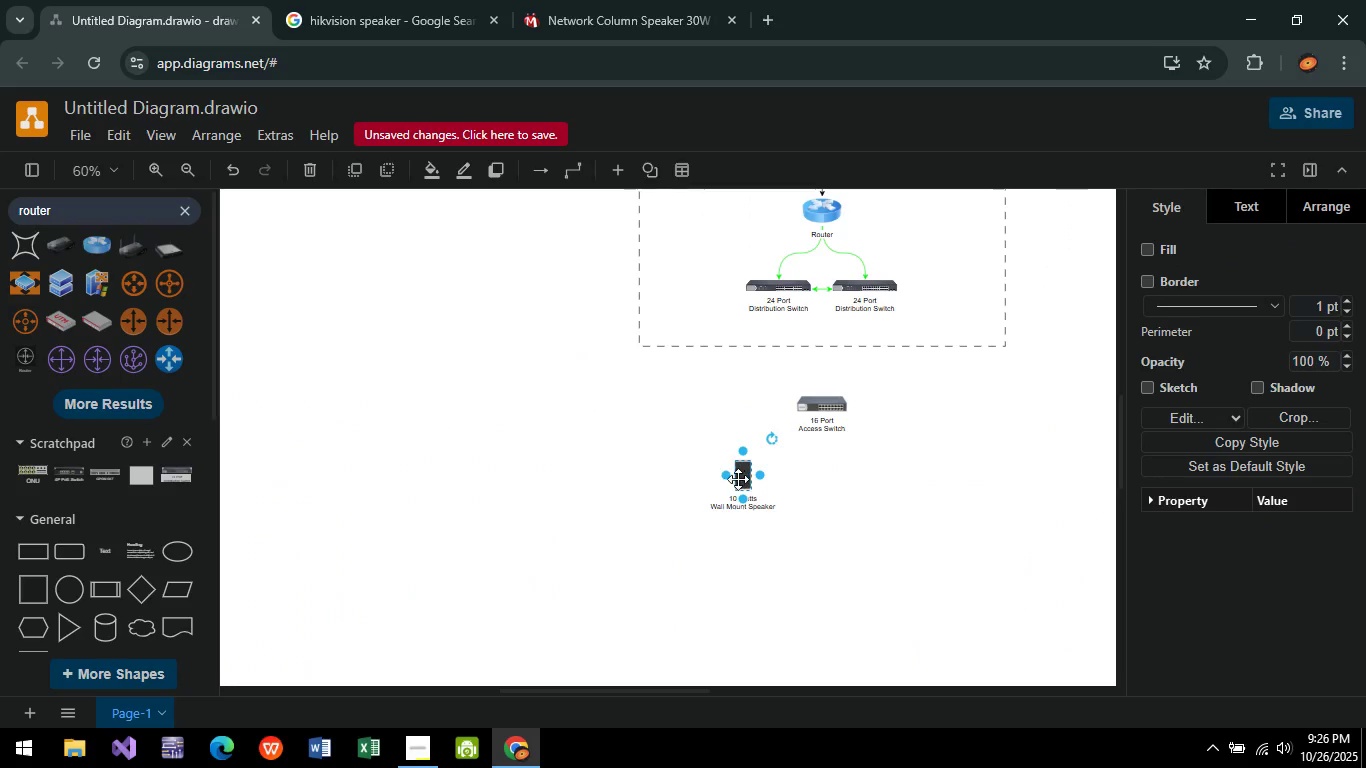 
left_click_drag(start_coordinate=[740, 477], to_coordinate=[628, 577])
 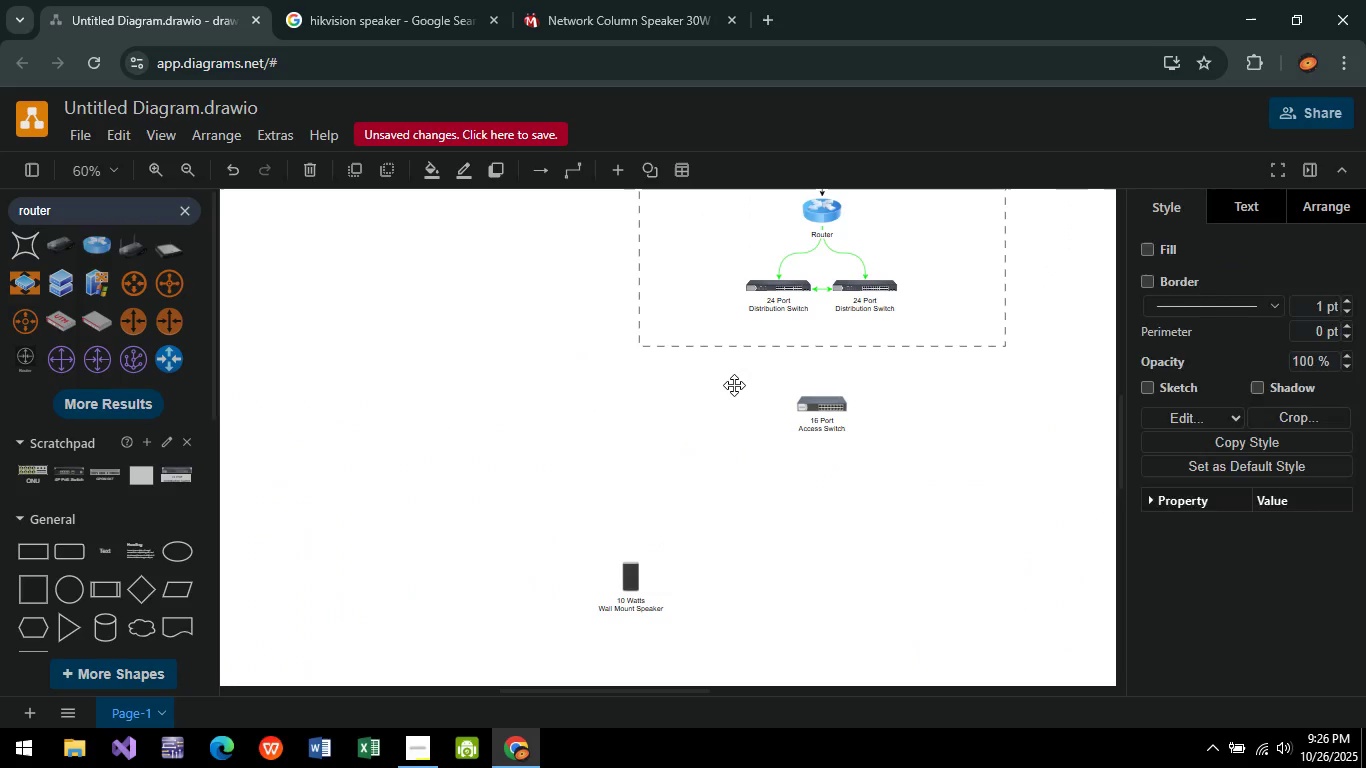 
left_click([734, 385])
 